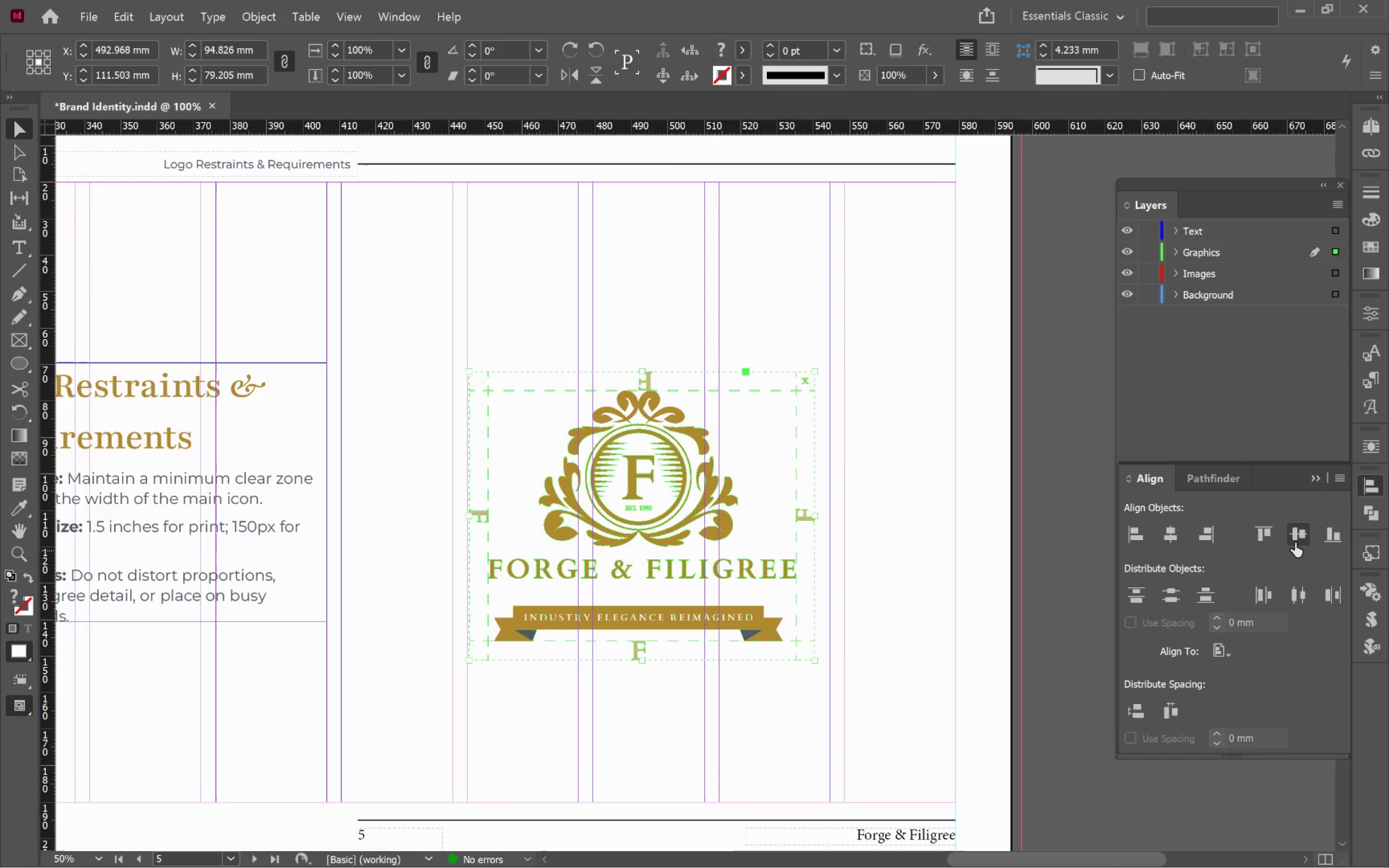 
left_click([1299, 534])
 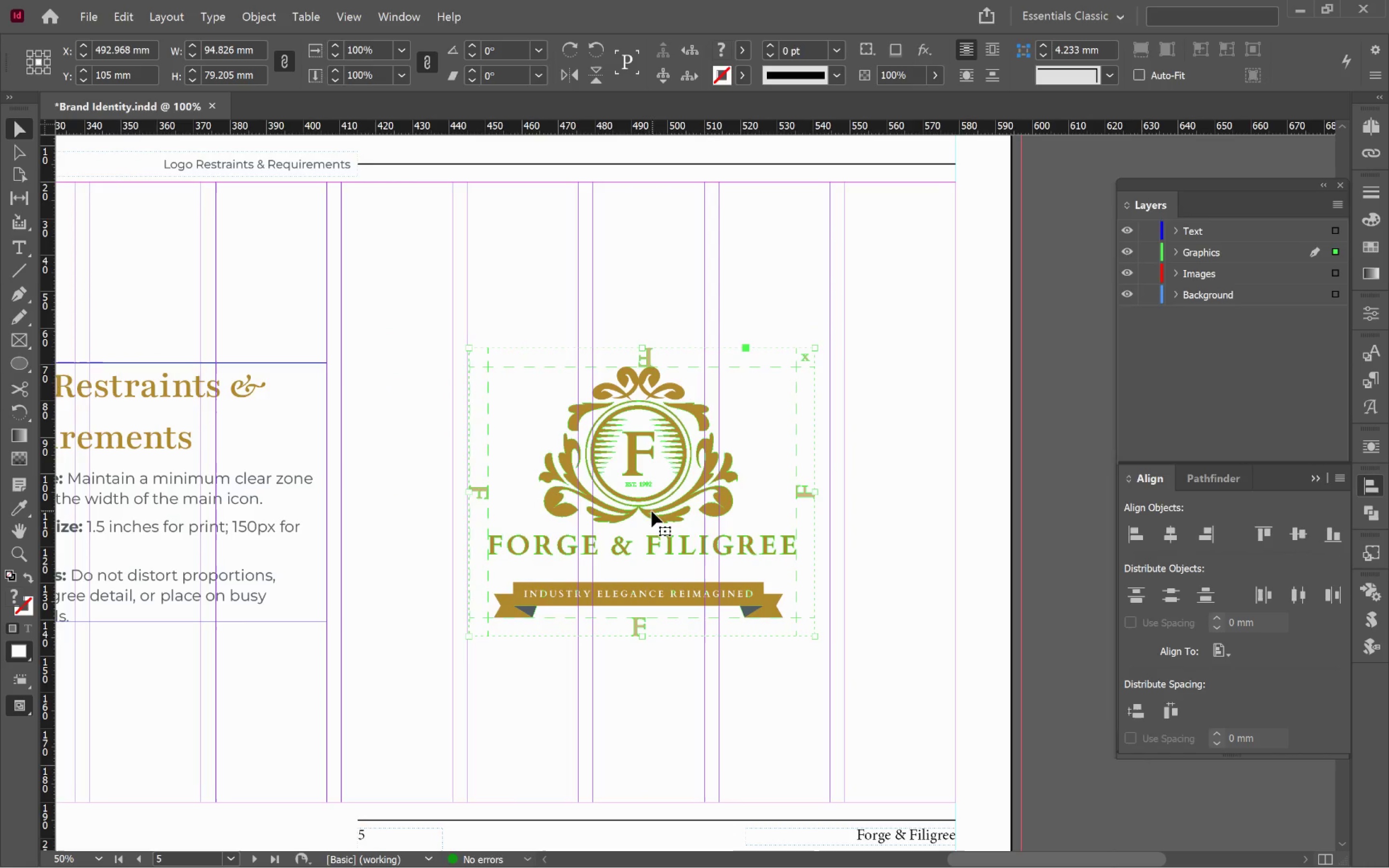 
left_click_drag(start_coordinate=[655, 517], to_coordinate=[672, 519])
 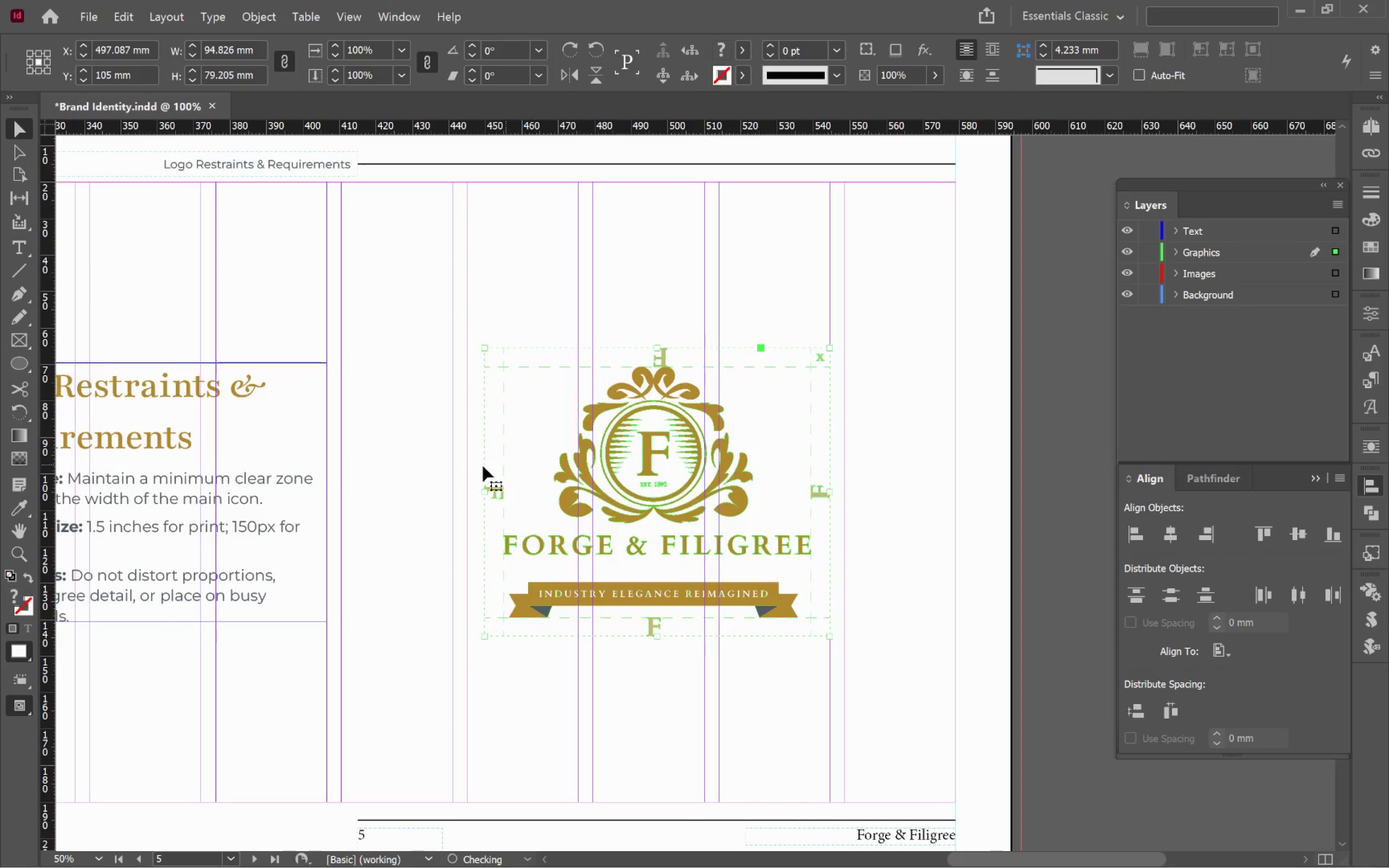 
hold_key(key=ShiftLeft, duration=1.69)
 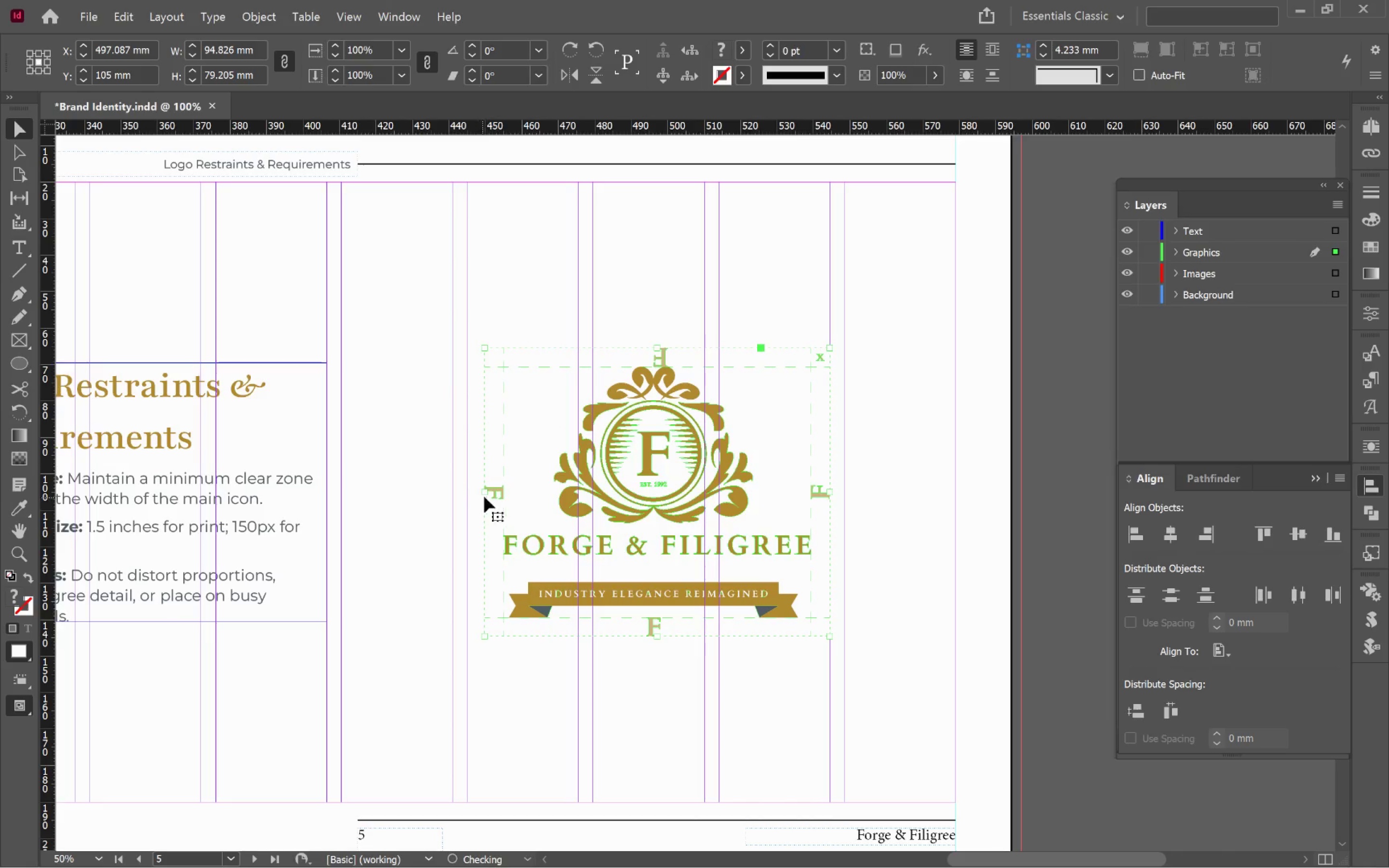 
left_click_drag(start_coordinate=[485, 493], to_coordinate=[469, 493])
 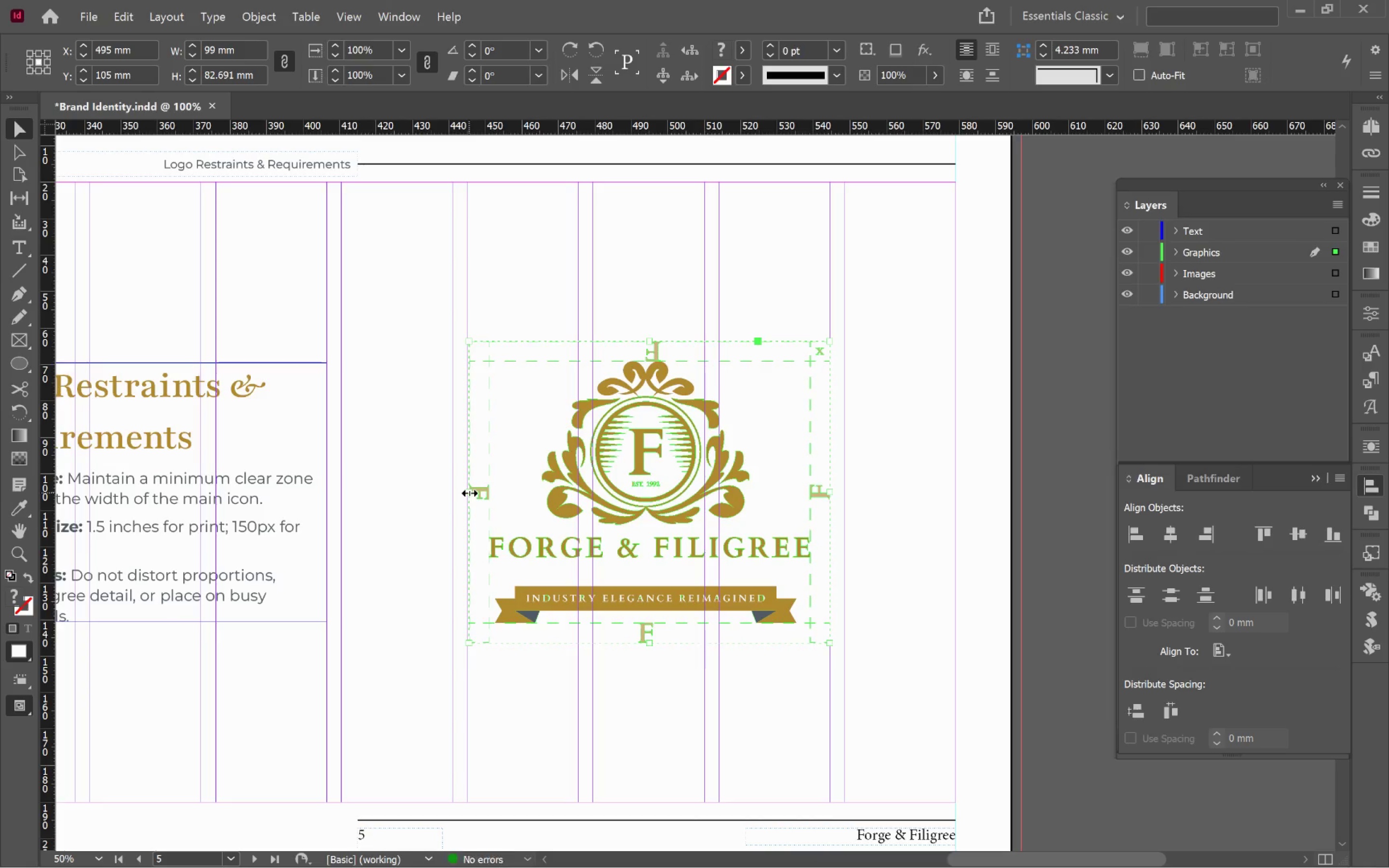 
hold_key(key=ShiftLeft, duration=1.98)
 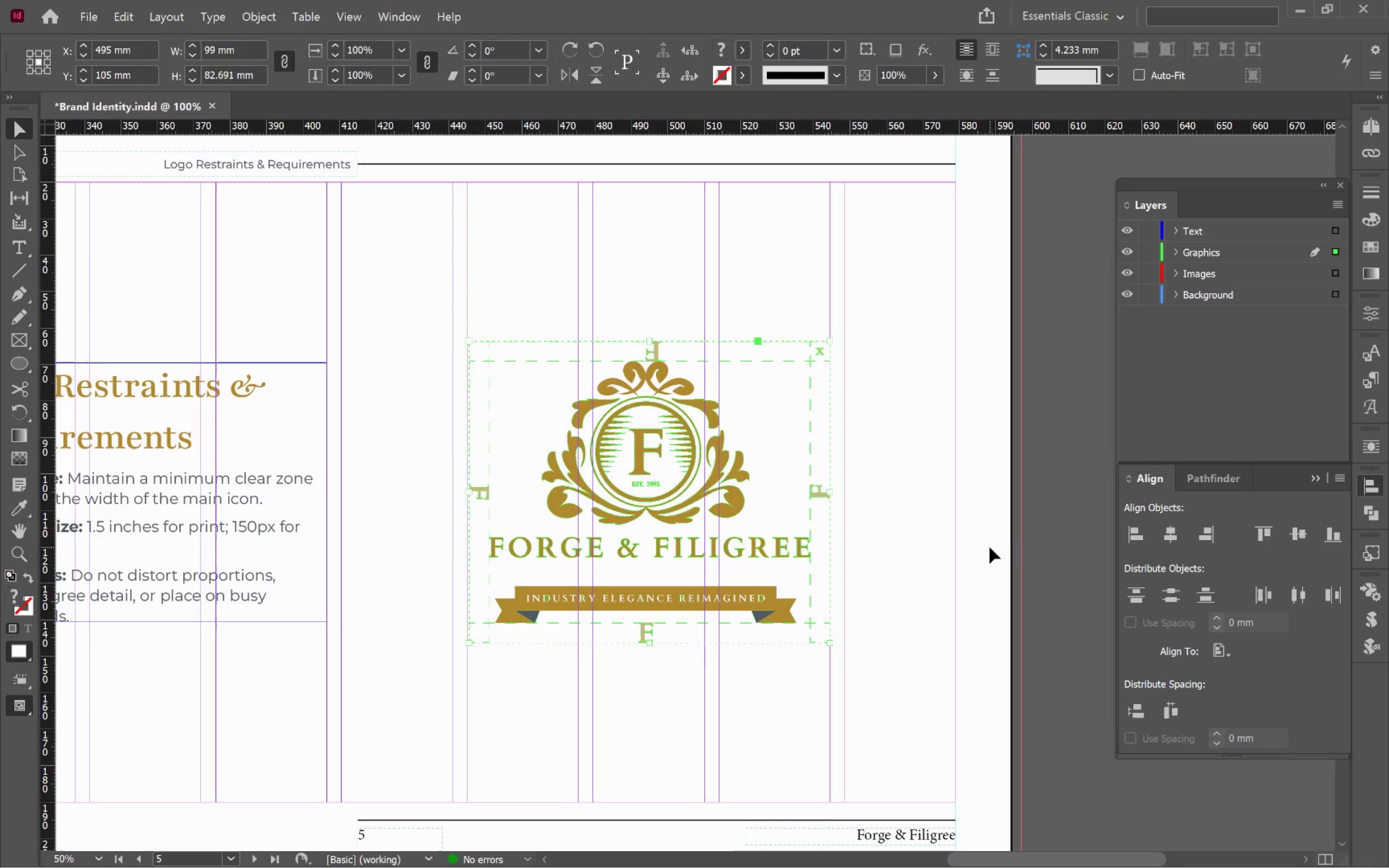 
left_click([990, 547])
 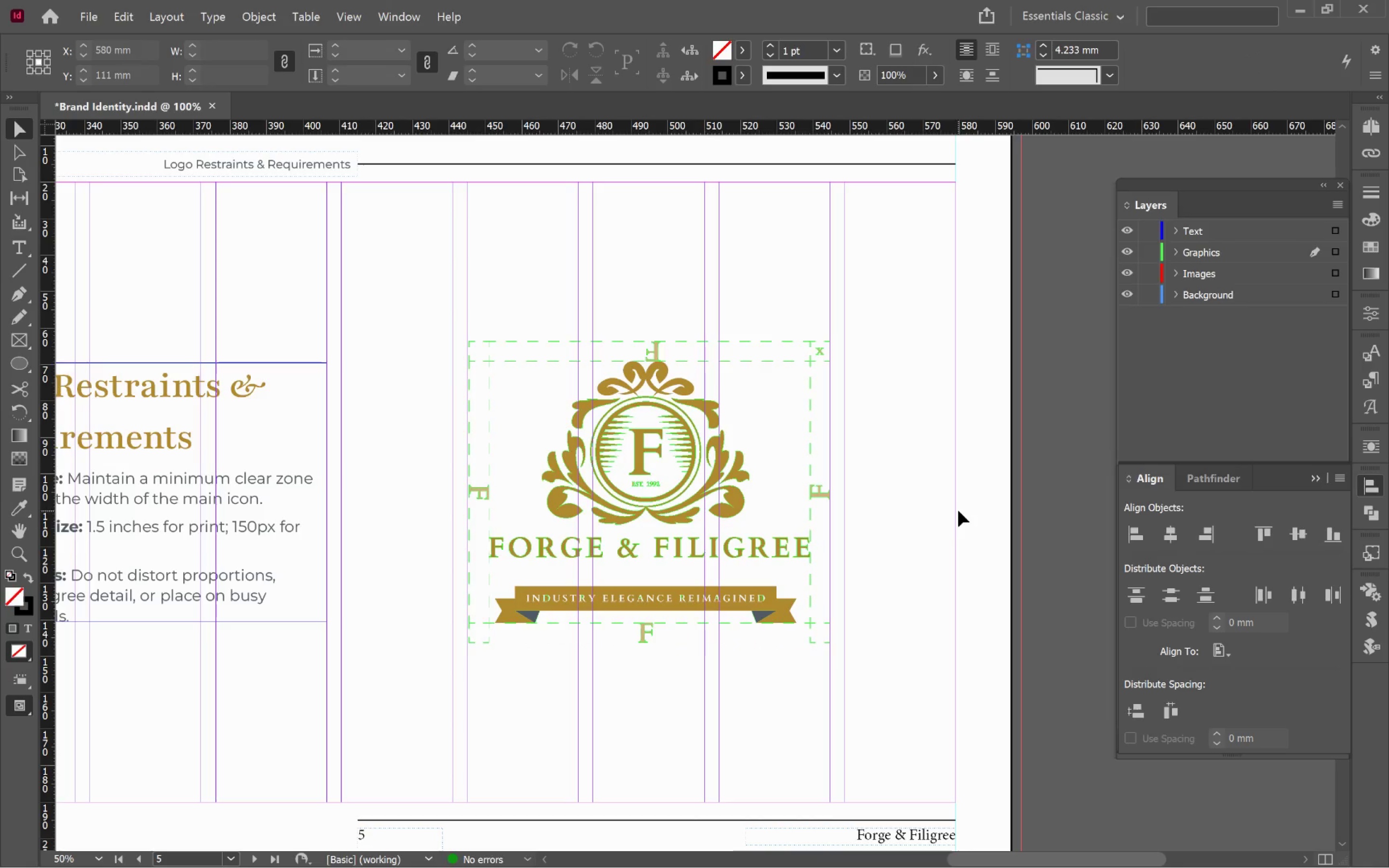 
key(W)
 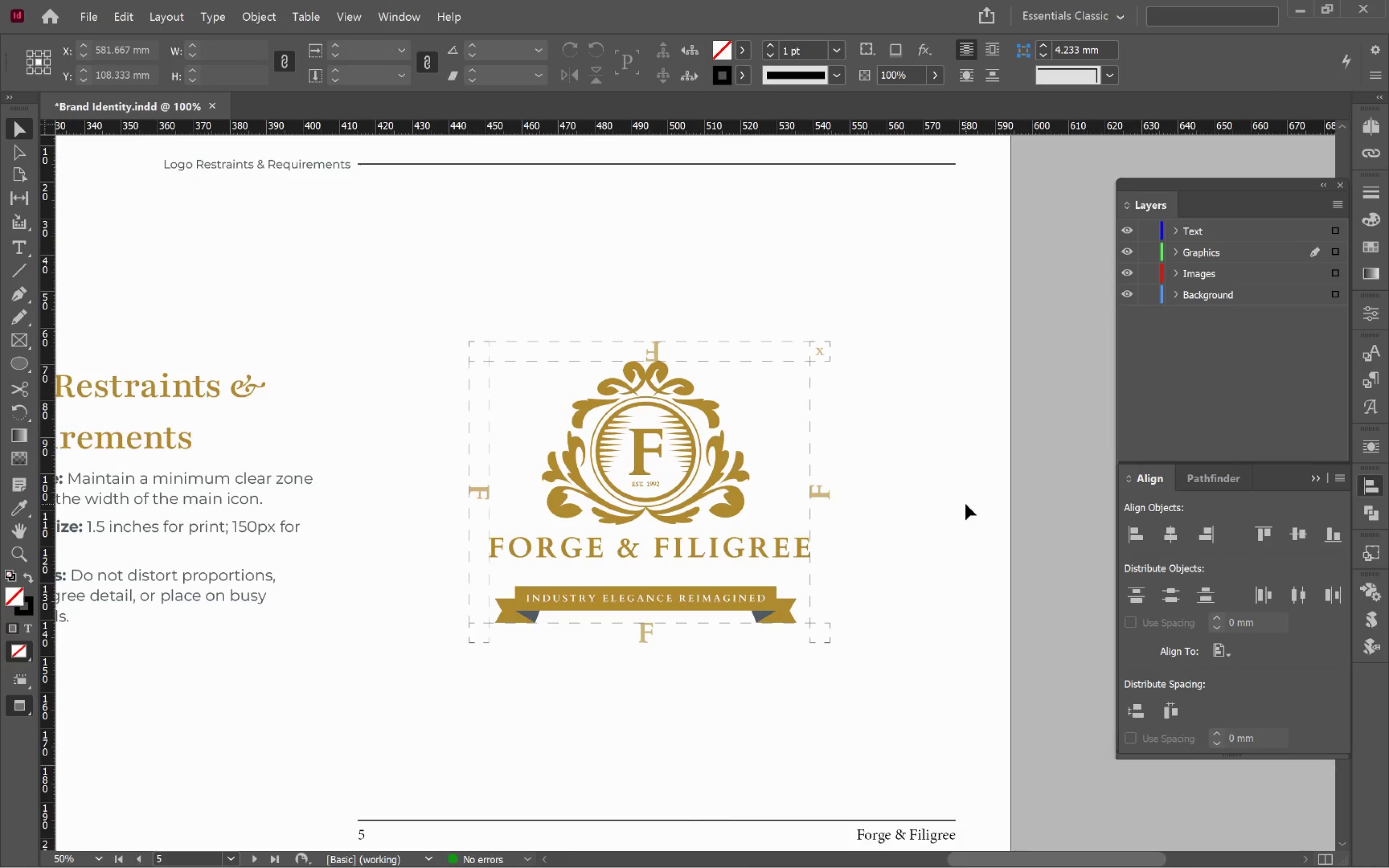 
left_click([354, 18])
 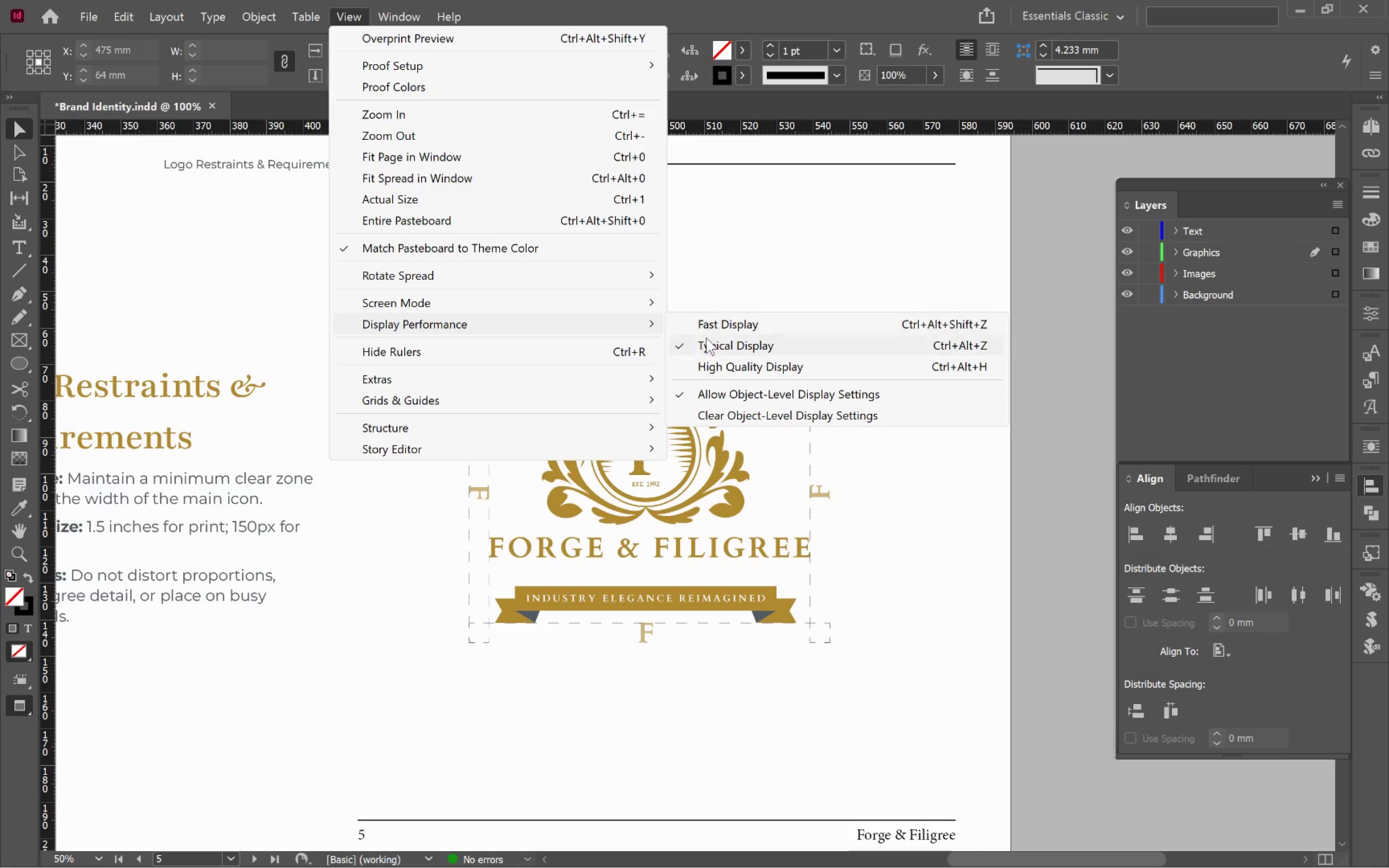 
left_click([725, 368])
 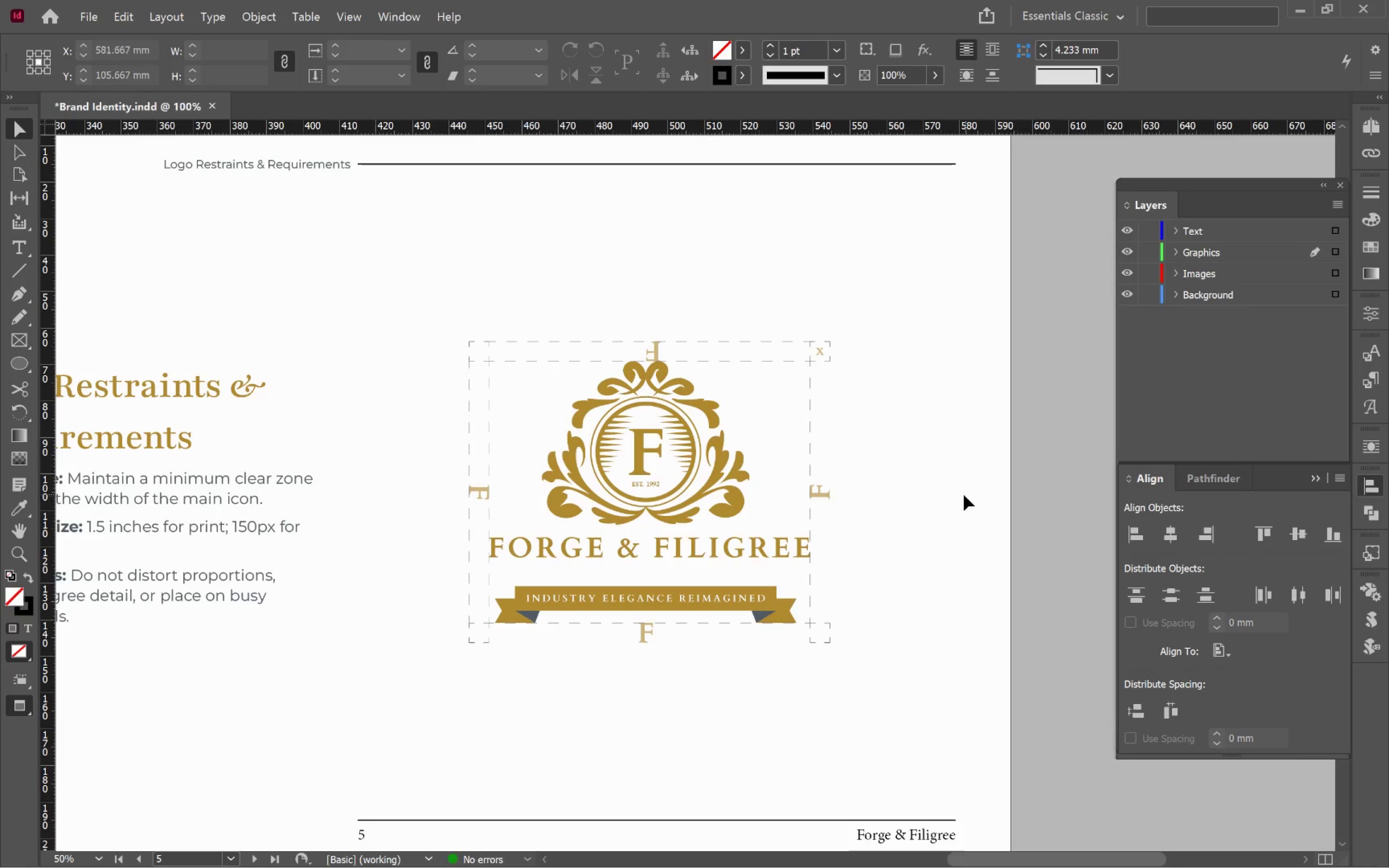 
hold_key(key=AltLeft, duration=1.9)
scroll: coordinate [889, 502], scroll_direction: up, amount: 4.0
 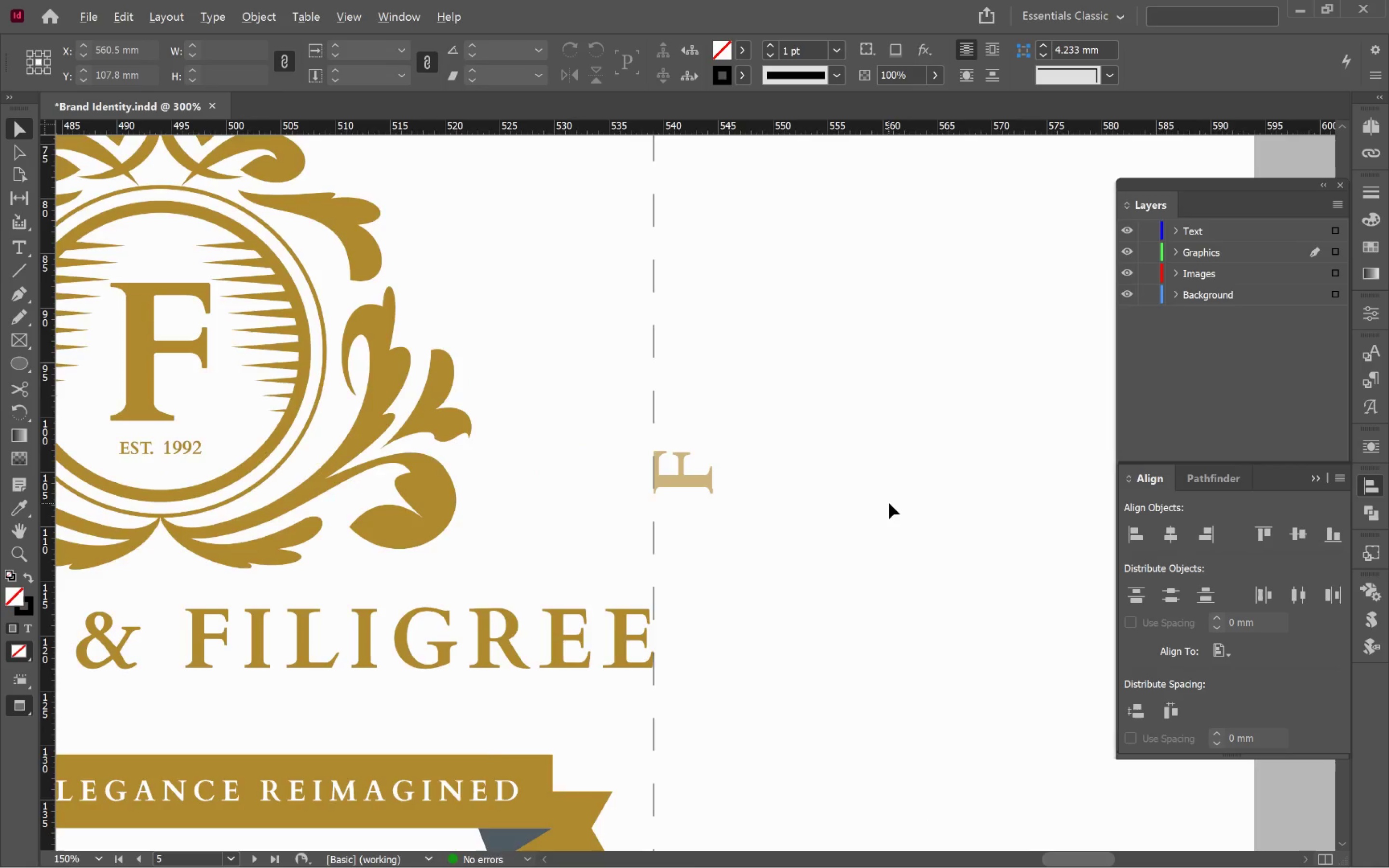 
scroll: coordinate [889, 502], scroll_direction: down, amount: 4.0
 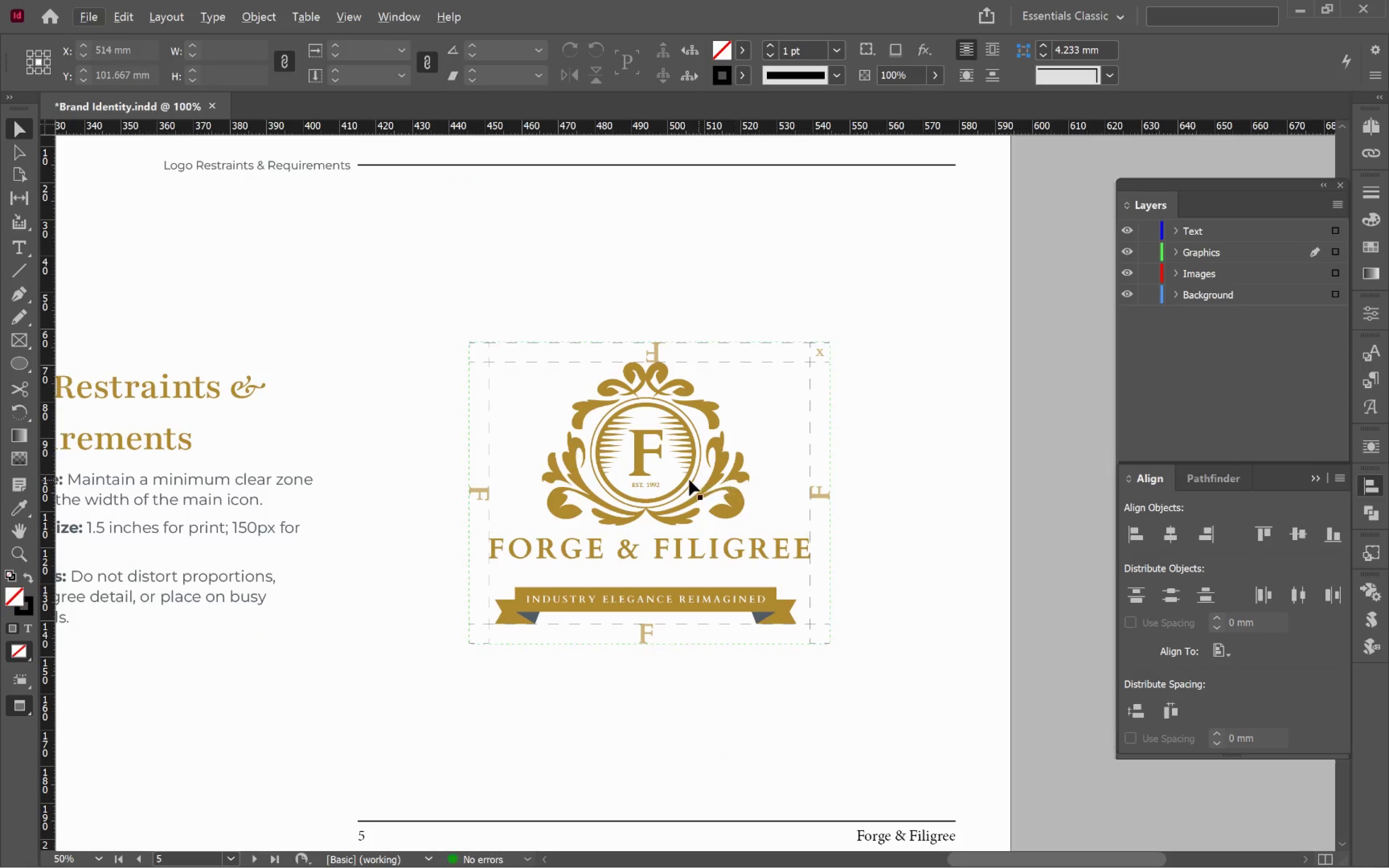 
left_click([682, 480])
 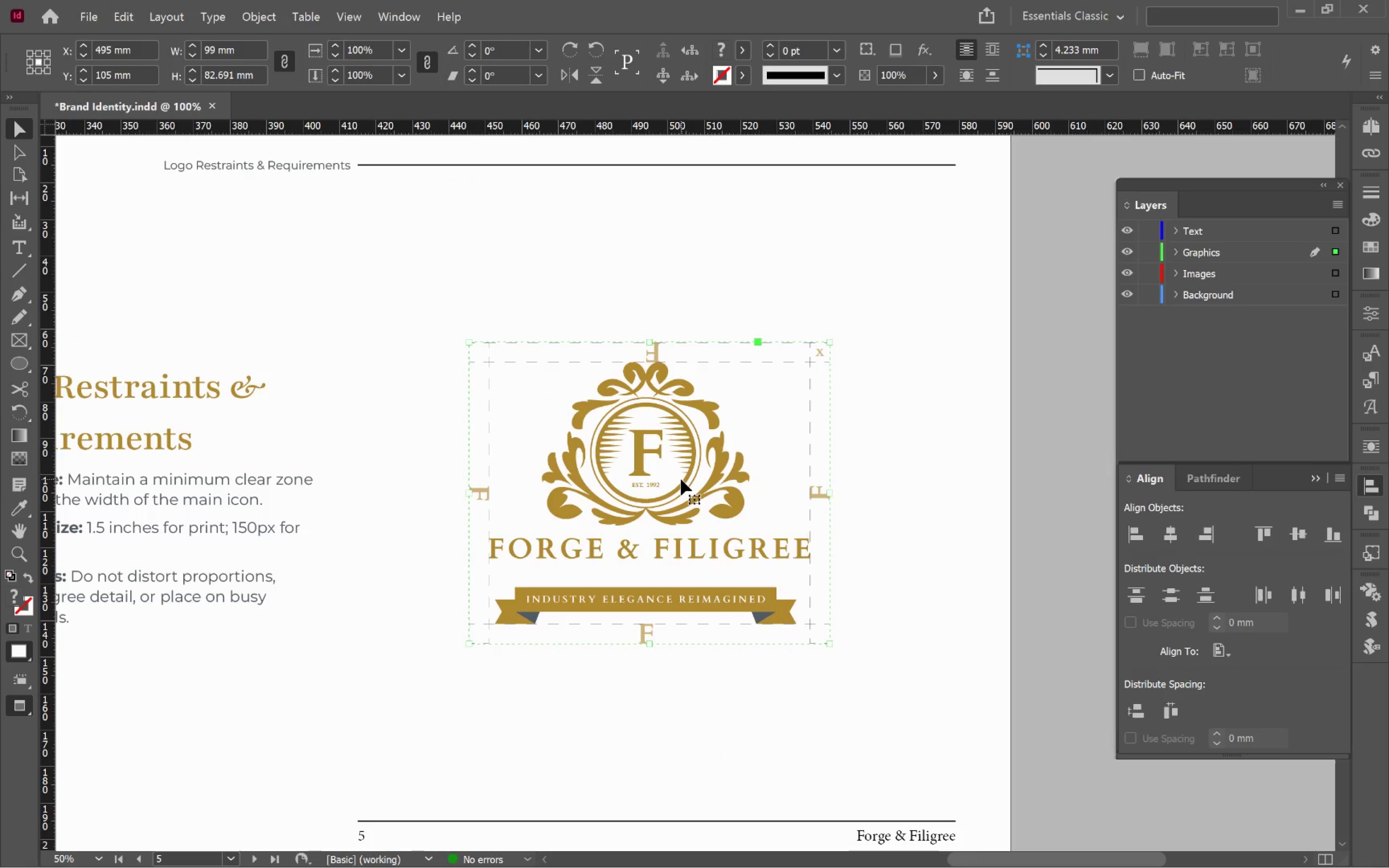 
key(Backspace)
 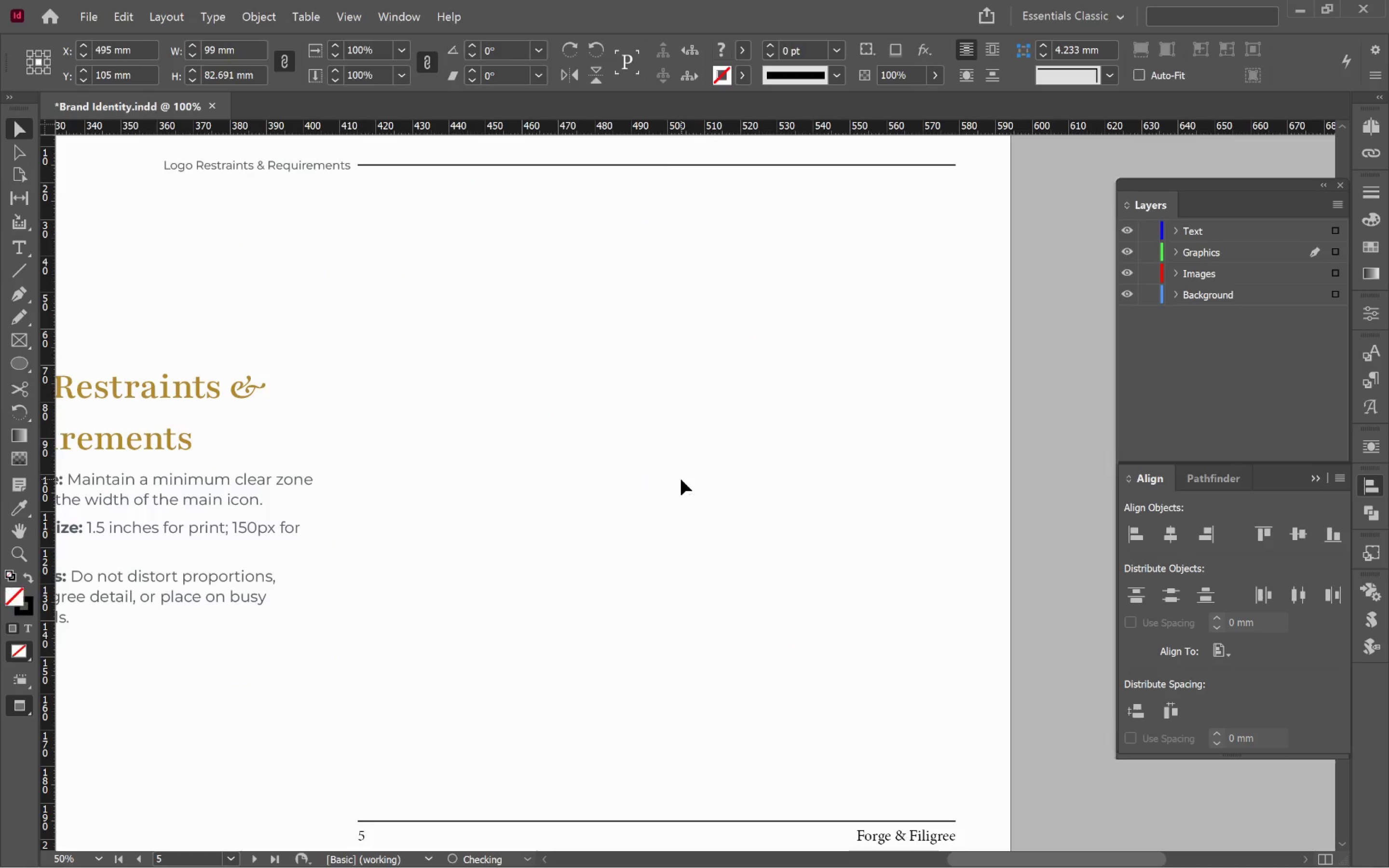 
key(Alt+AltLeft)
 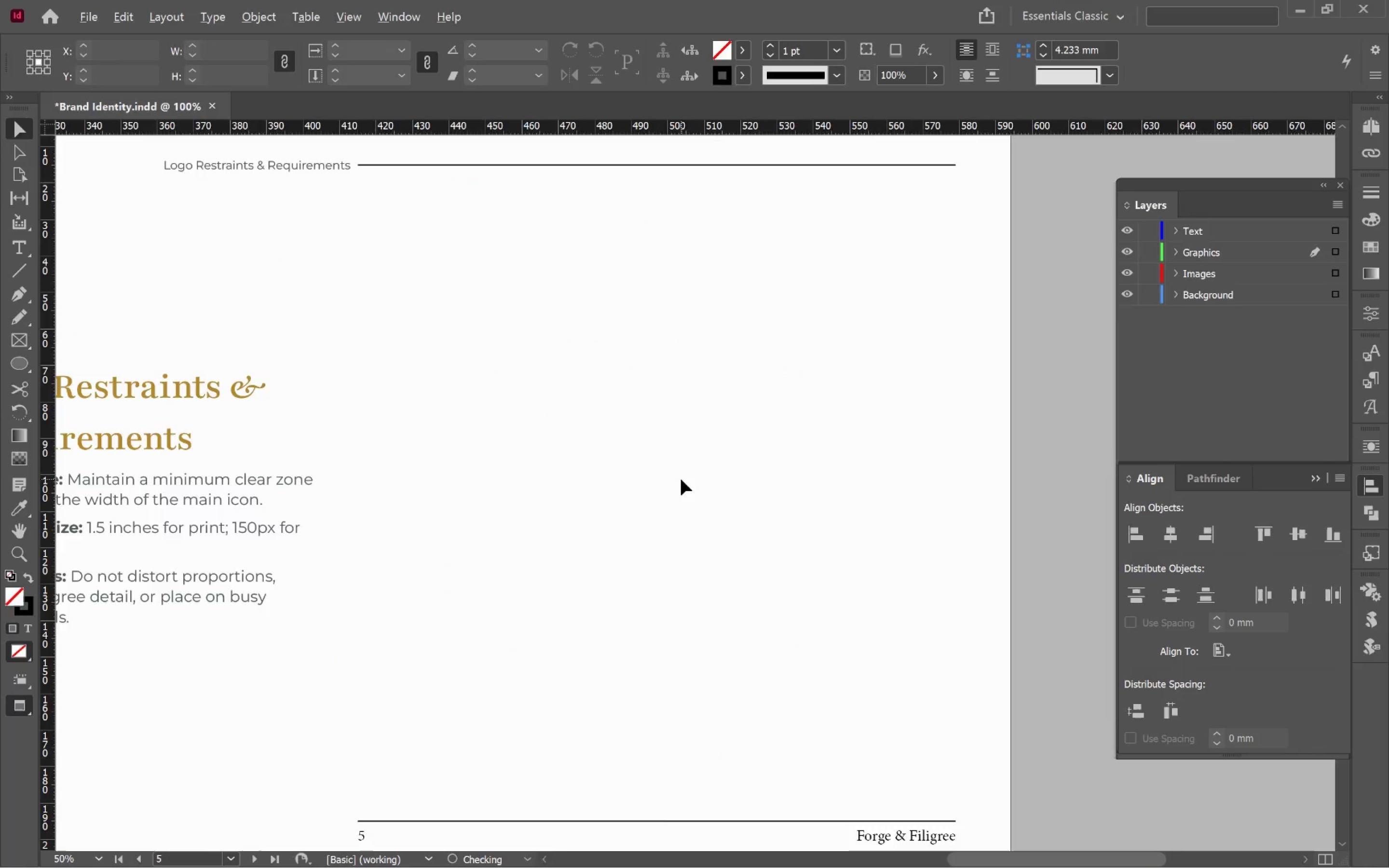 
key(Alt+Tab)
 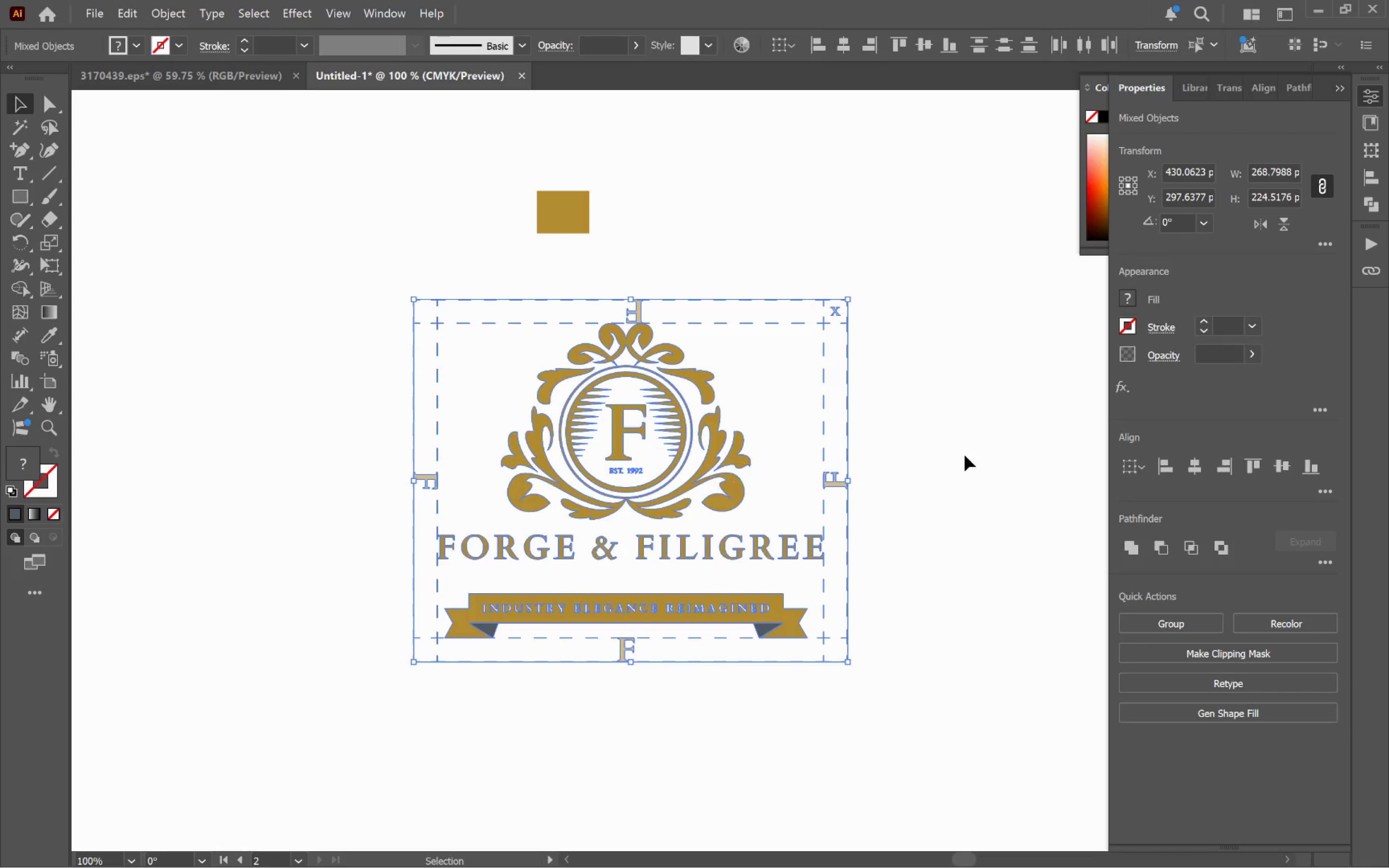 
left_click([967, 455])
 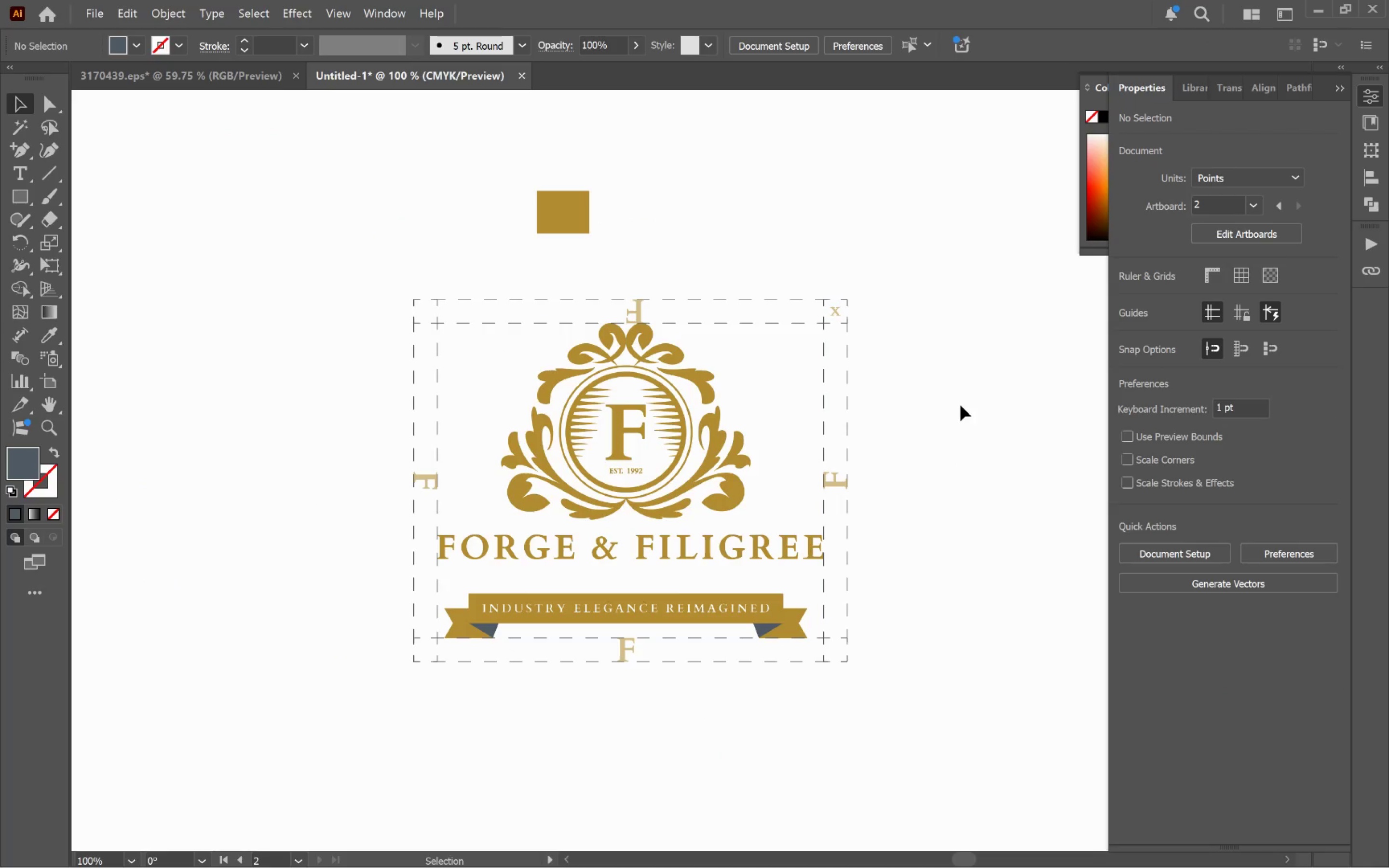 
left_click([850, 400])
 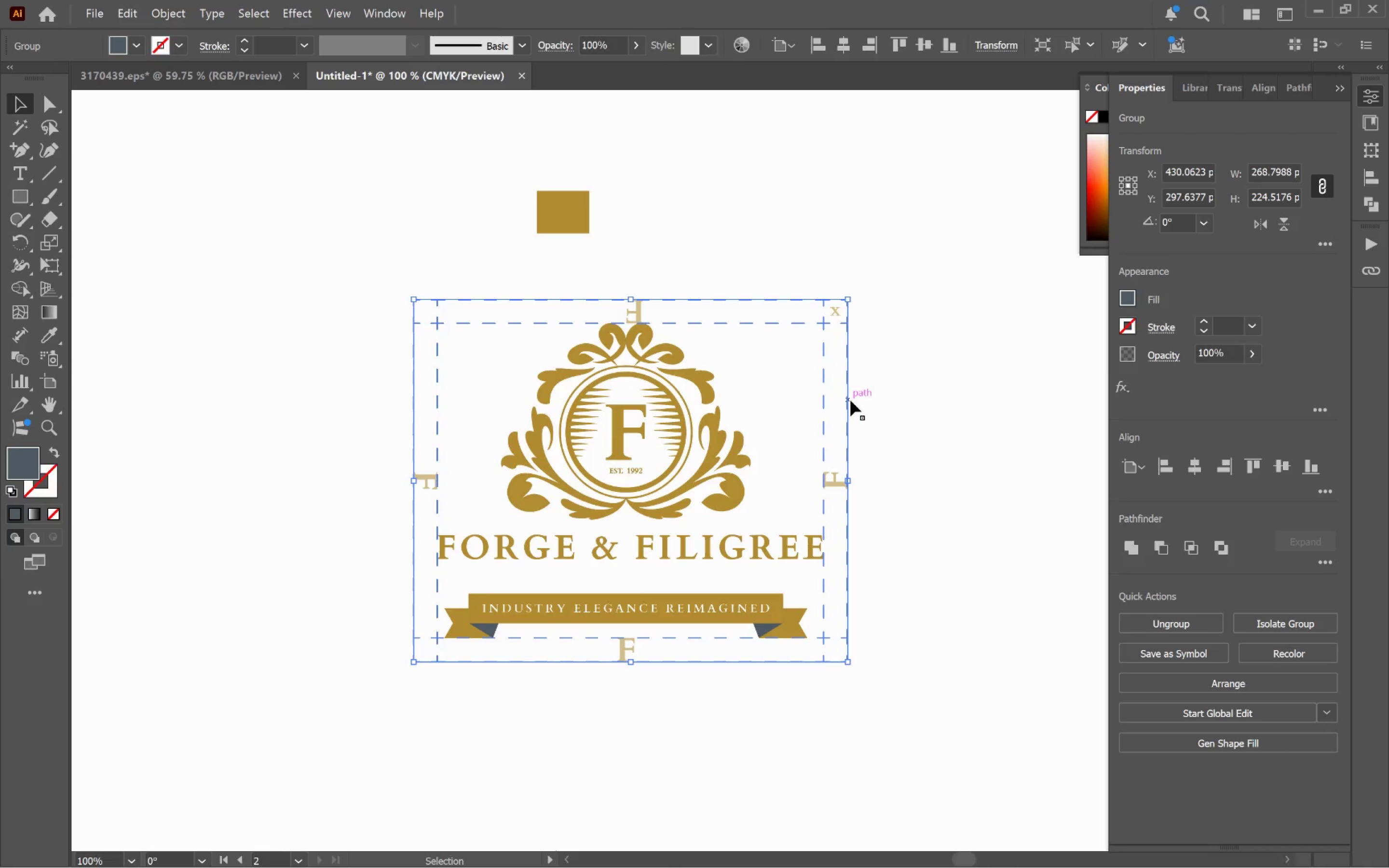 
left_click_drag(start_coordinate=[850, 400], to_coordinate=[899, 358])
 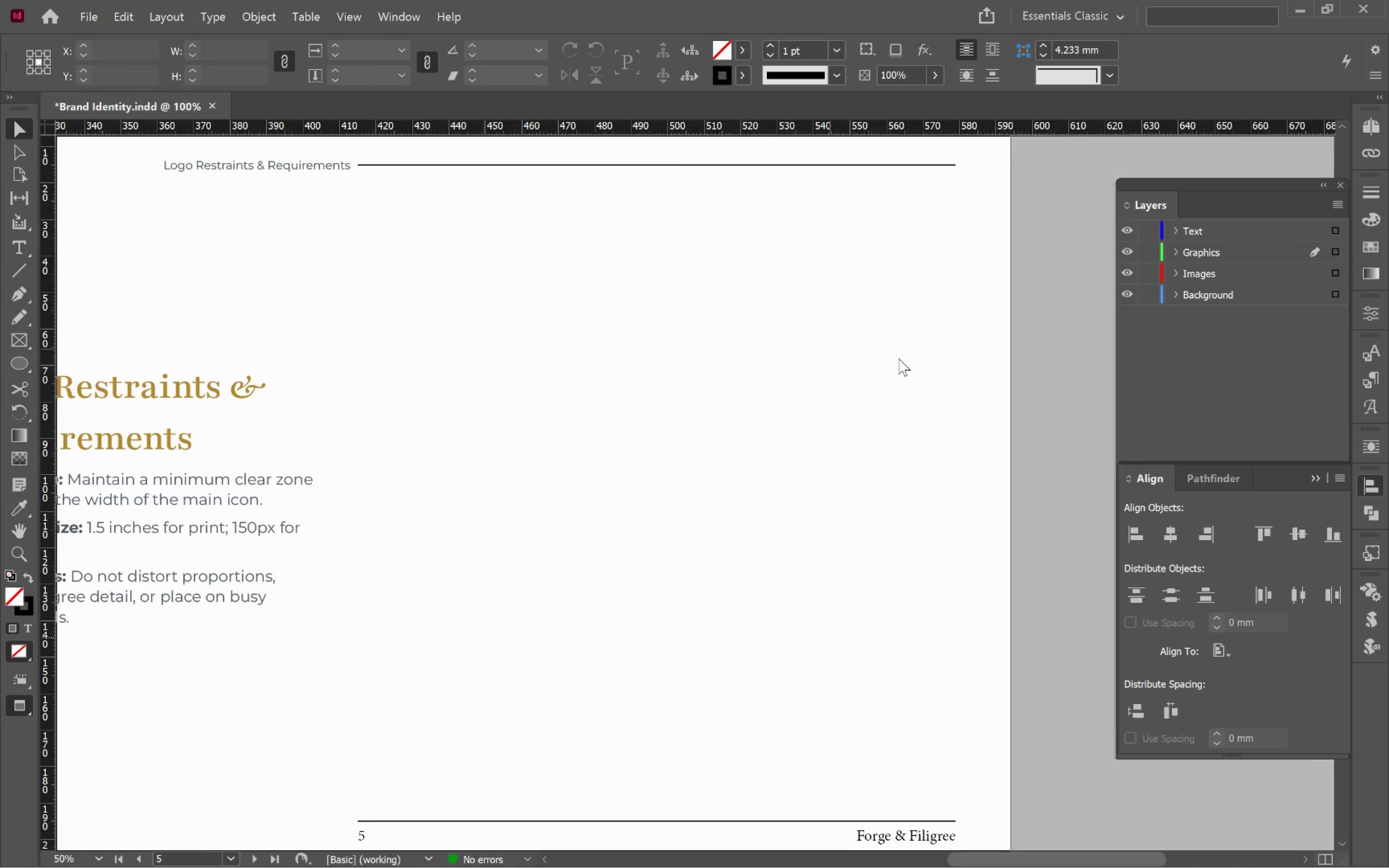 
key(Alt+AltLeft)
 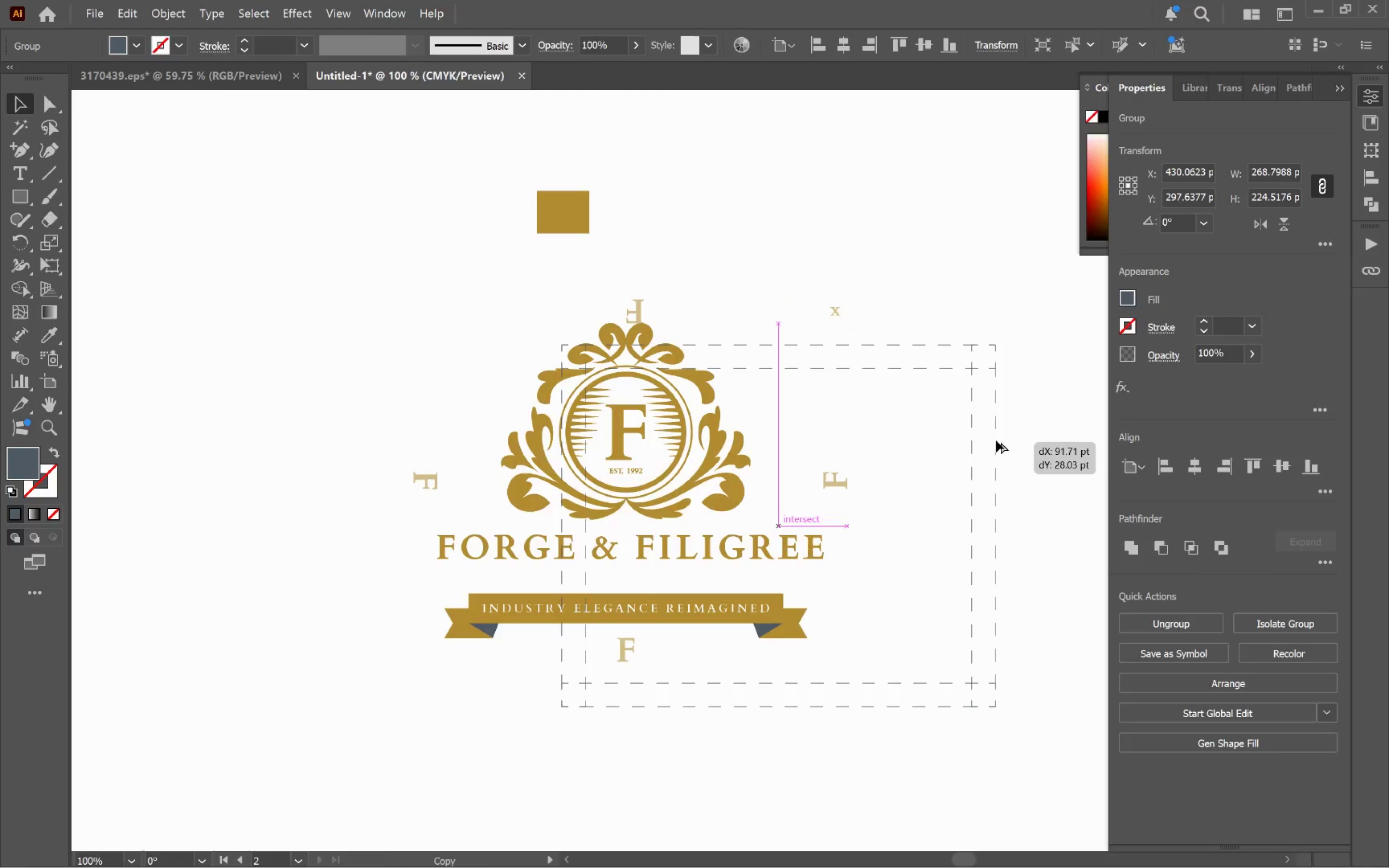 
key(Alt+Tab)
 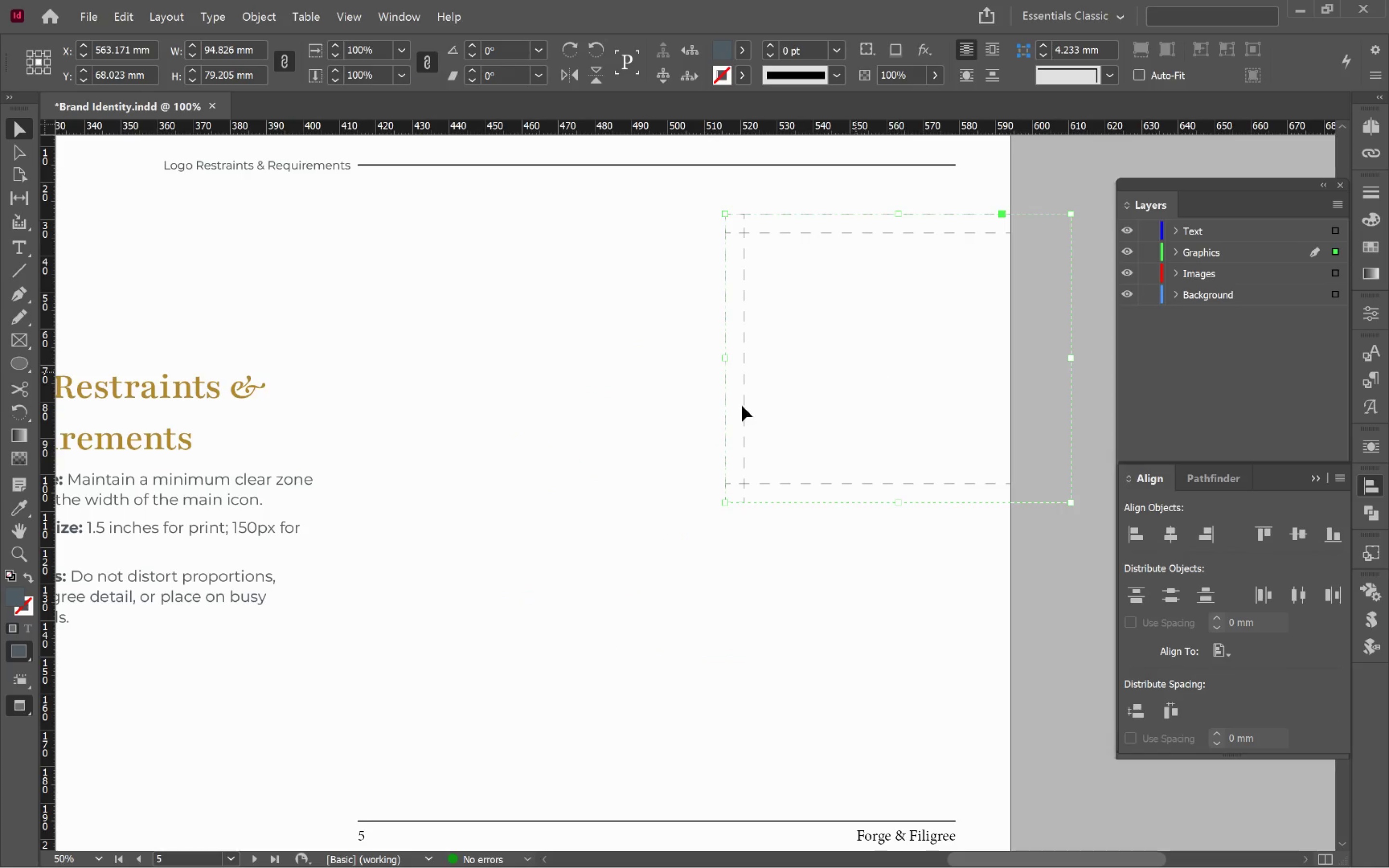 
left_click_drag(start_coordinate=[745, 441], to_coordinate=[459, 458])
 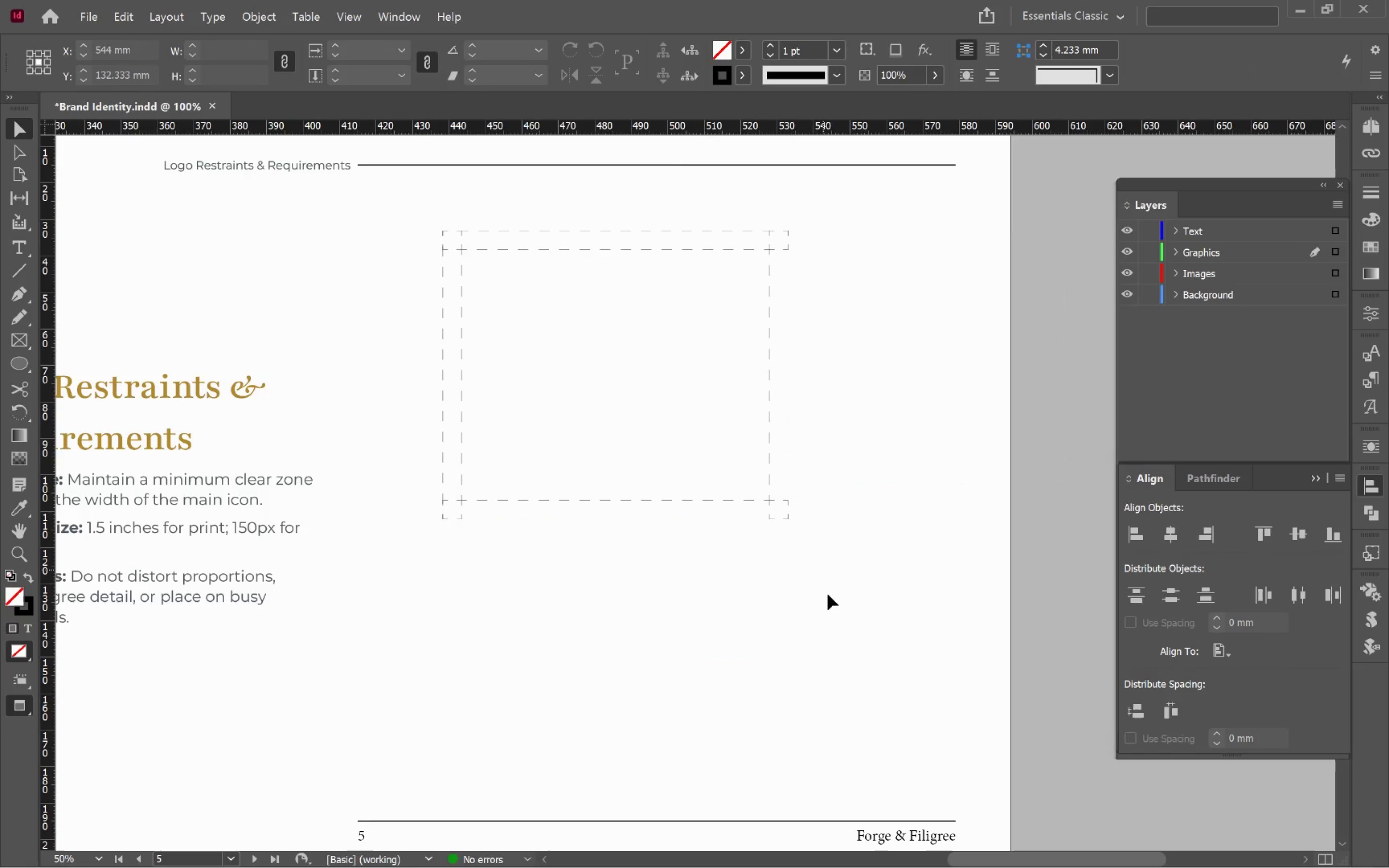 
left_click_drag(start_coordinate=[815, 592], to_coordinate=[396, 366])
 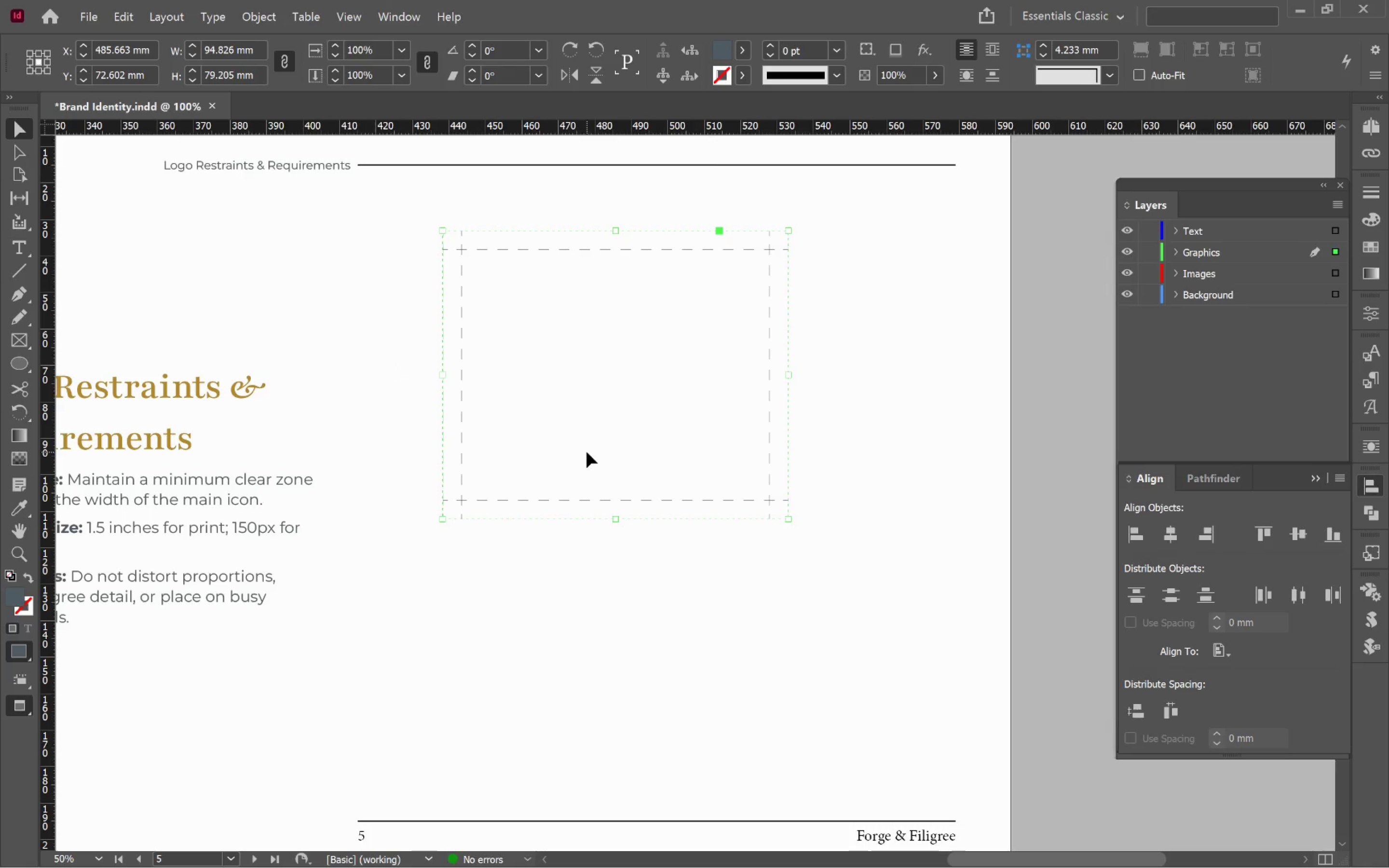 
key(Backspace)
 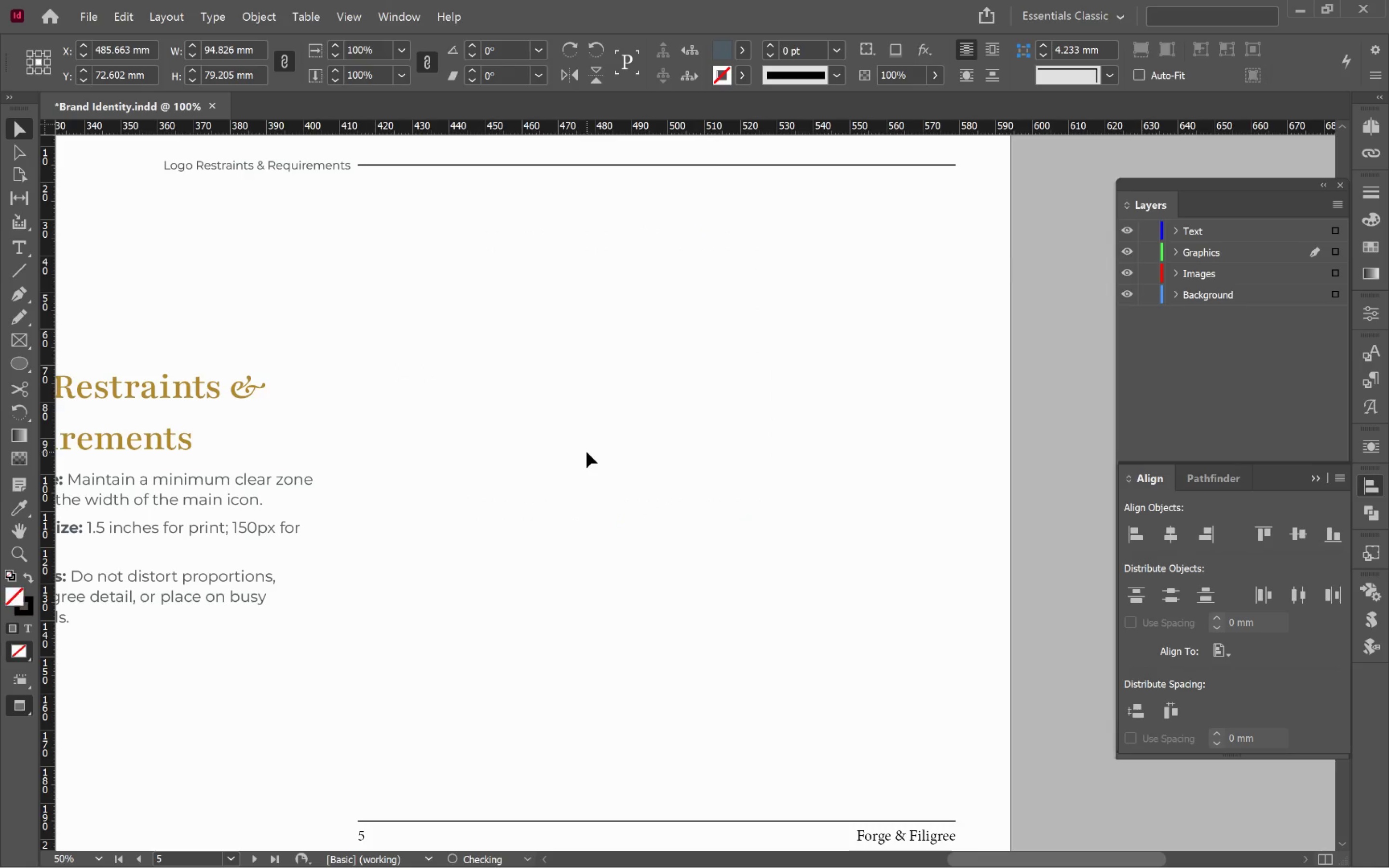 
key(Alt+AltLeft)
 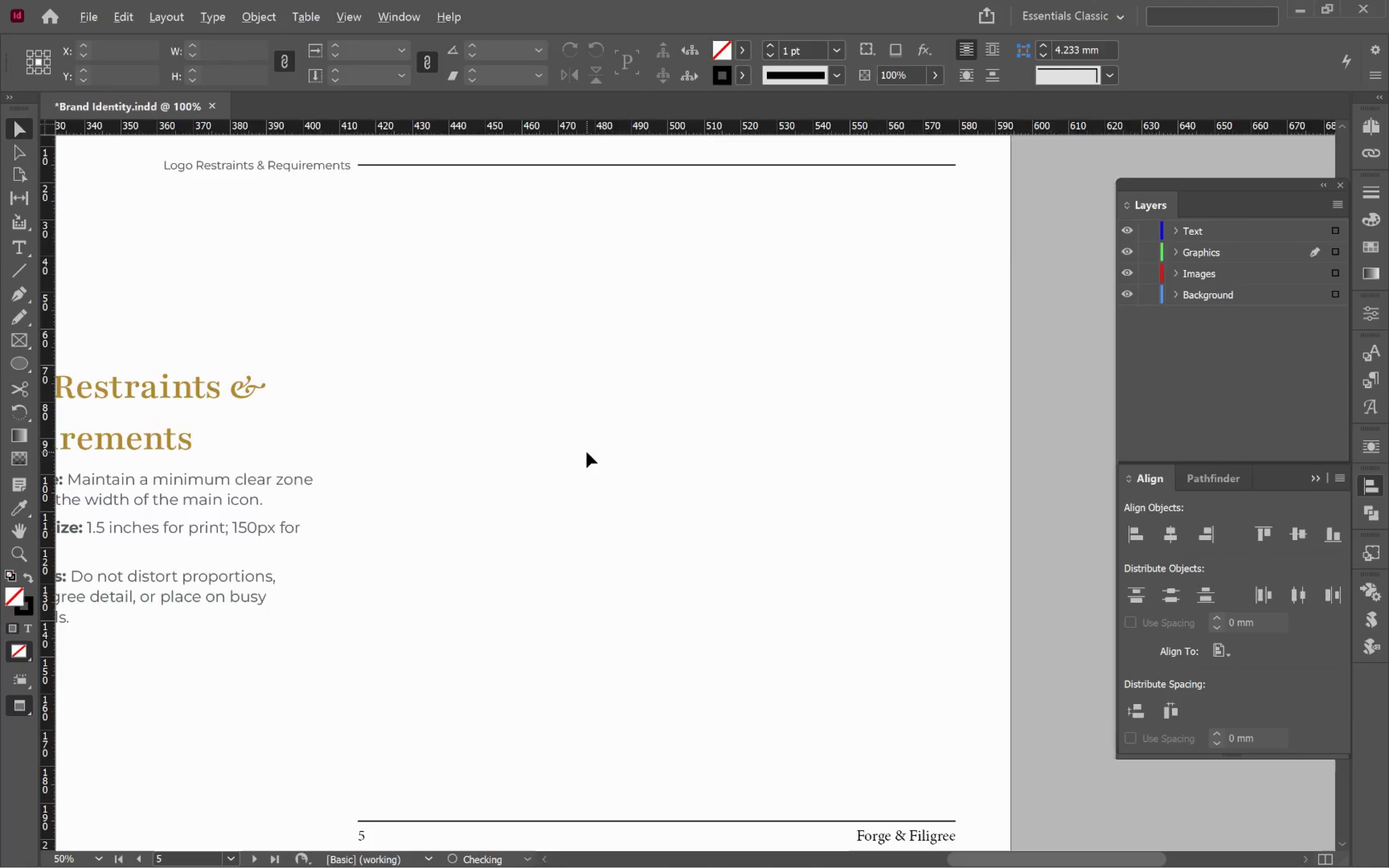 
key(Alt+Tab)
 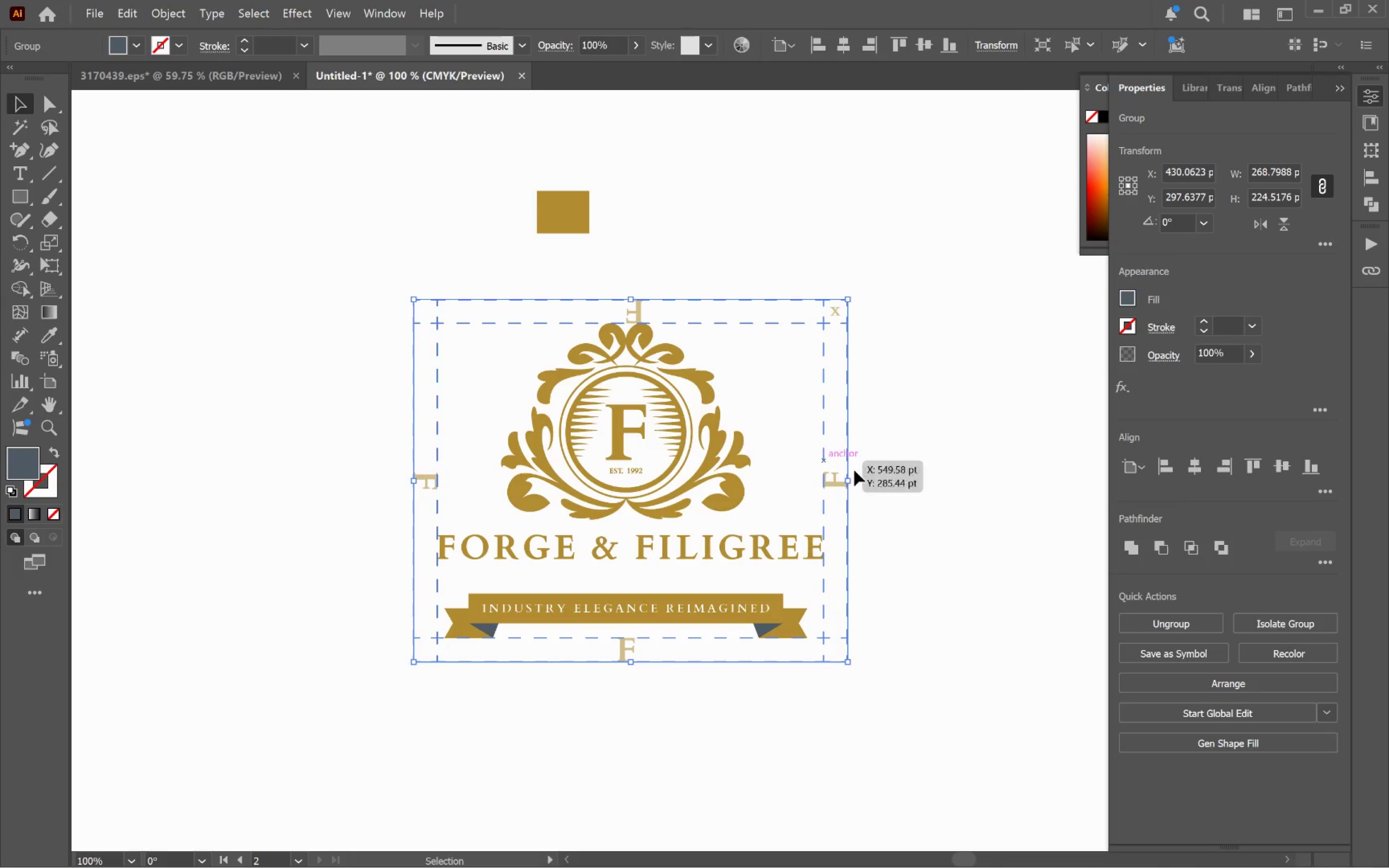 
left_click([912, 468])
 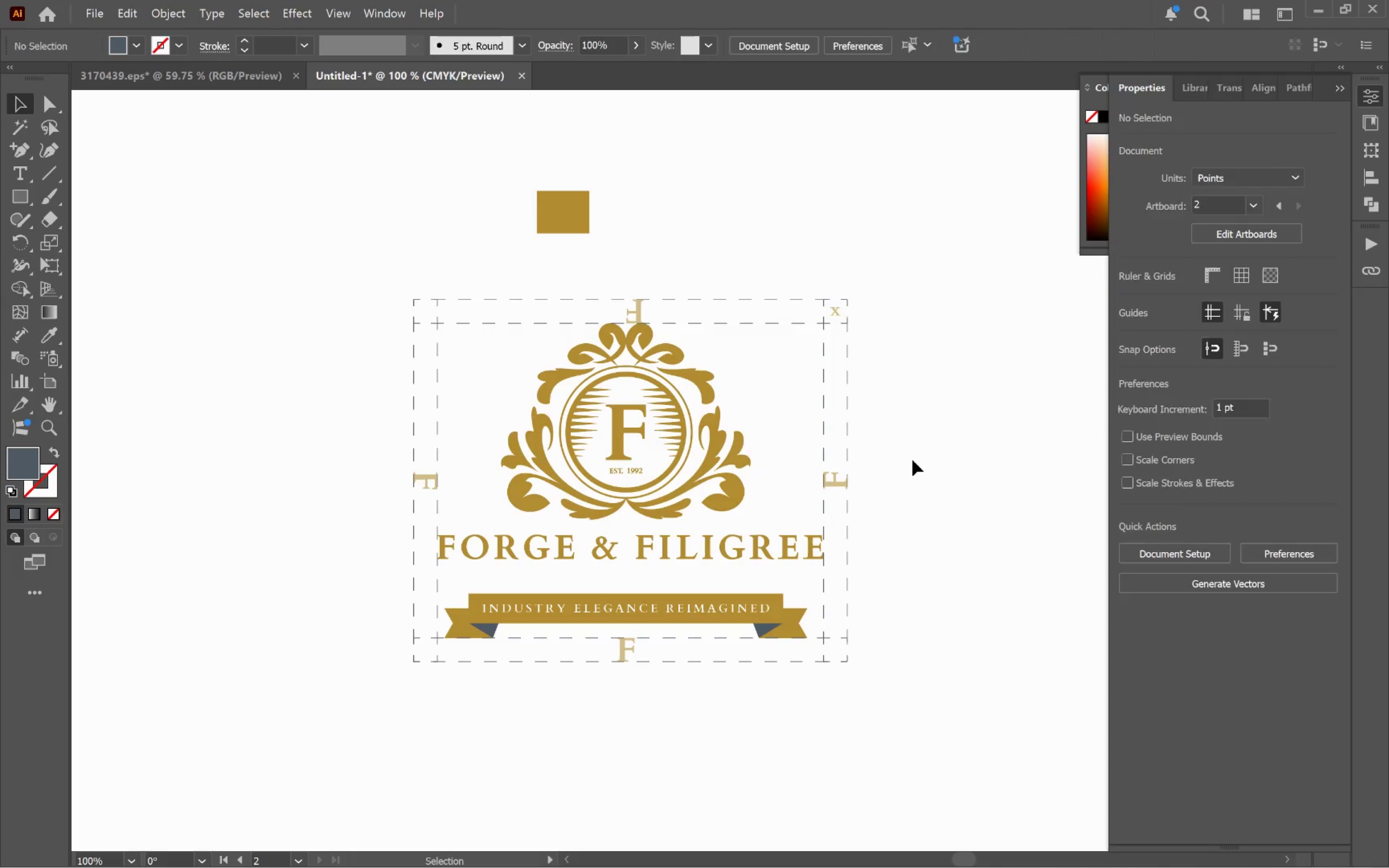 
hold_key(key=AltLeft, duration=0.48)
 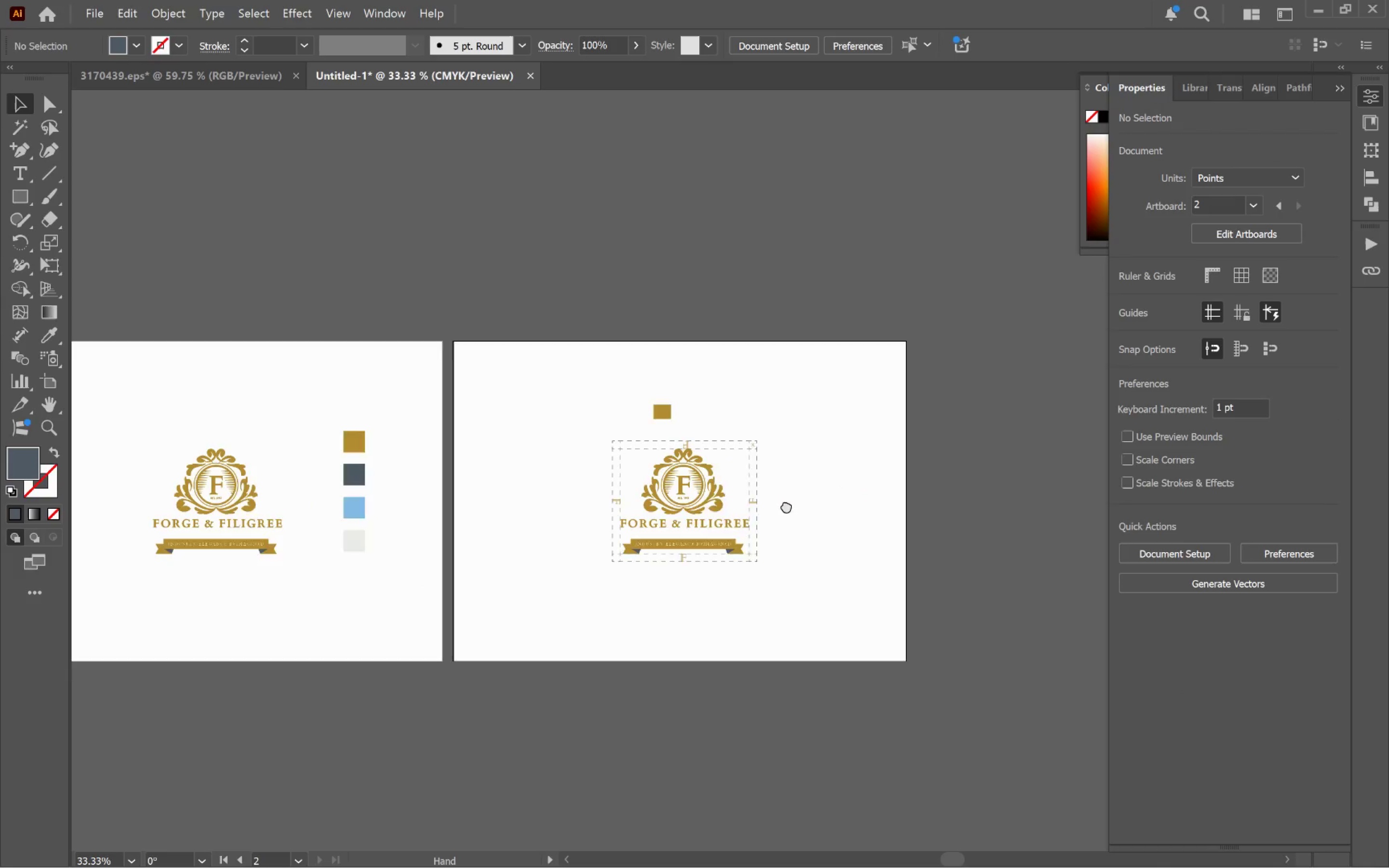 
hold_key(key=Space, duration=0.51)
 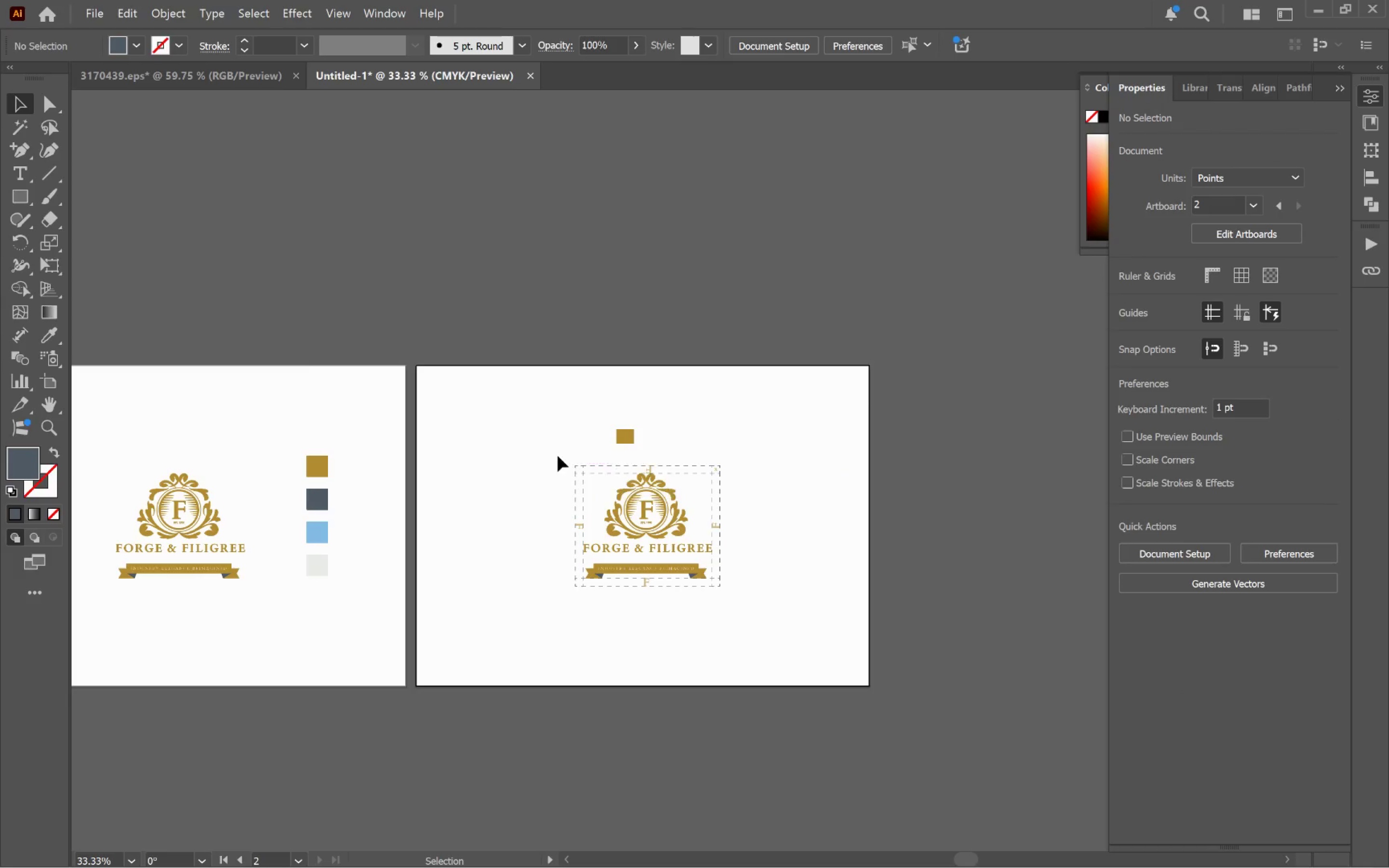 
left_click_drag(start_coordinate=[940, 457], to_coordinate=[769, 520])
 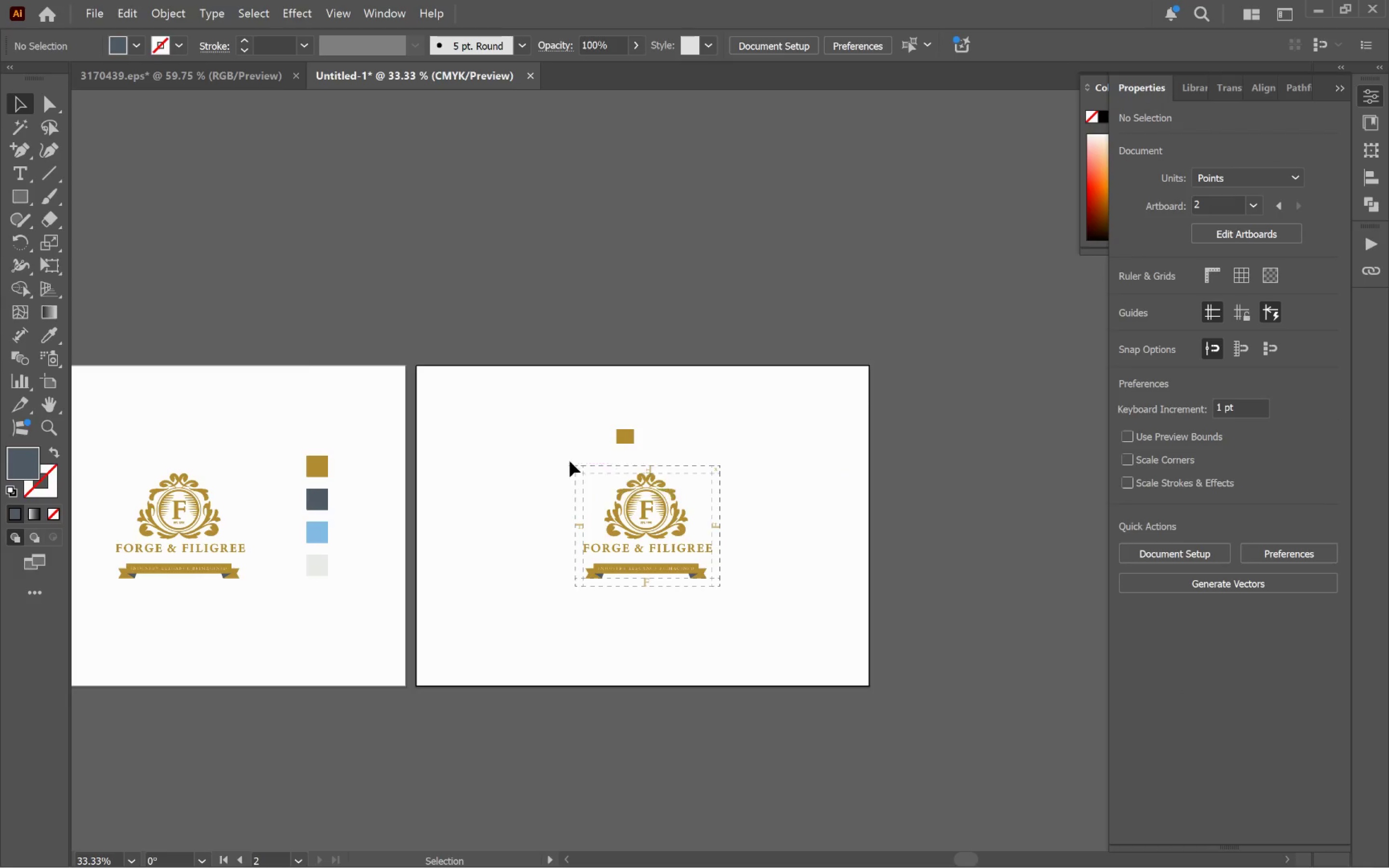 
scroll: coordinate [912, 454], scroll_direction: down, amount: 3.0
 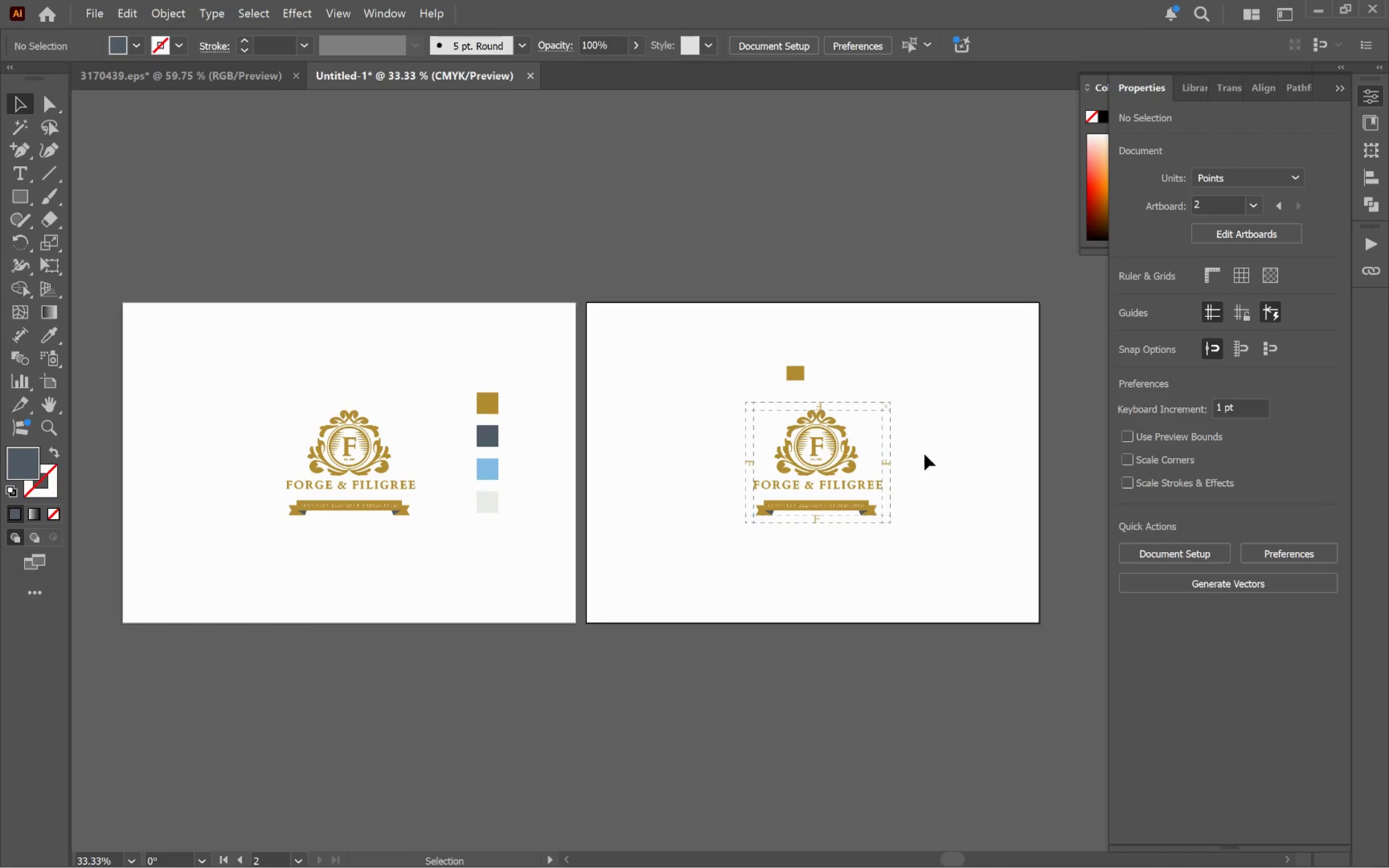 
left_click_drag(start_coordinate=[554, 454], to_coordinate=[826, 631])
 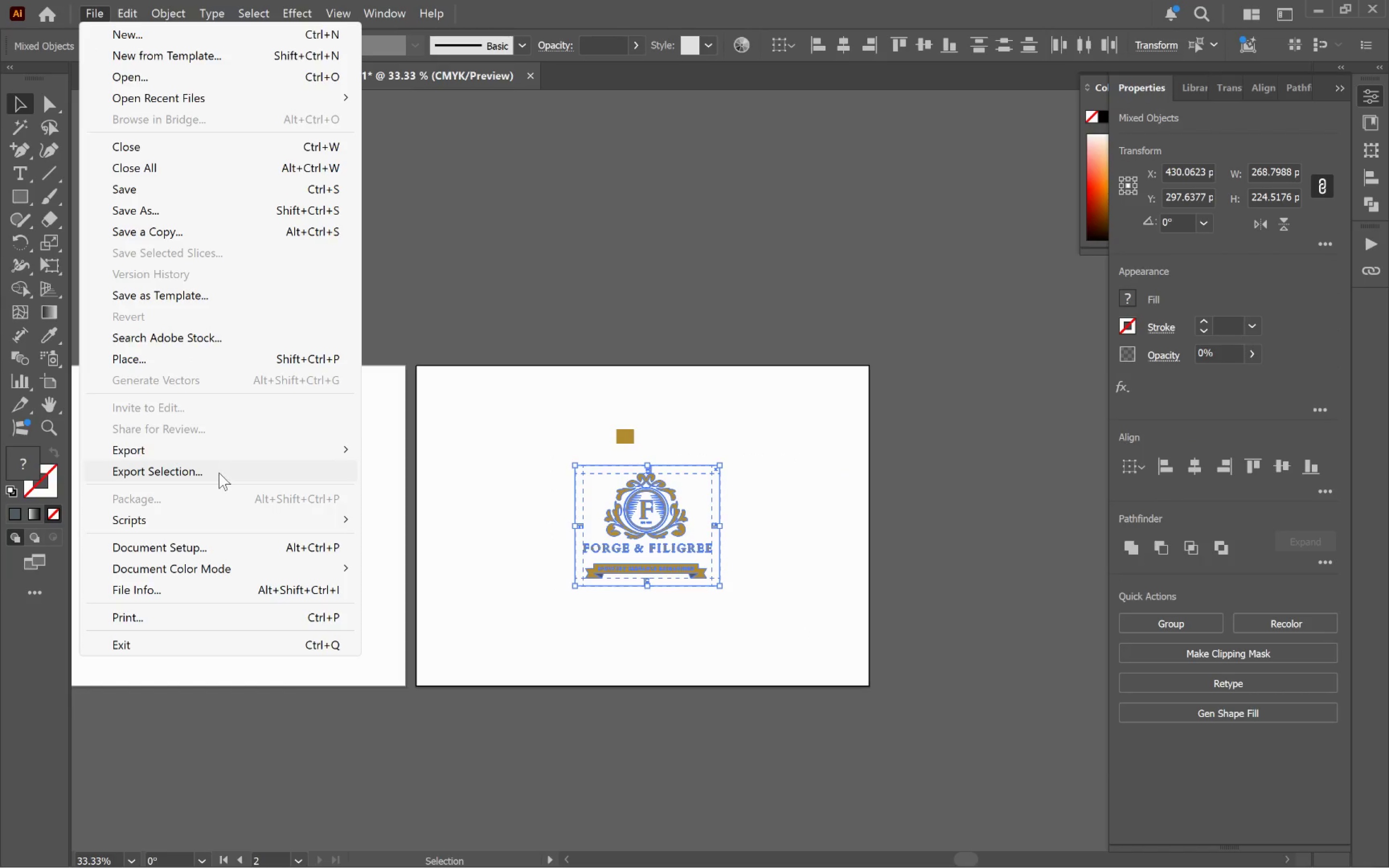 
left_click([222, 477])
 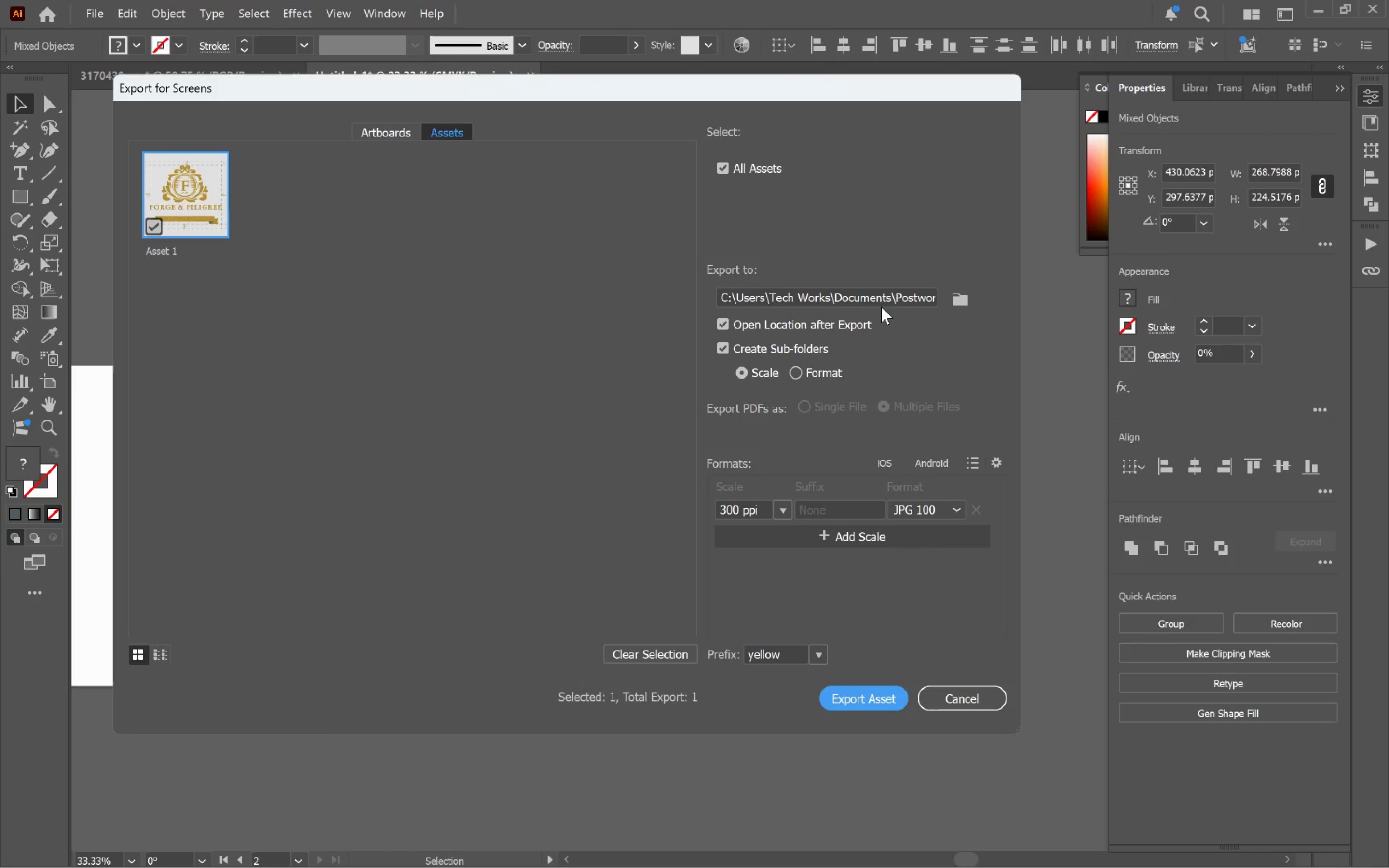 
left_click_drag(start_coordinate=[919, 298], to_coordinate=[956, 297])
 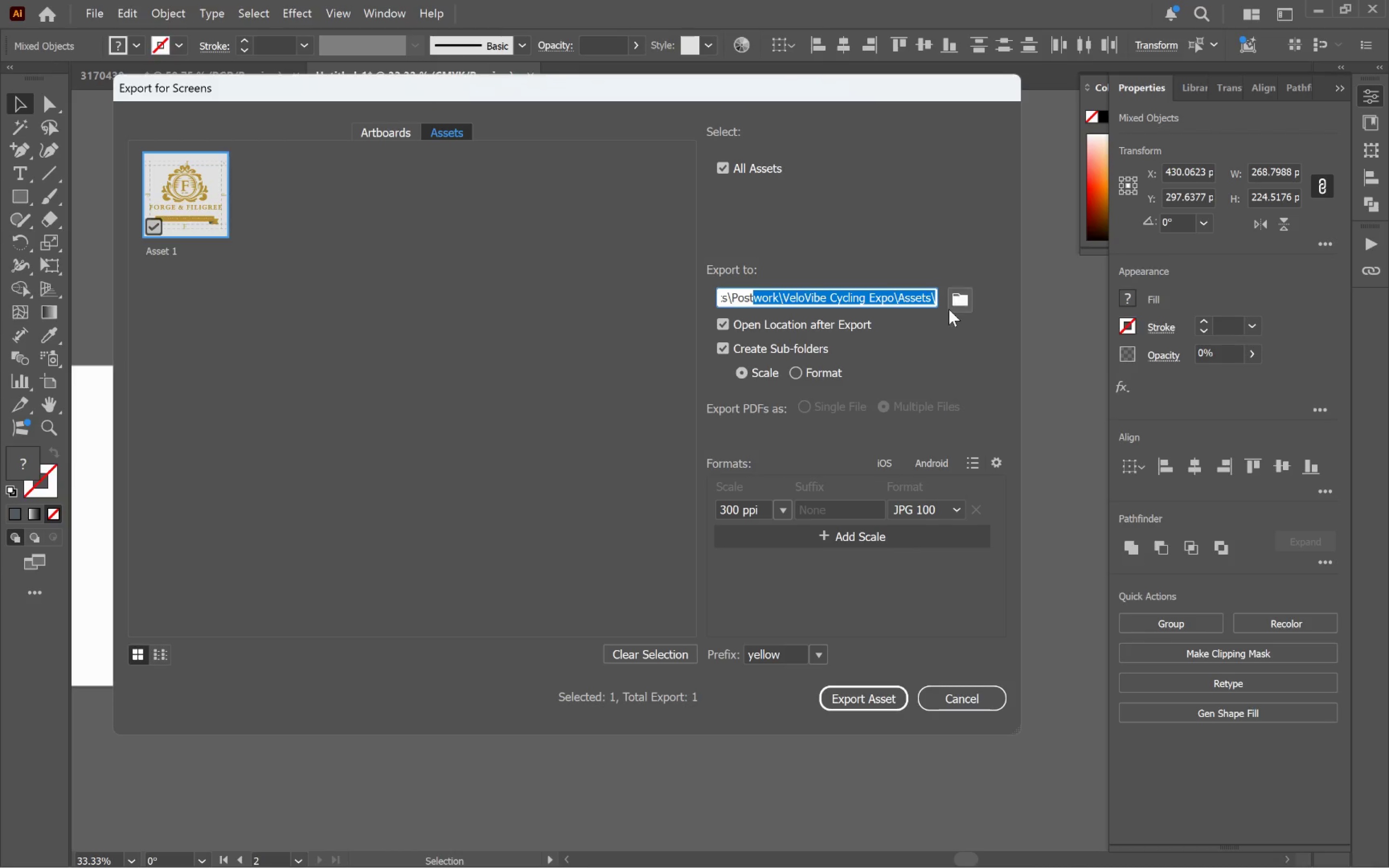 
left_click([960, 301])
 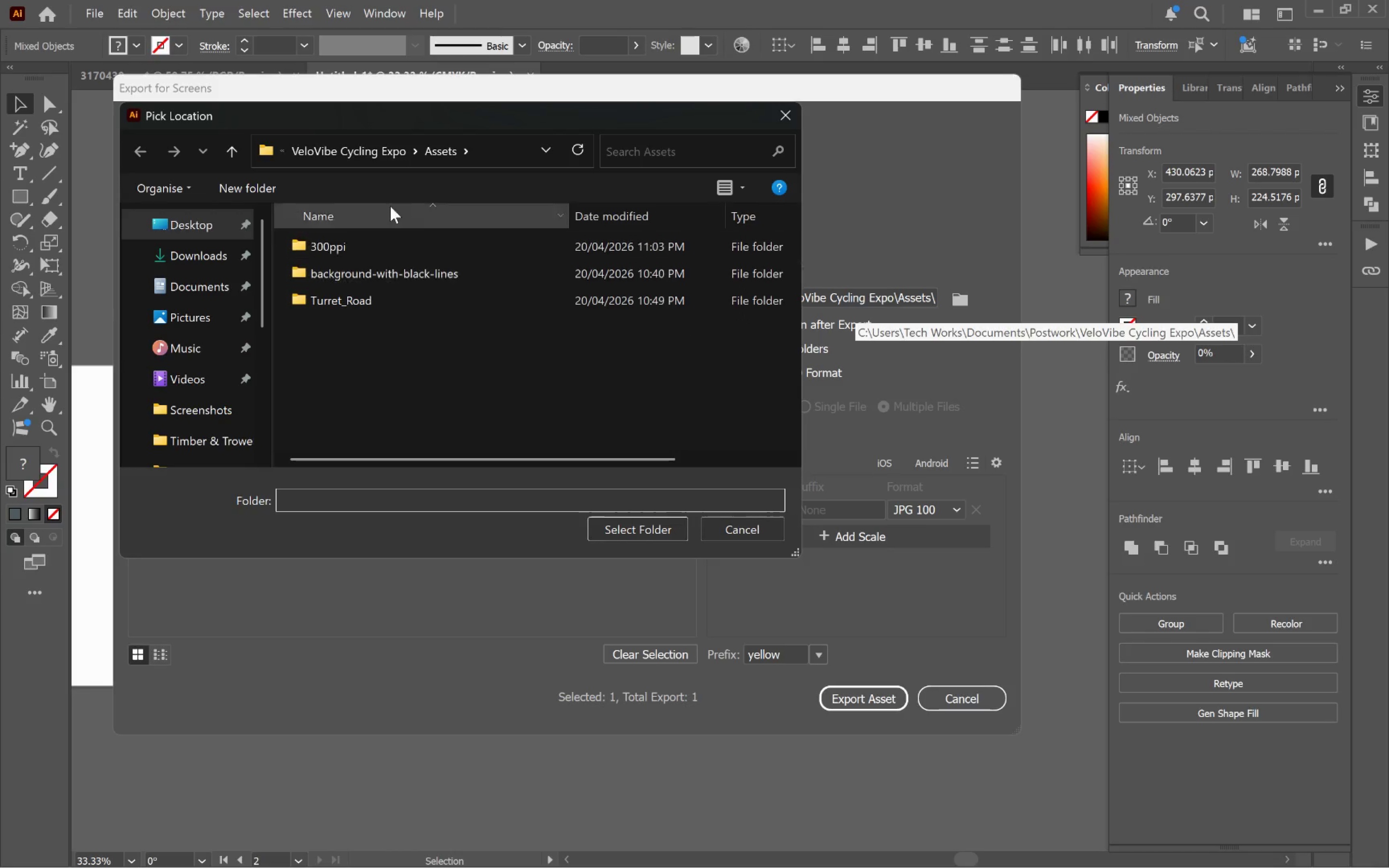 
left_click([362, 150])
 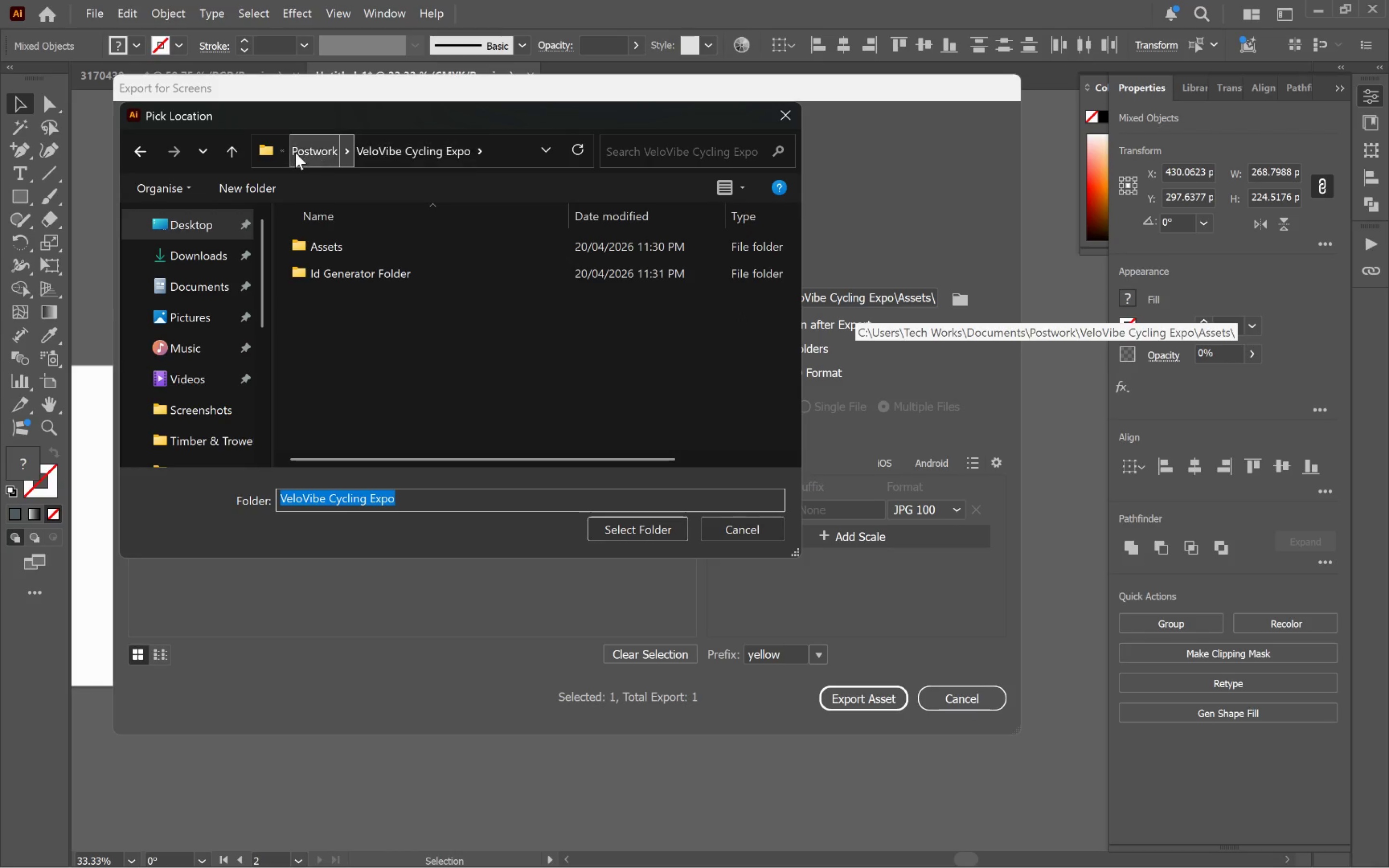 
left_click([306, 151])
 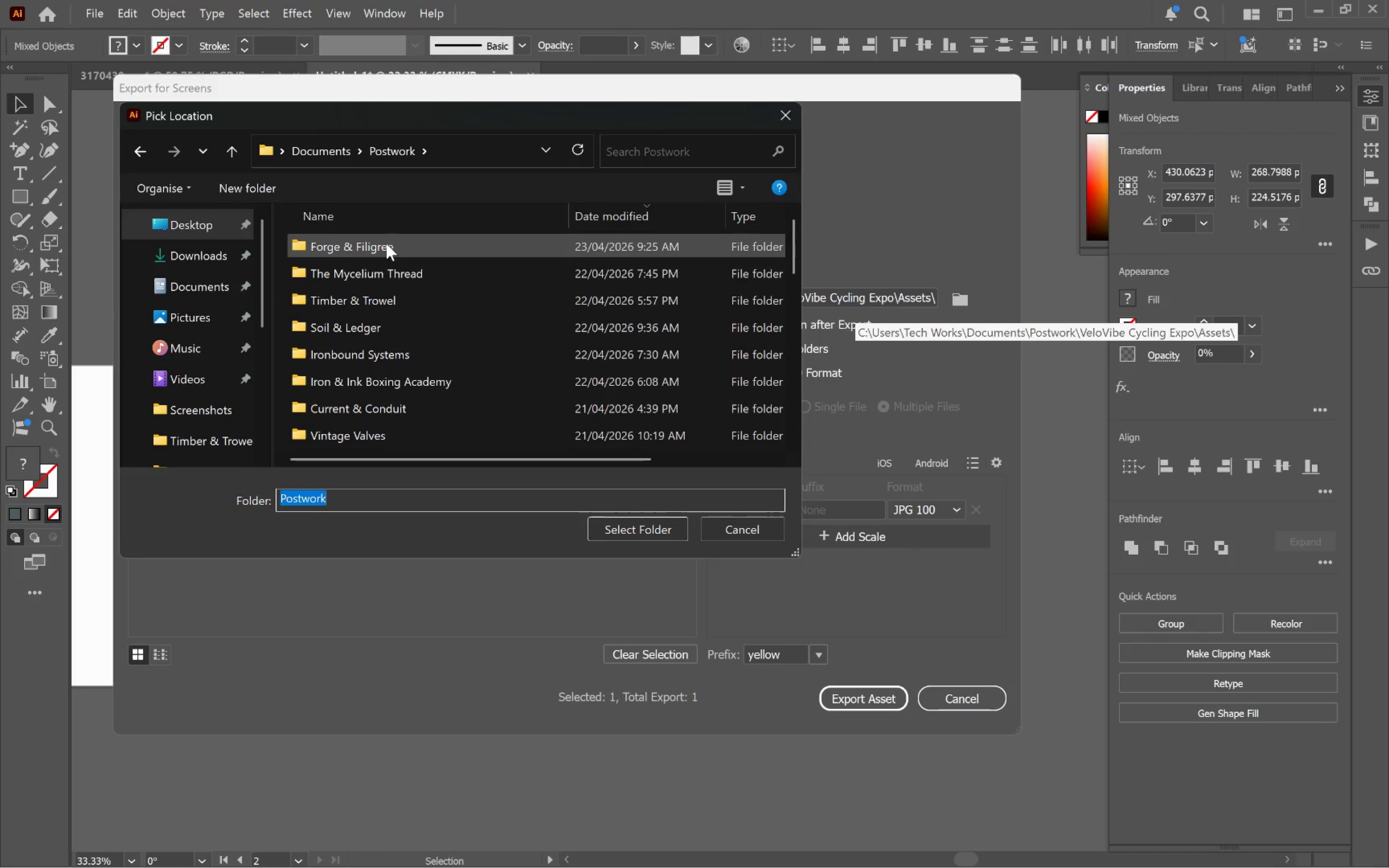 
left_click([386, 244])
 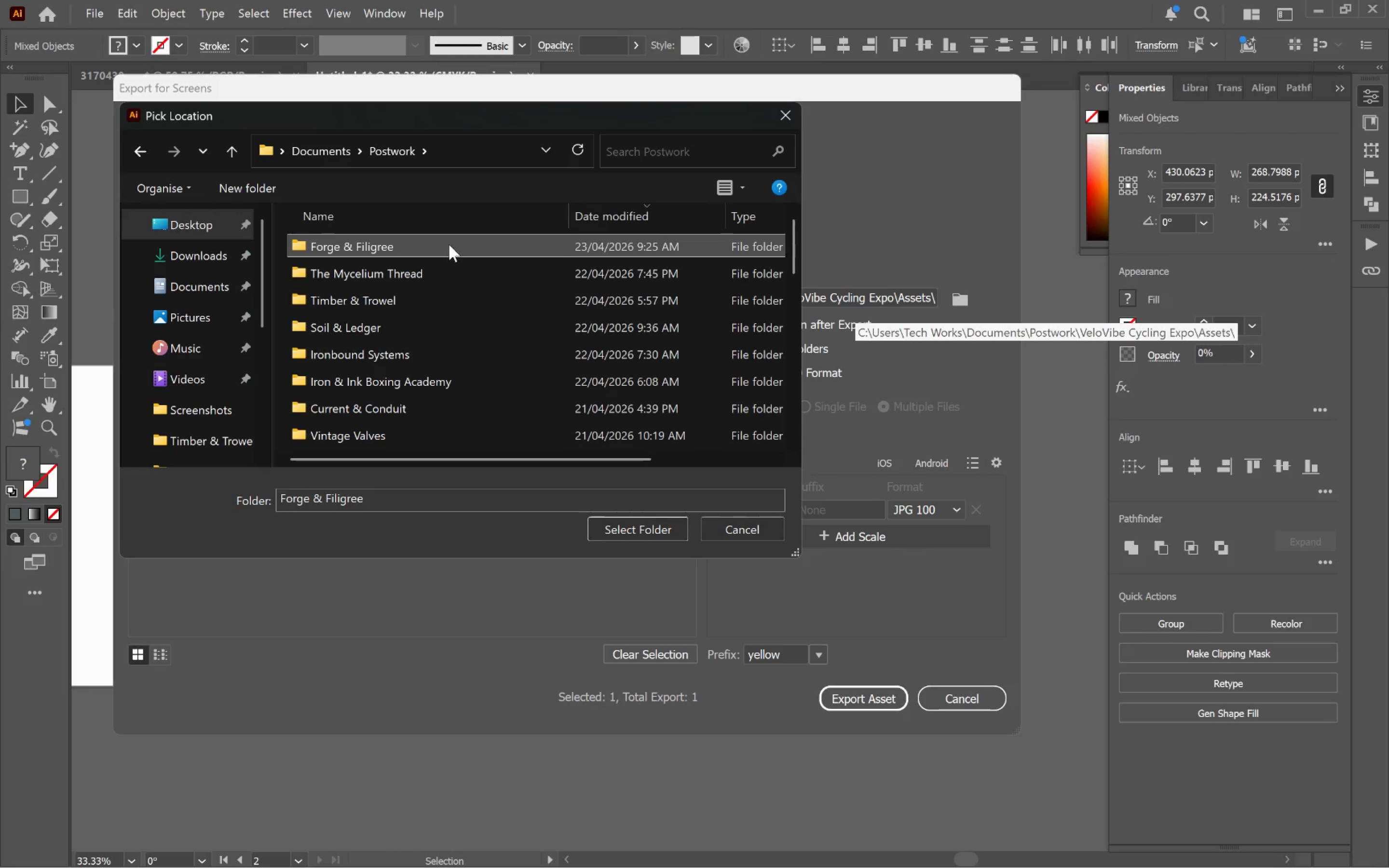 
double_click([449, 244])
 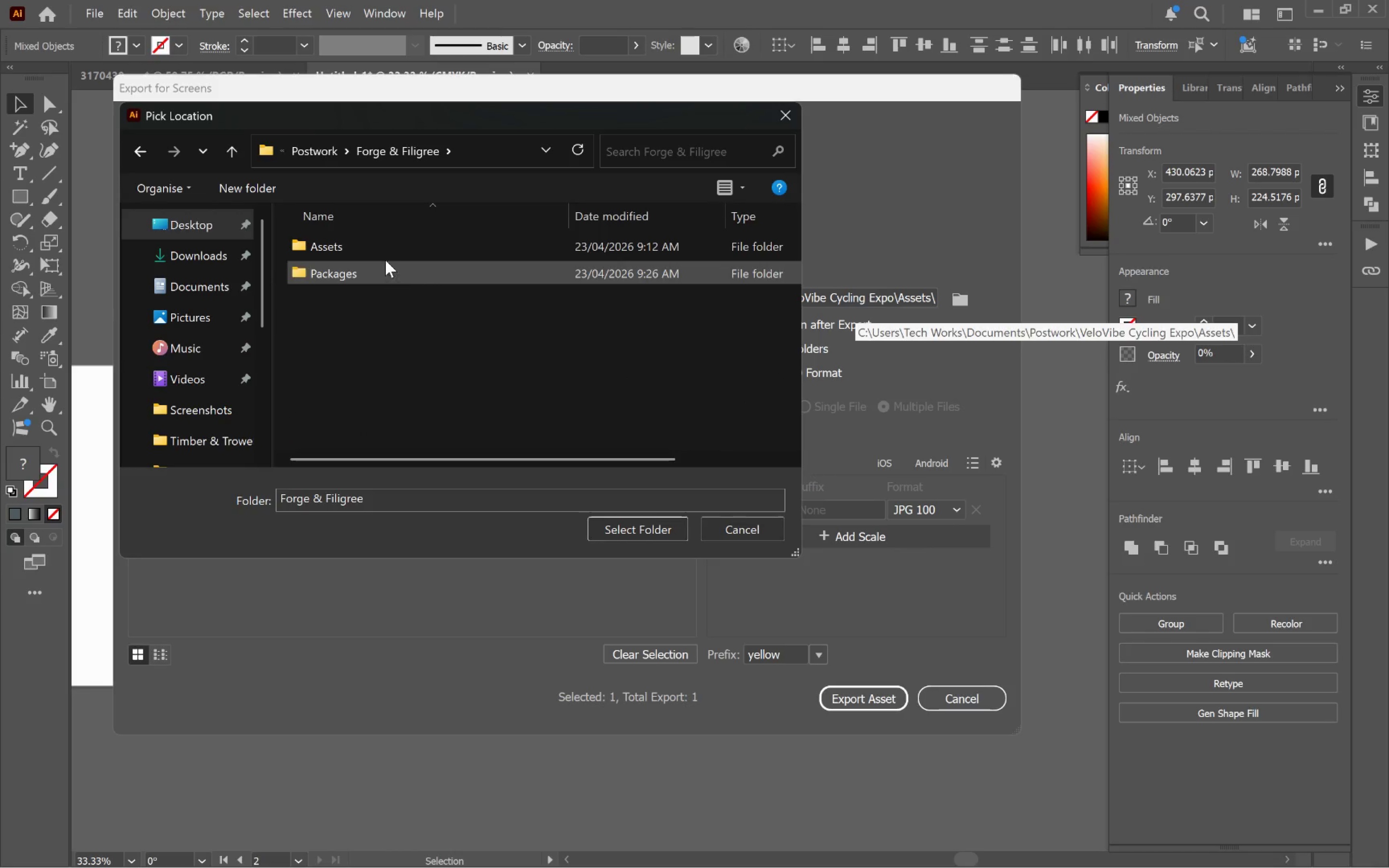 
double_click([387, 251])
 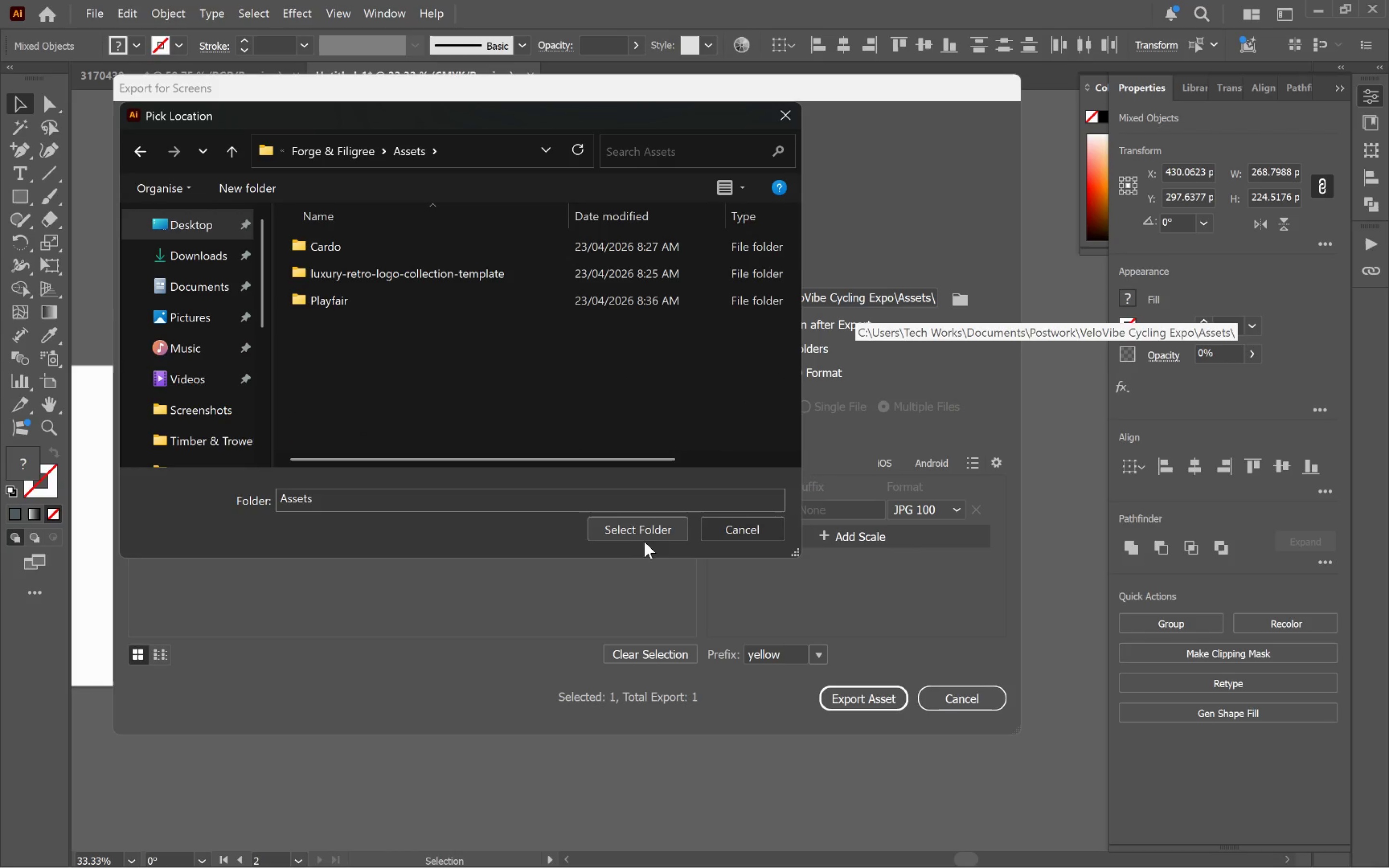 
left_click([650, 530])
 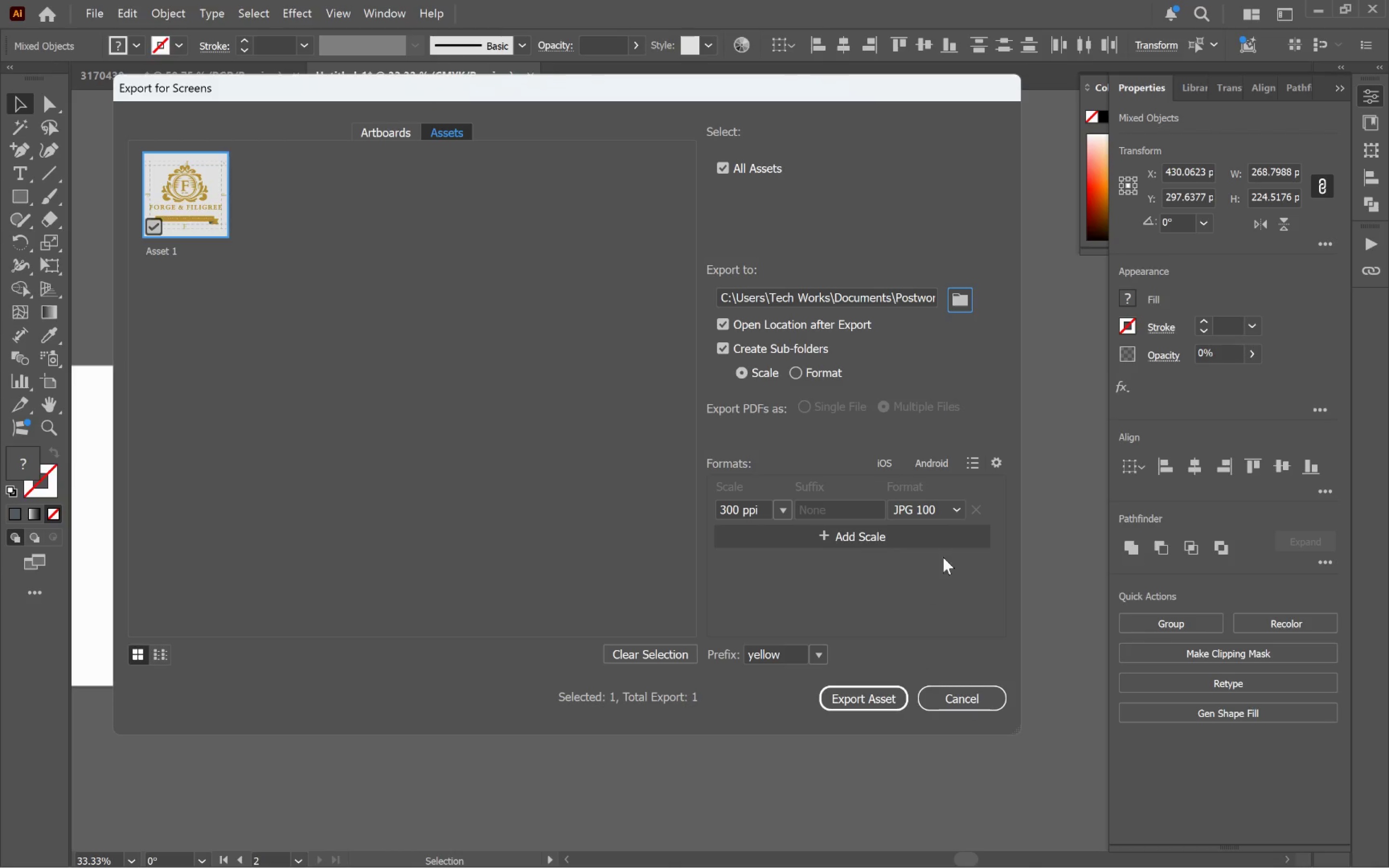 
left_click([993, 455])
 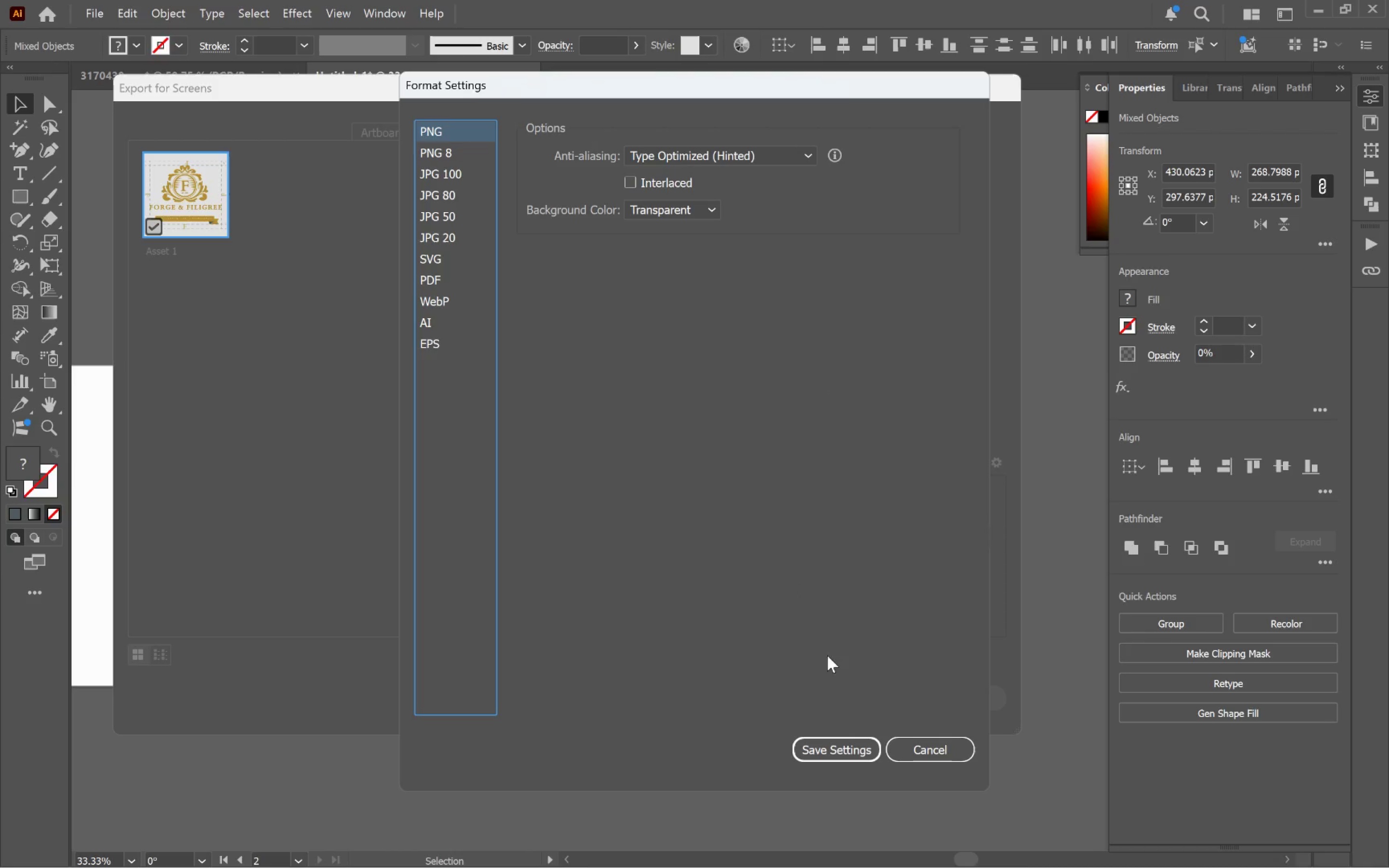 
left_click([844, 749])
 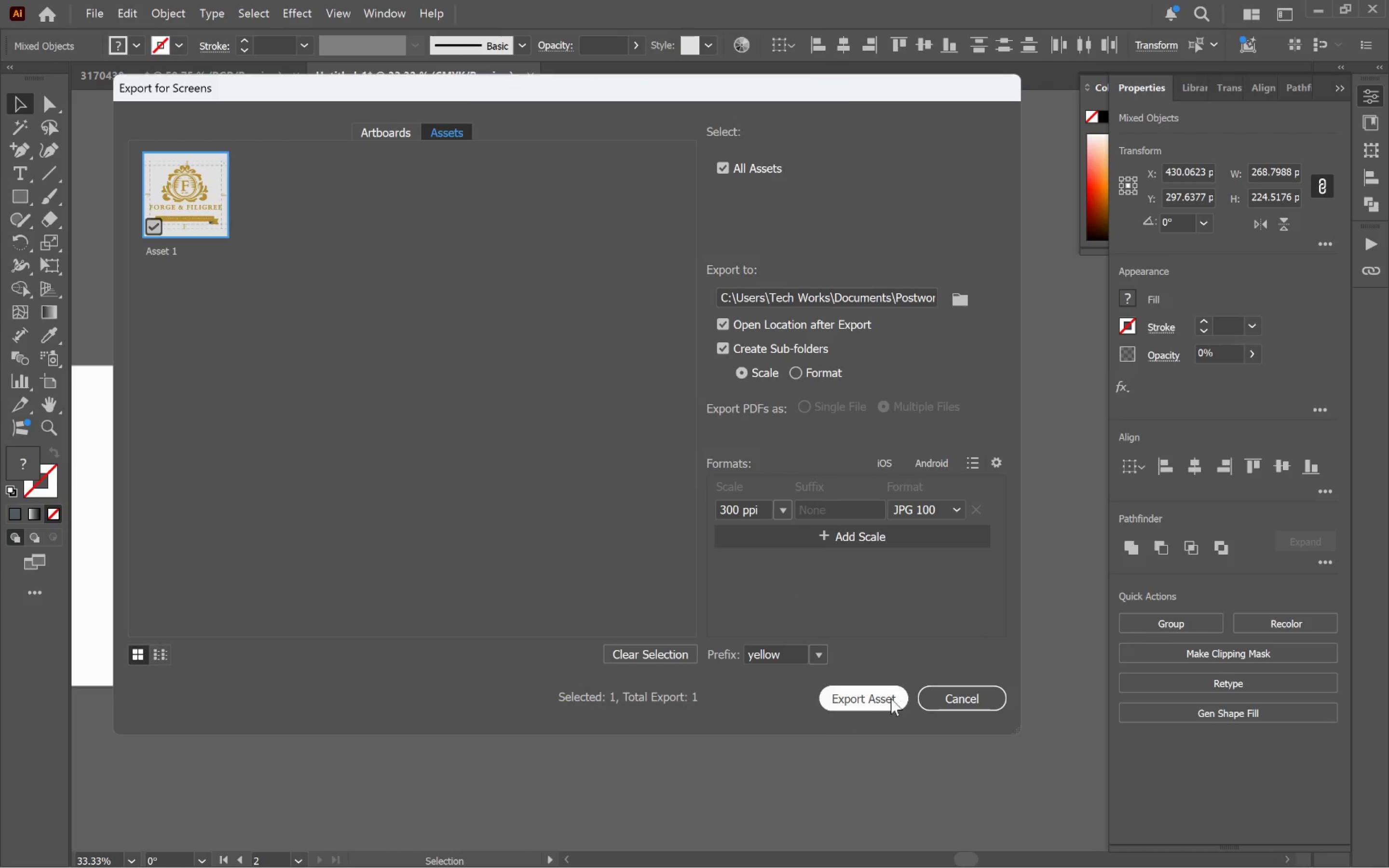 
left_click([892, 701])
 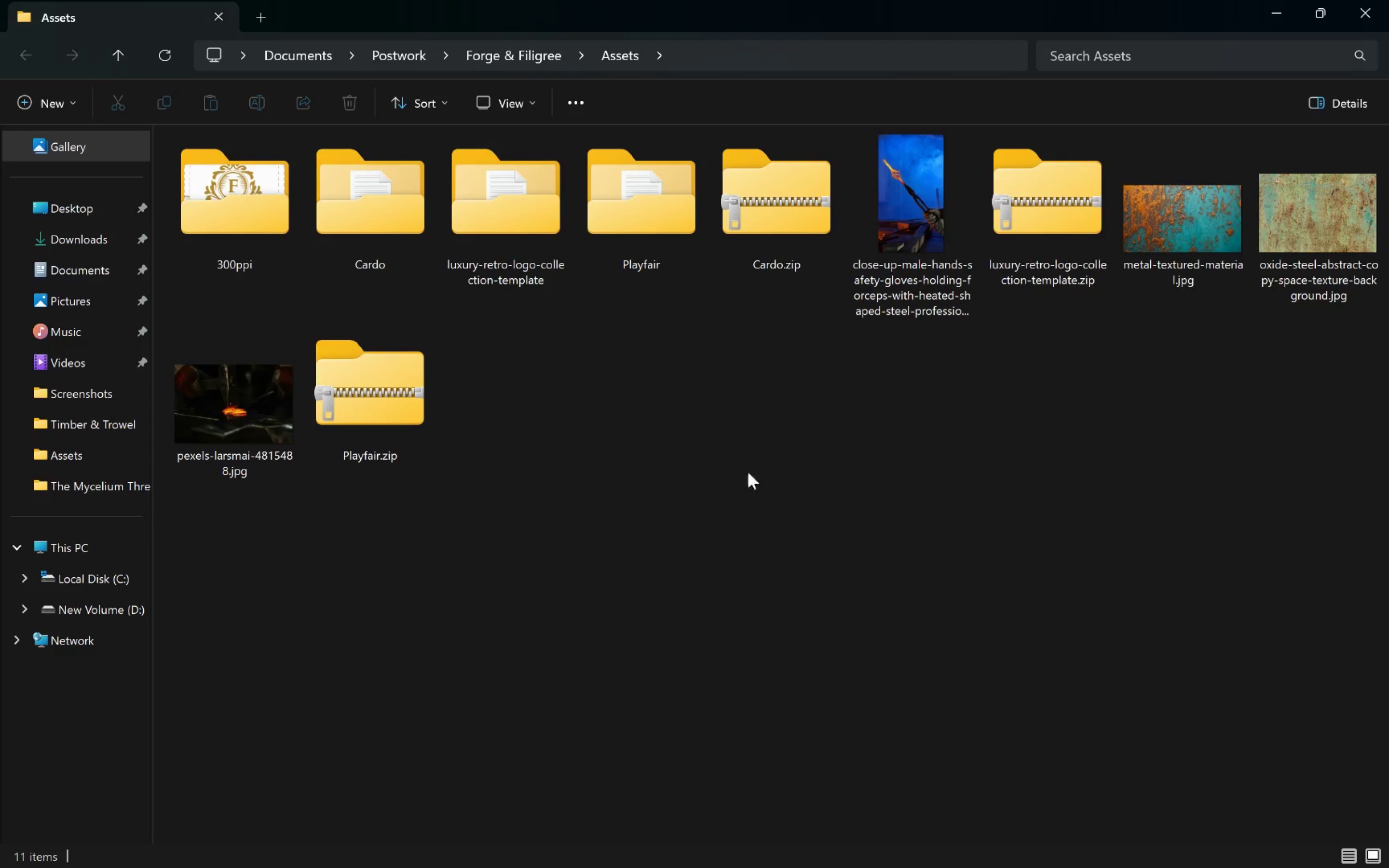 
double_click([241, 211])
 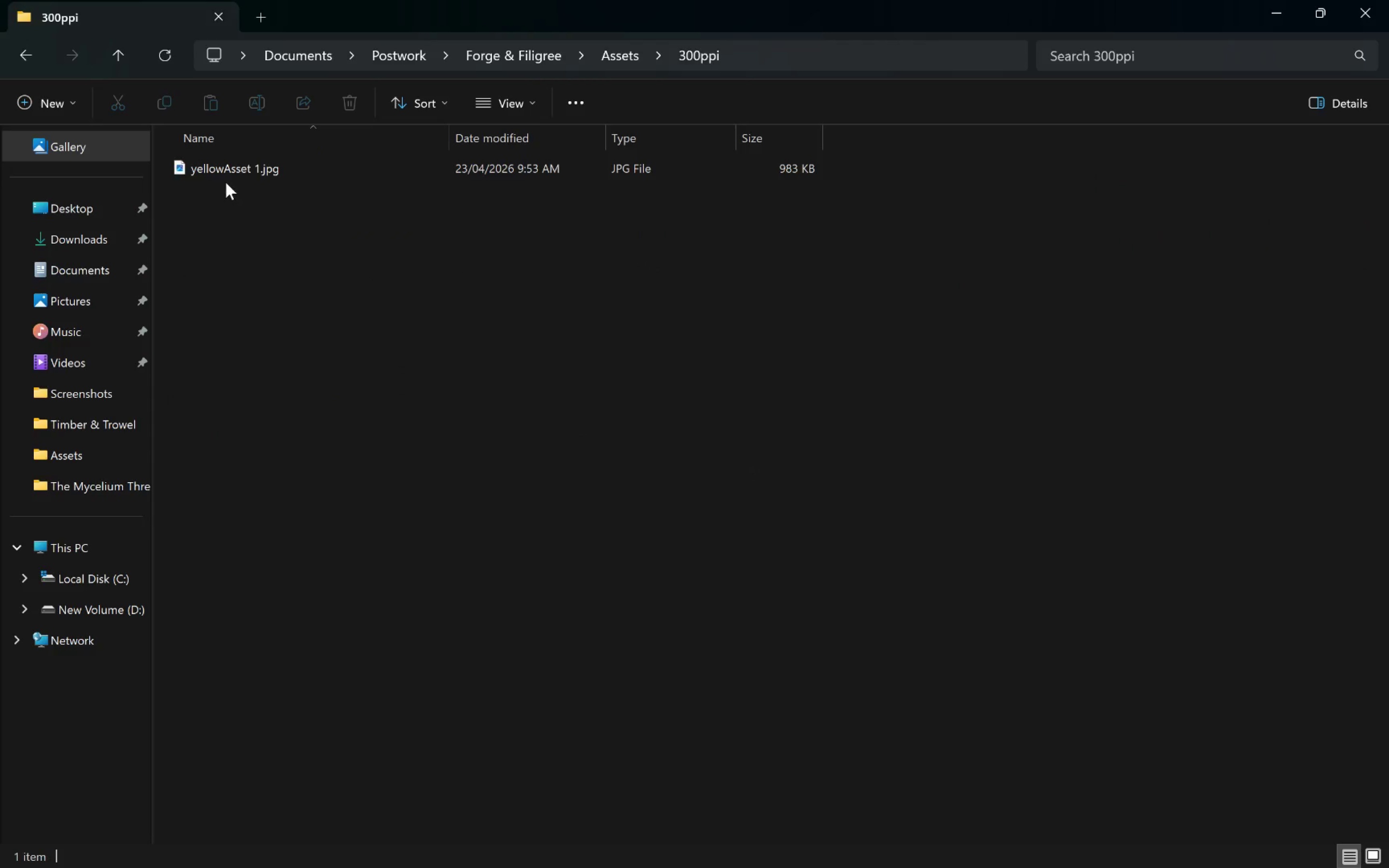 
left_click_drag(start_coordinate=[224, 169], to_coordinate=[670, 455])
 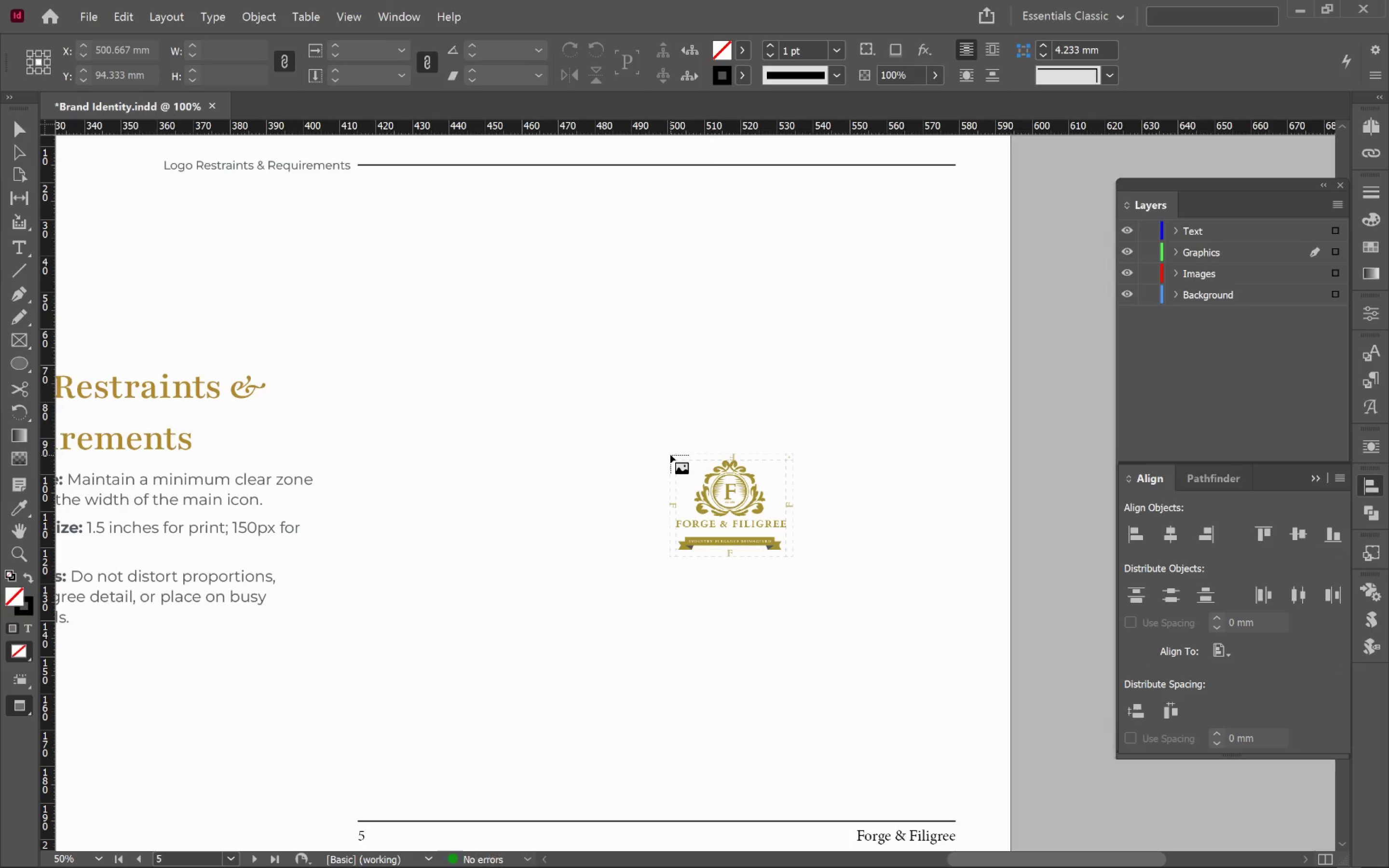 
key(Alt+Tab)
 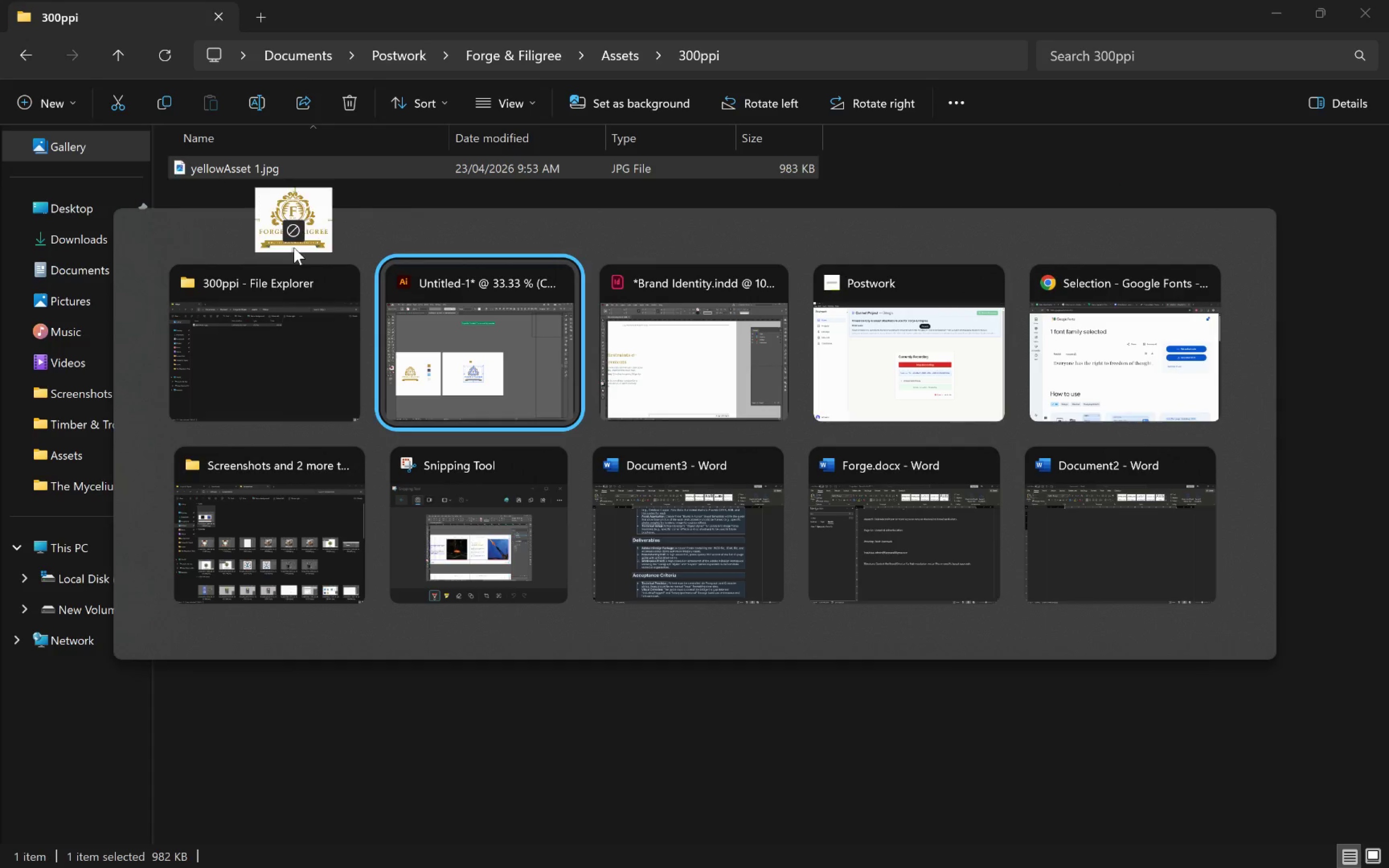 
key(Alt+Tab)
 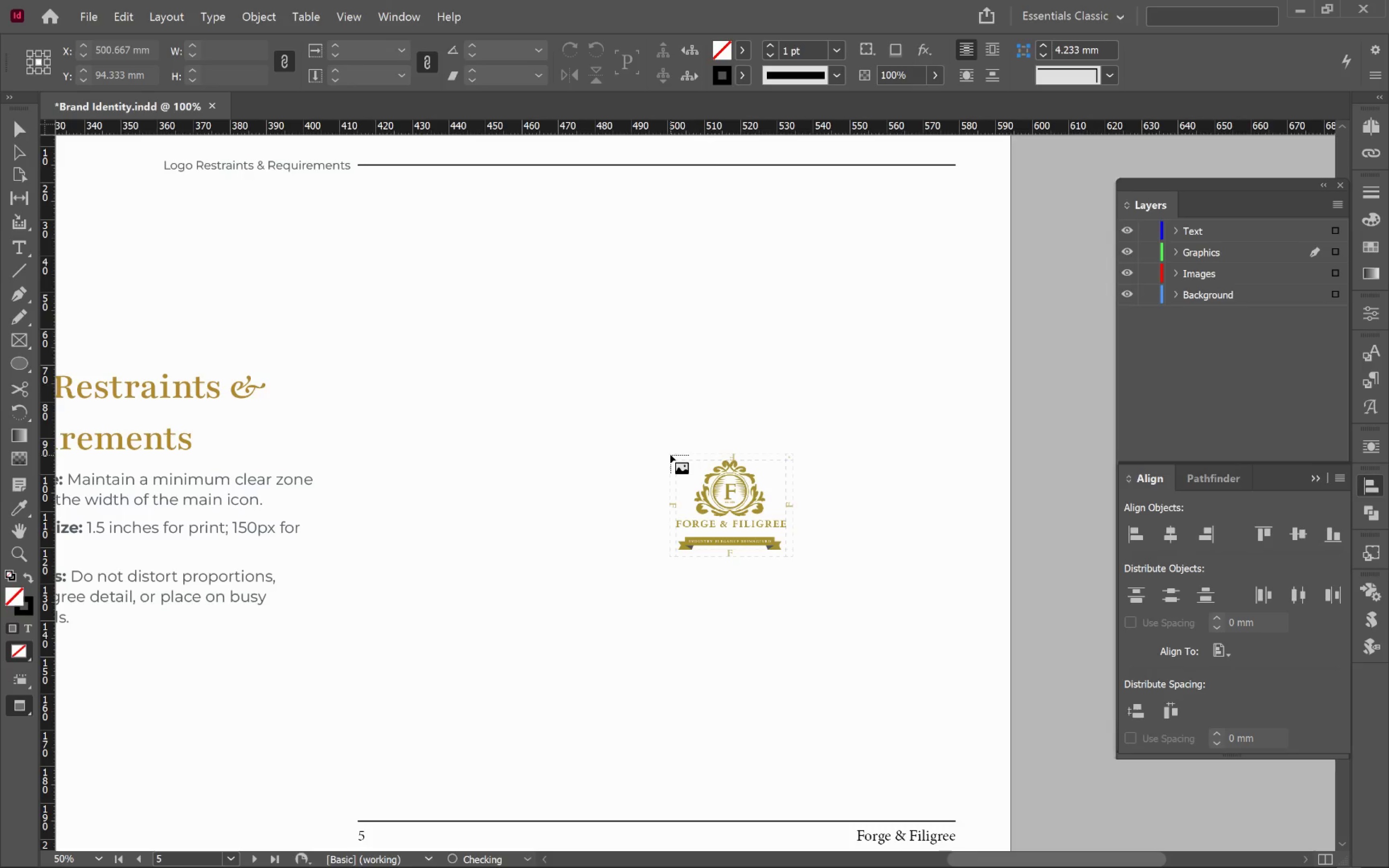 
key(W)
 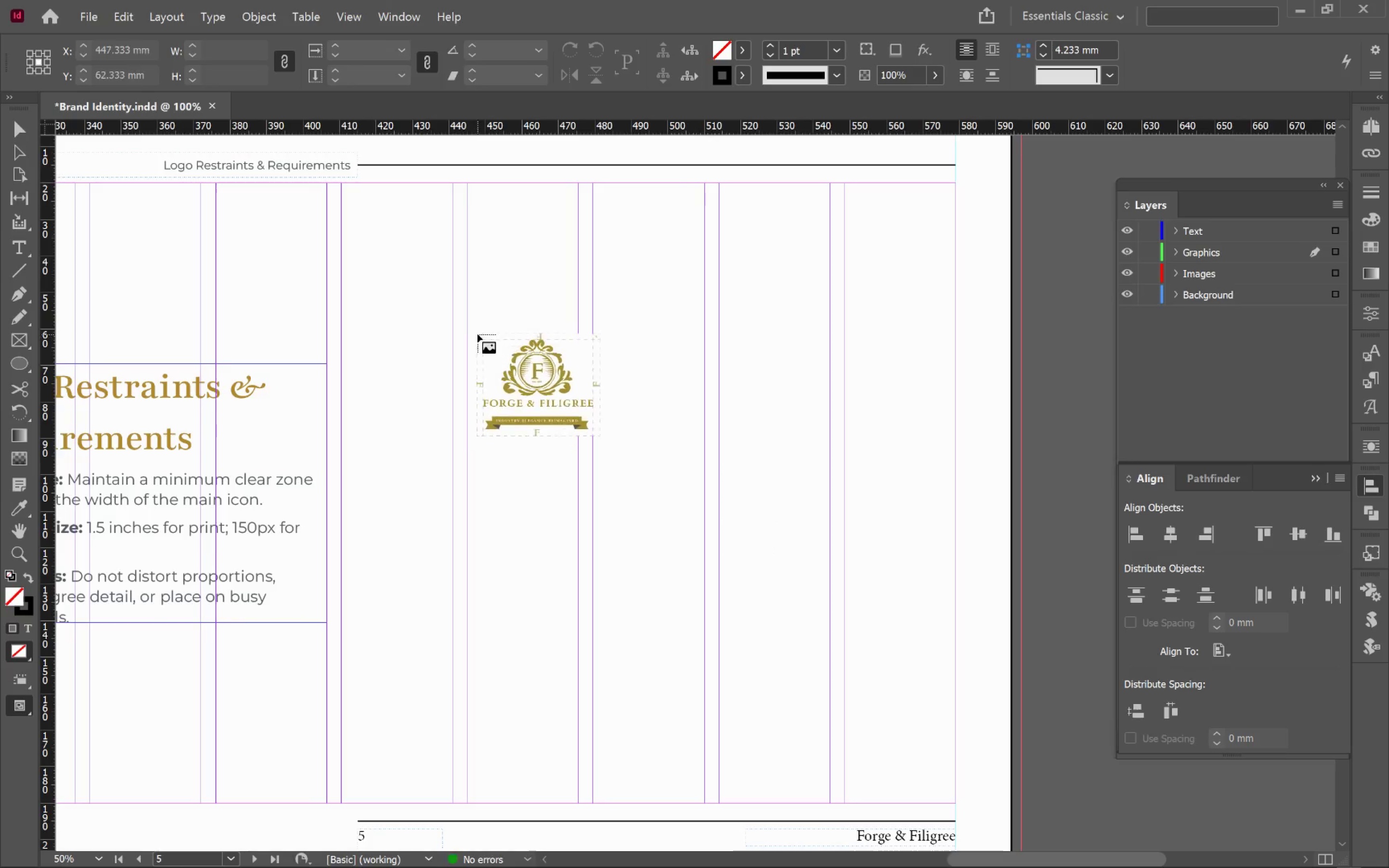 
left_click([469, 322])
 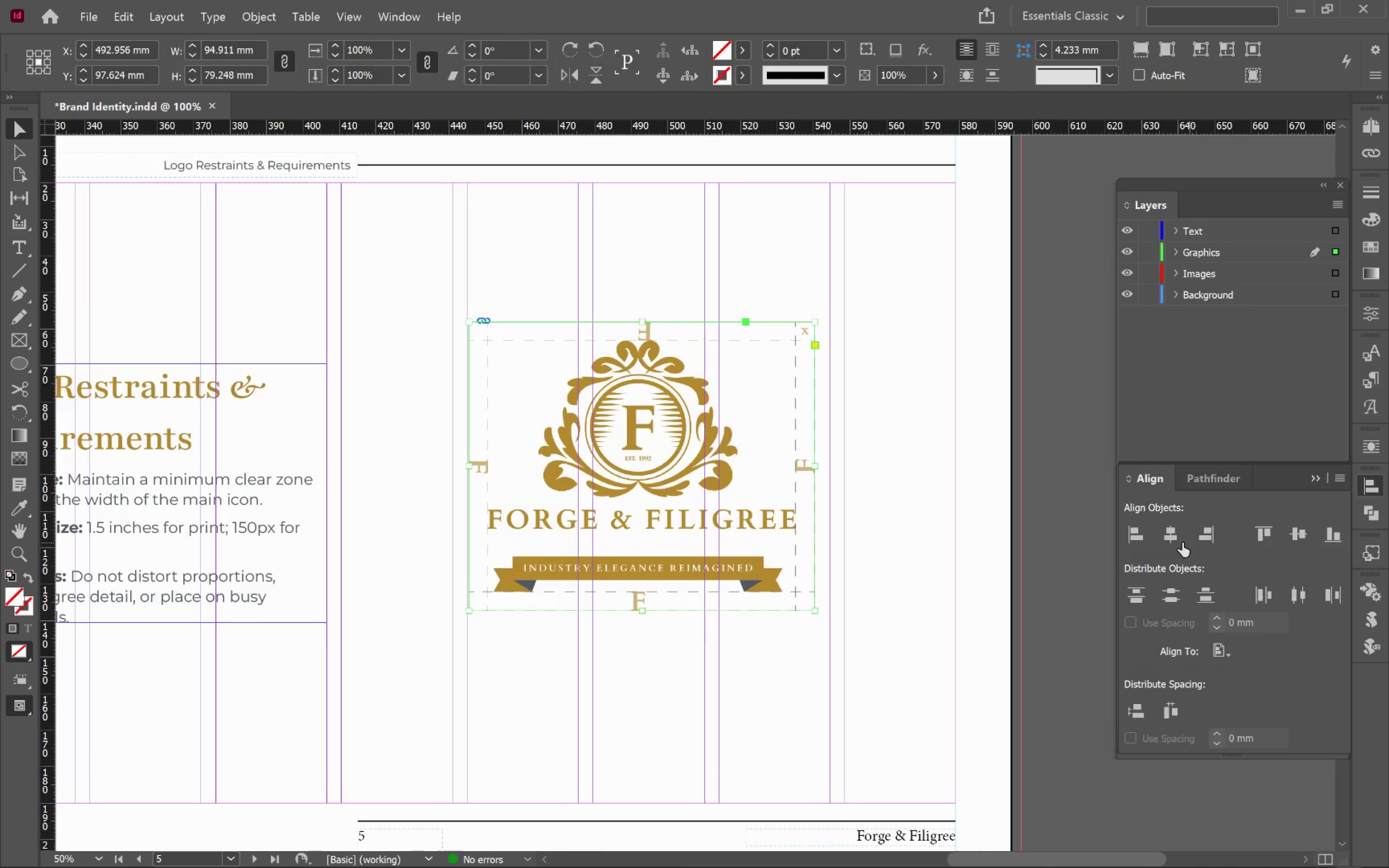 
left_click([1297, 537])
 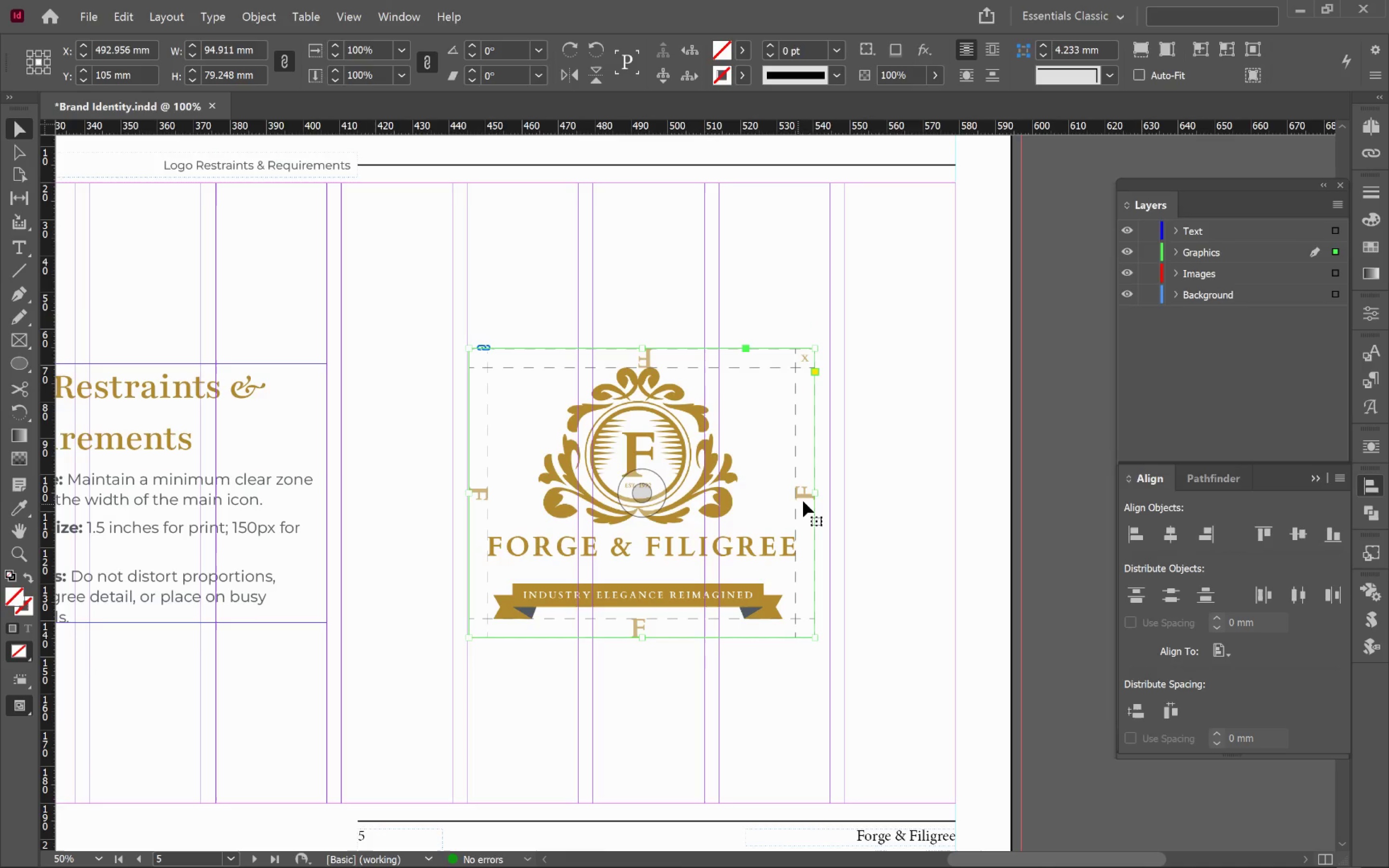 
left_click_drag(start_coordinate=[813, 495], to_coordinate=[829, 494])
 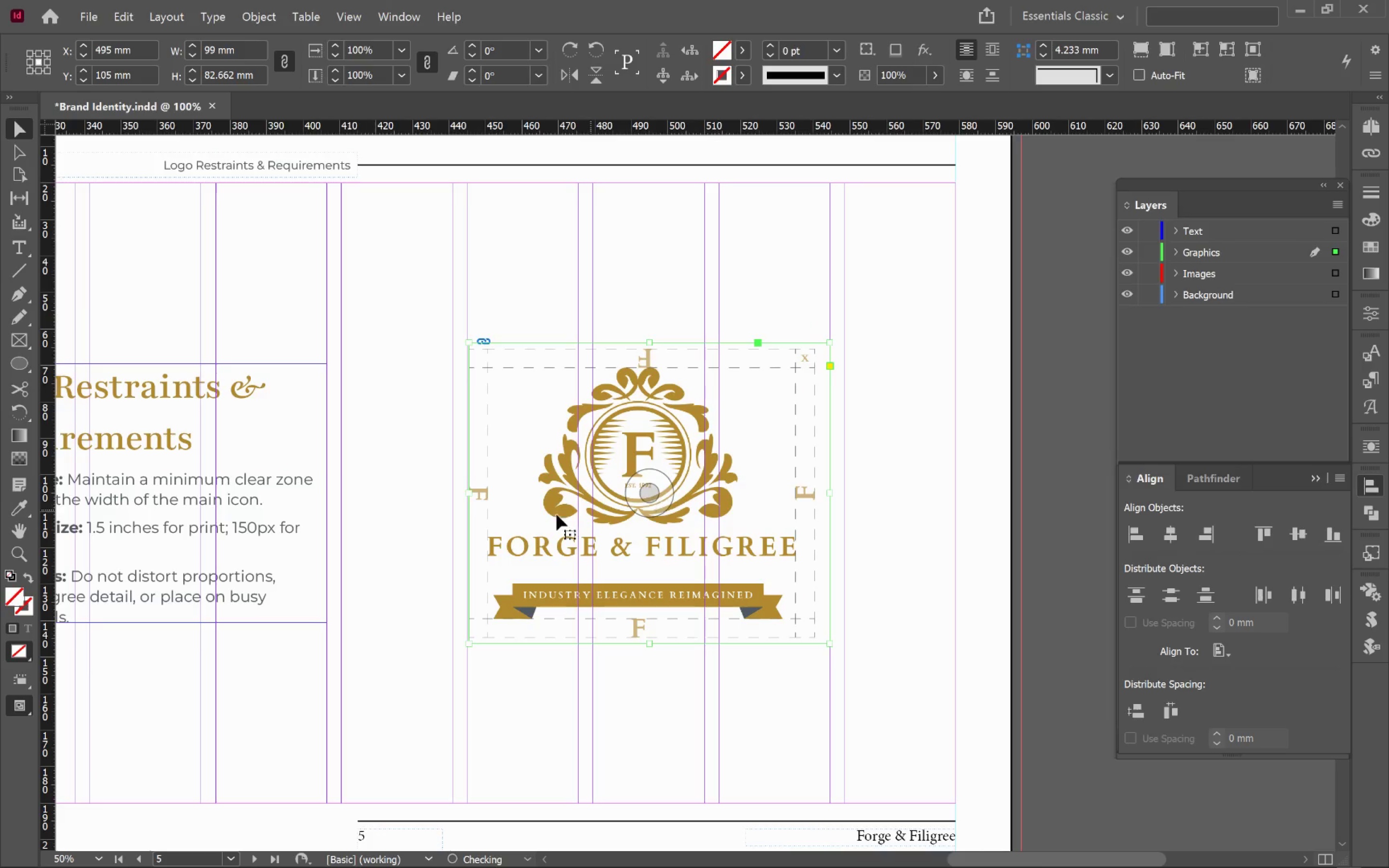 
hold_key(key=ShiftLeft, duration=1.52)
 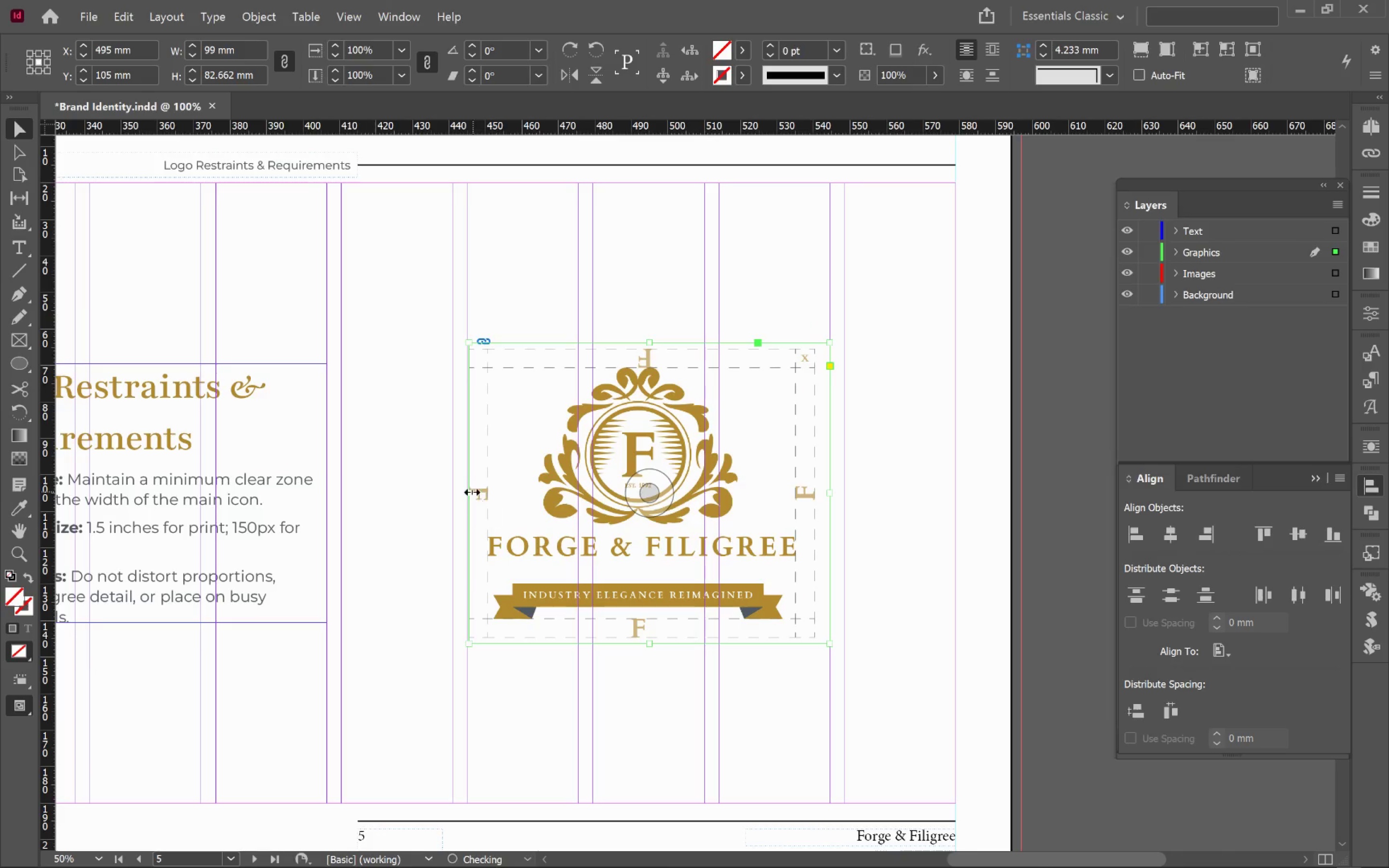 
hold_key(key=ShiftLeft, duration=4.04)
left_click_drag(start_coordinate=[468, 492], to_coordinate=[454, 491])
 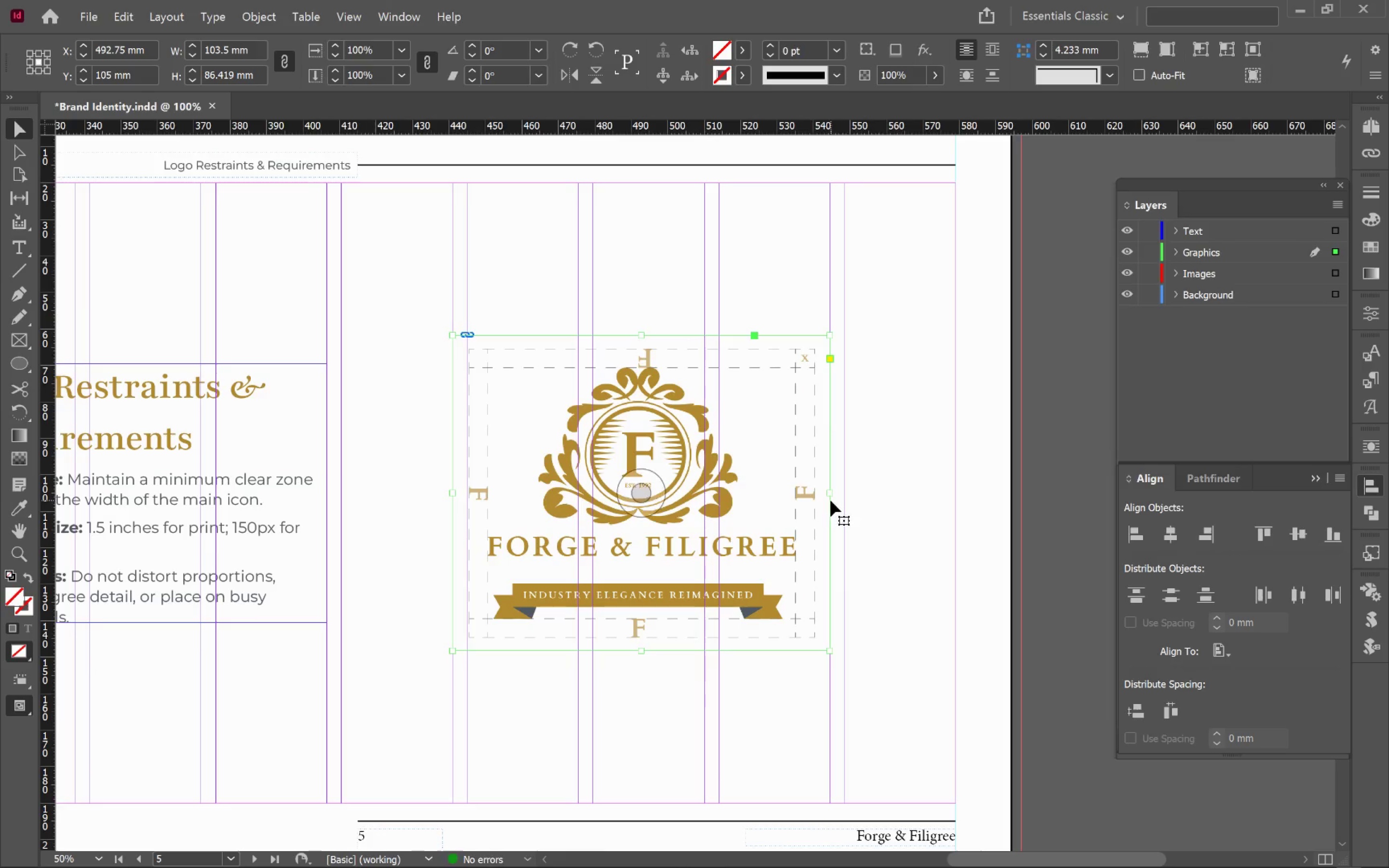 
left_click_drag(start_coordinate=[832, 496], to_coordinate=[844, 499])
 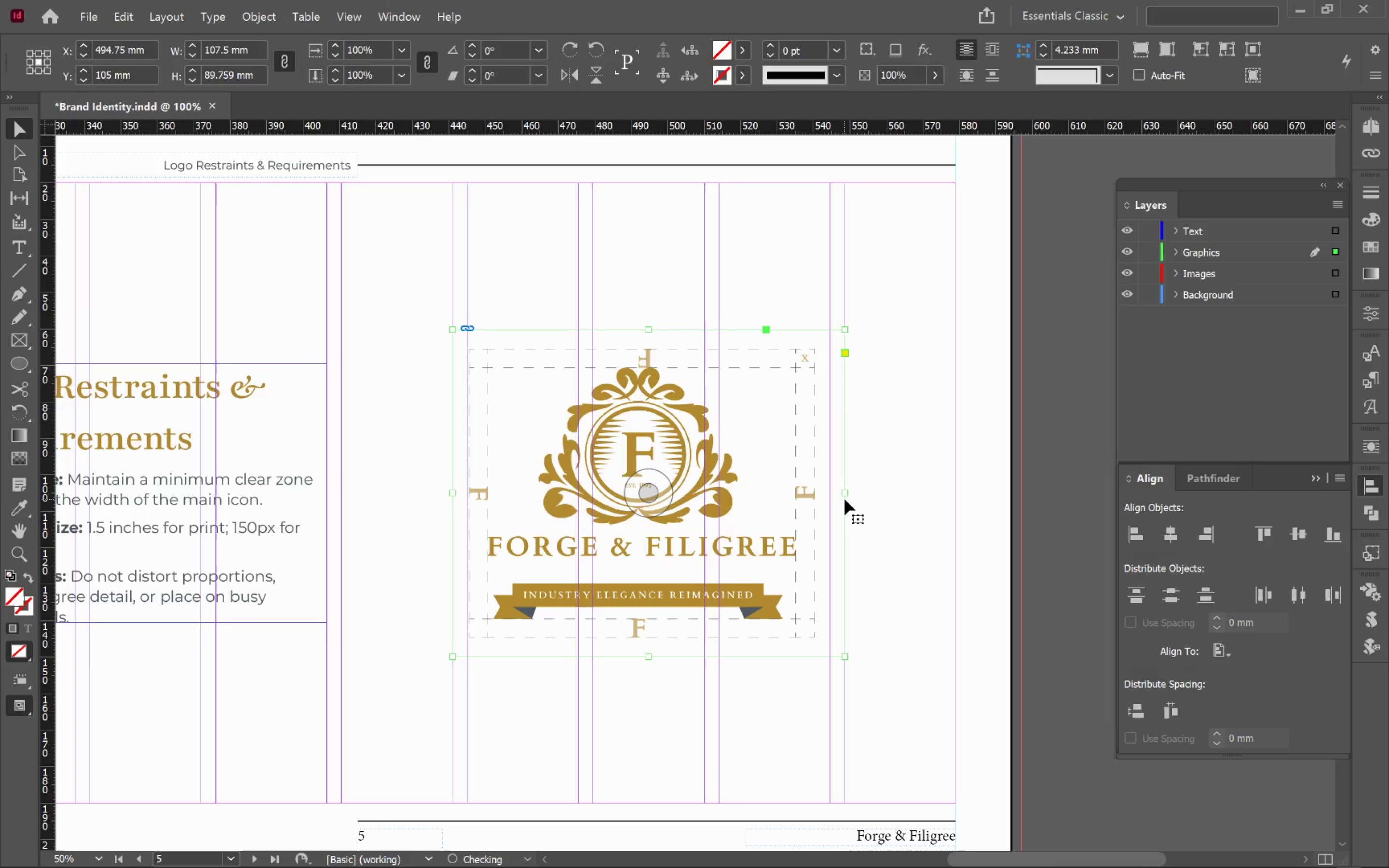 
key(Alt+Control+Shift+C)
 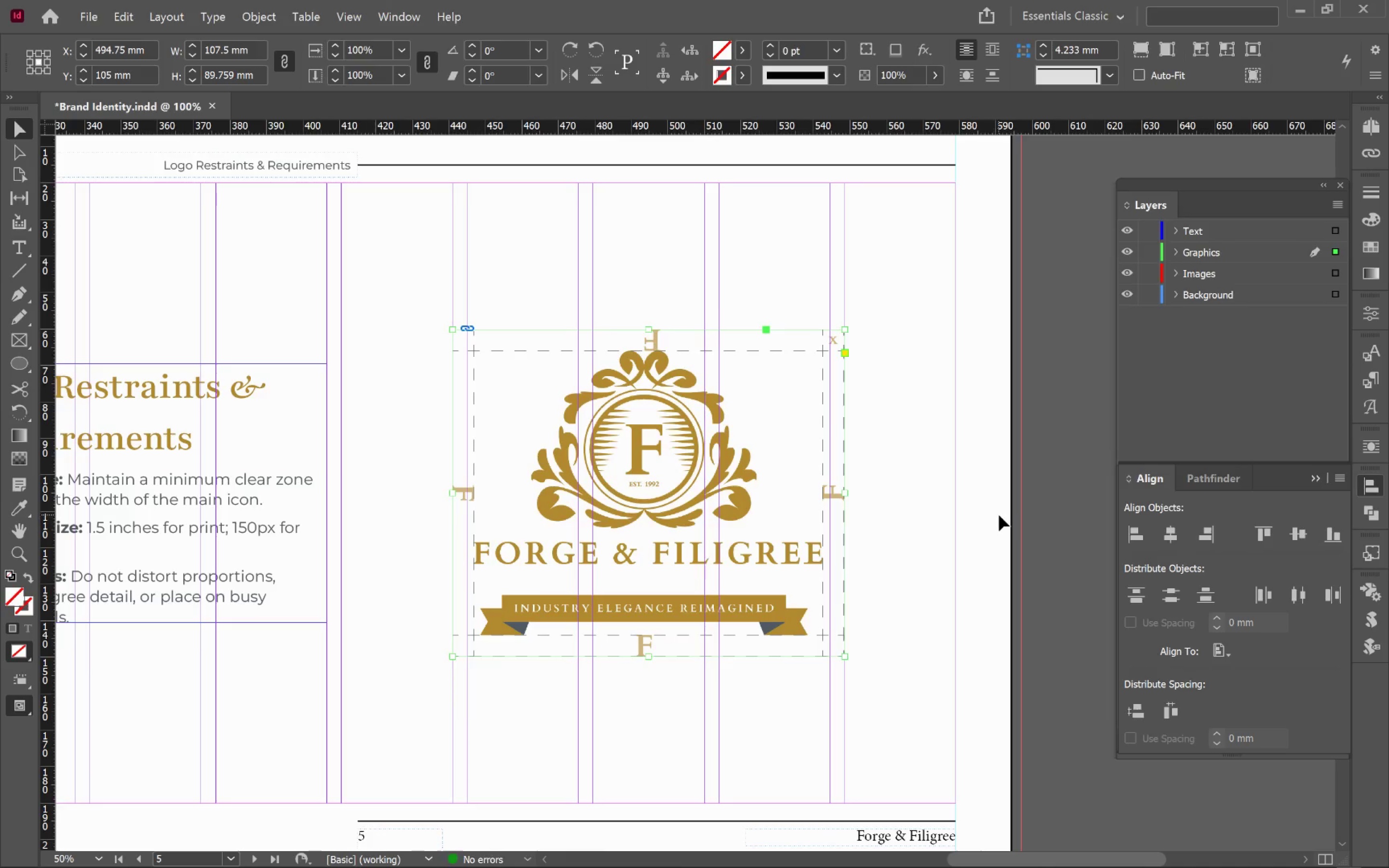 
key(W)
 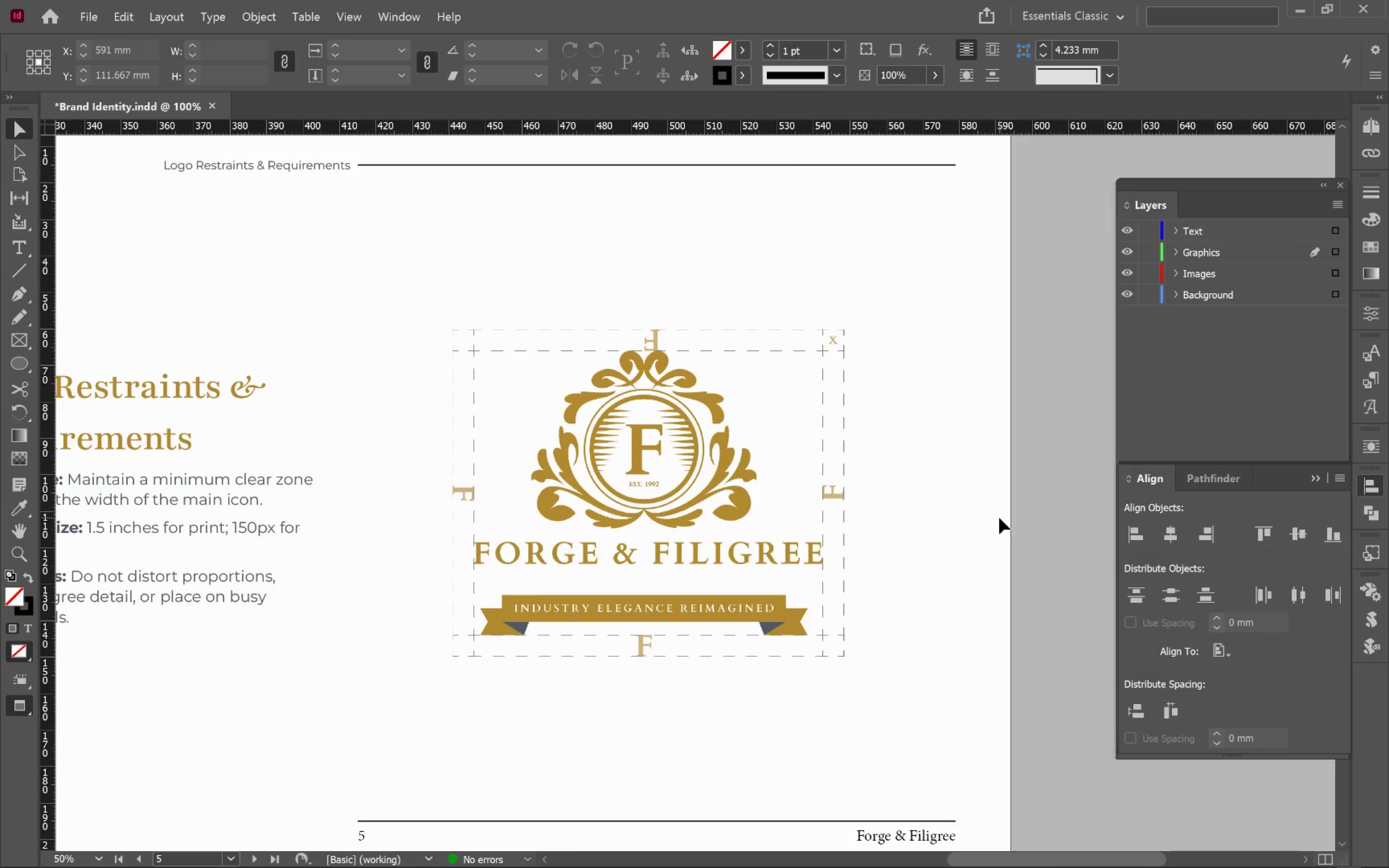 
hold_key(key=Space, duration=1.52)
 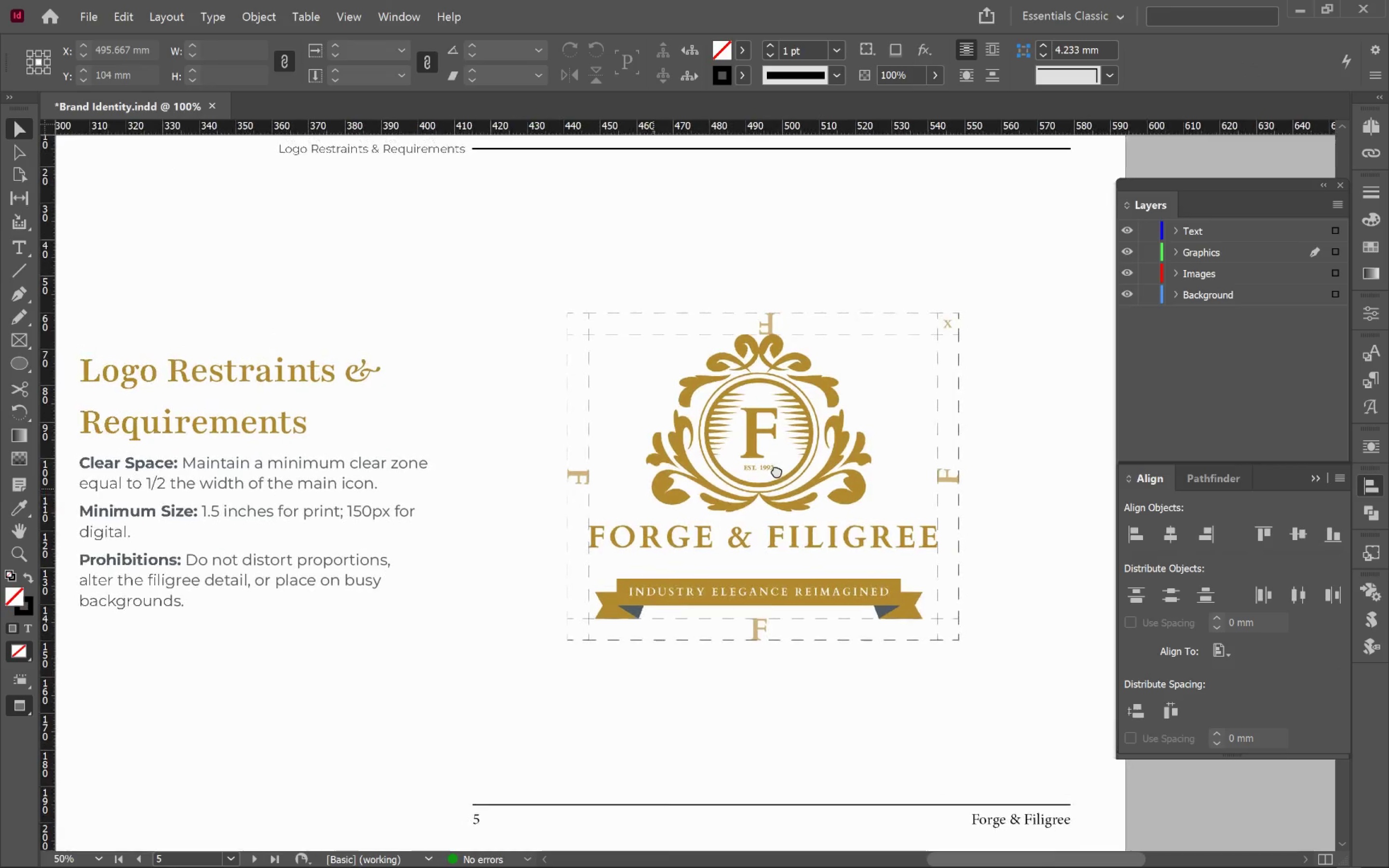 
left_click_drag(start_coordinate=[662, 487], to_coordinate=[811, 461])
 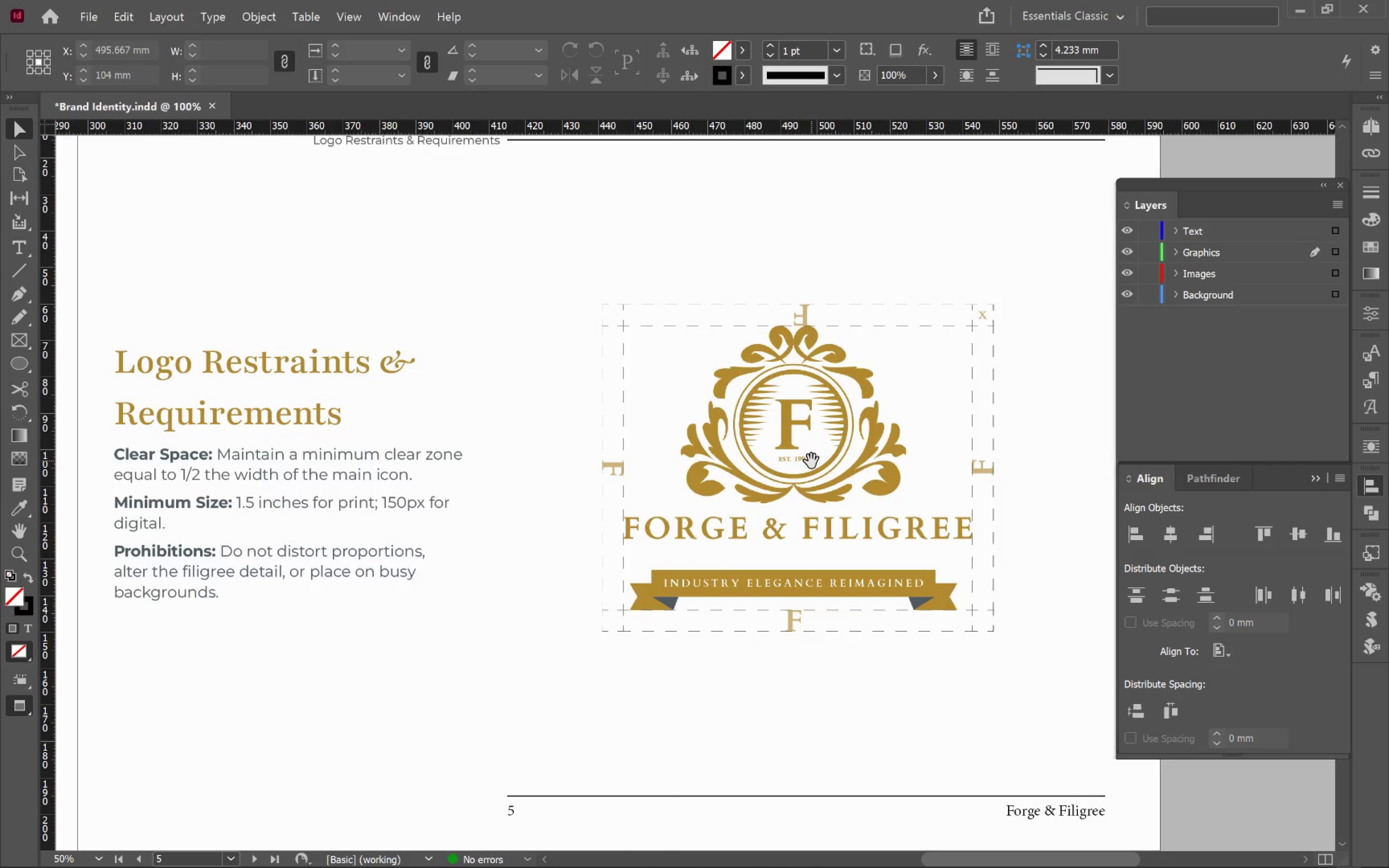 
hold_key(key=Space, duration=1.51)
 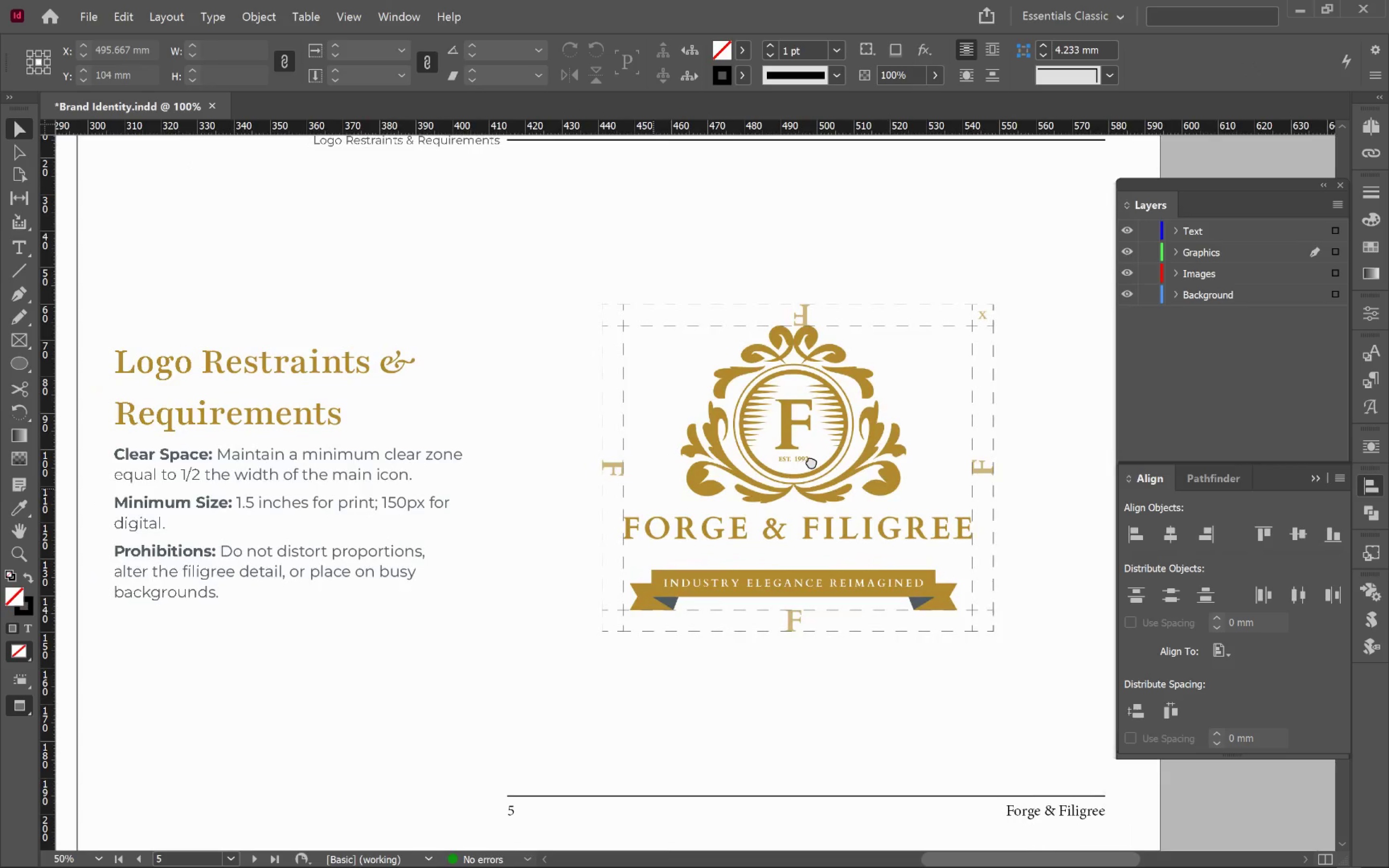 
hold_key(key=Space, duration=0.9)
 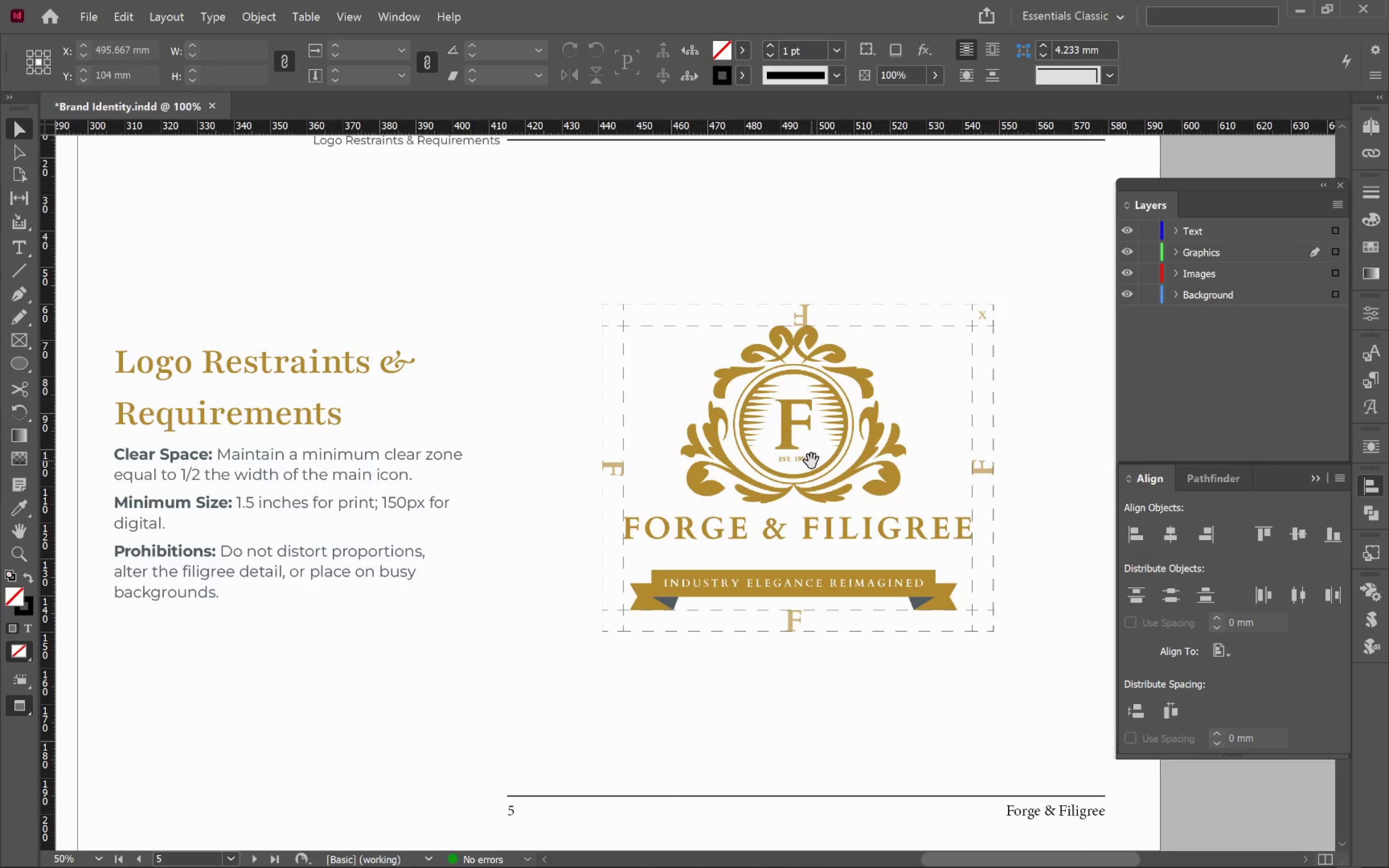 
wait(13.01)
 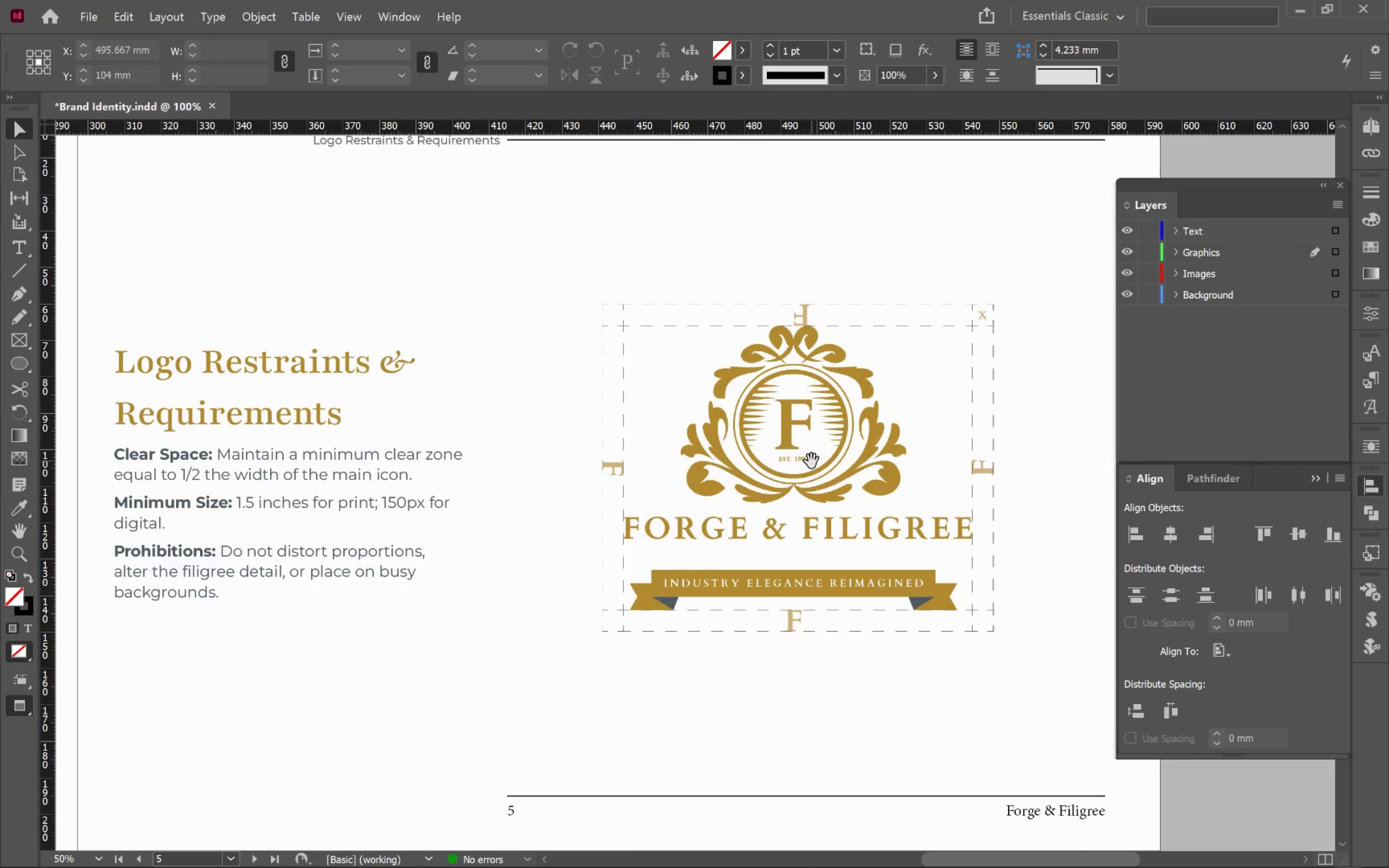 
left_click([244, 555])
 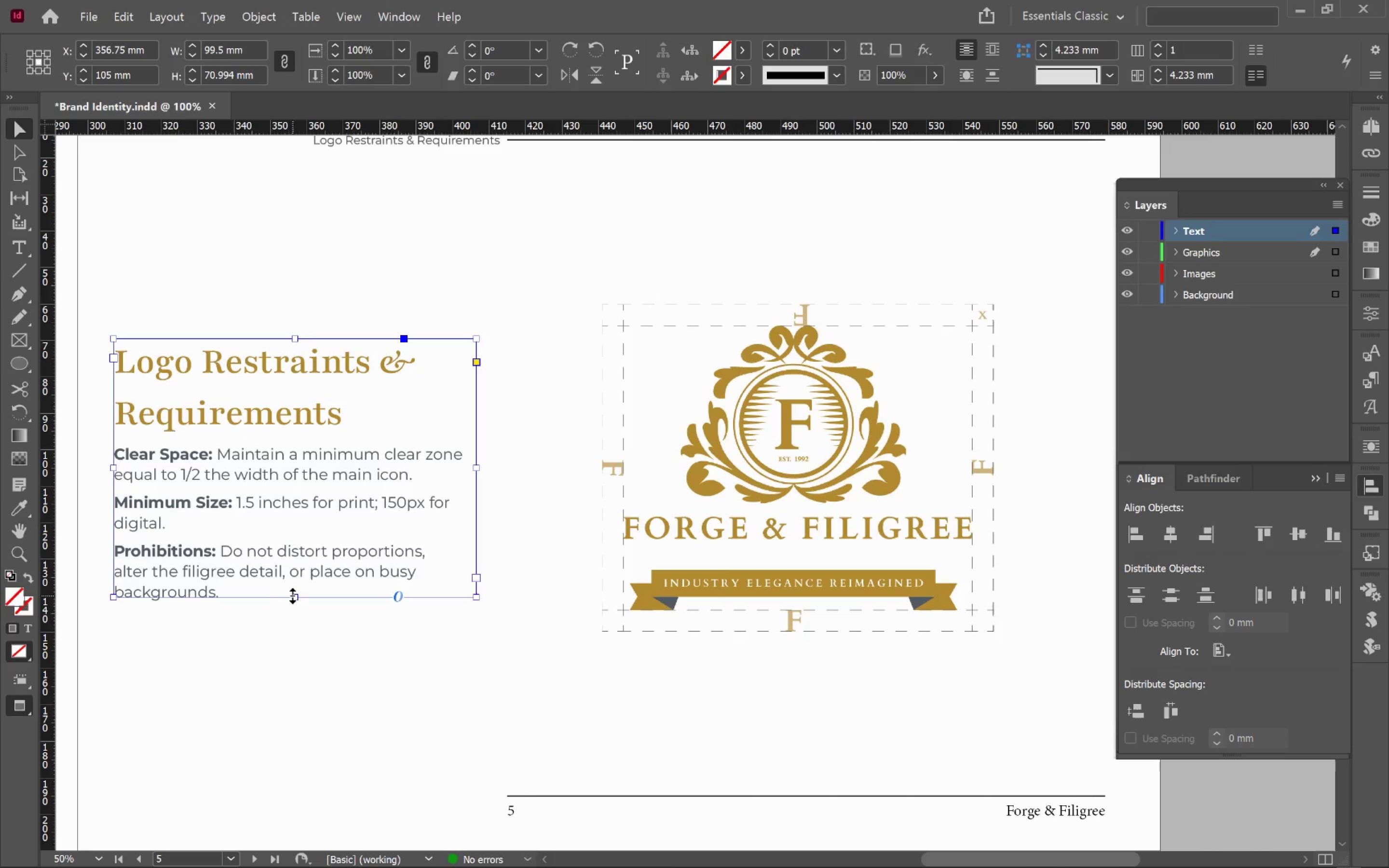 
left_click_drag(start_coordinate=[293, 595], to_coordinate=[304, 486])
 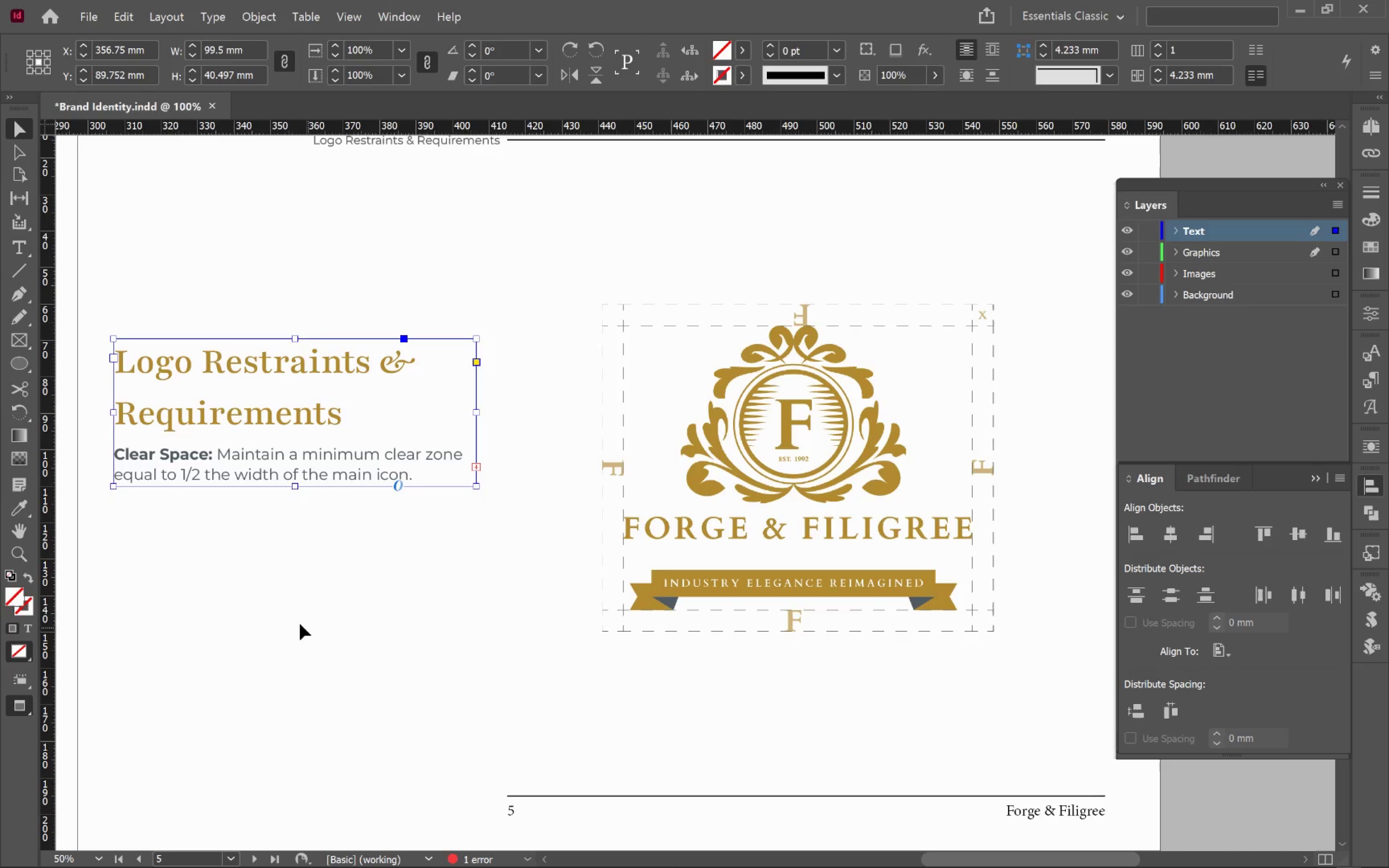 
left_click([298, 621])
 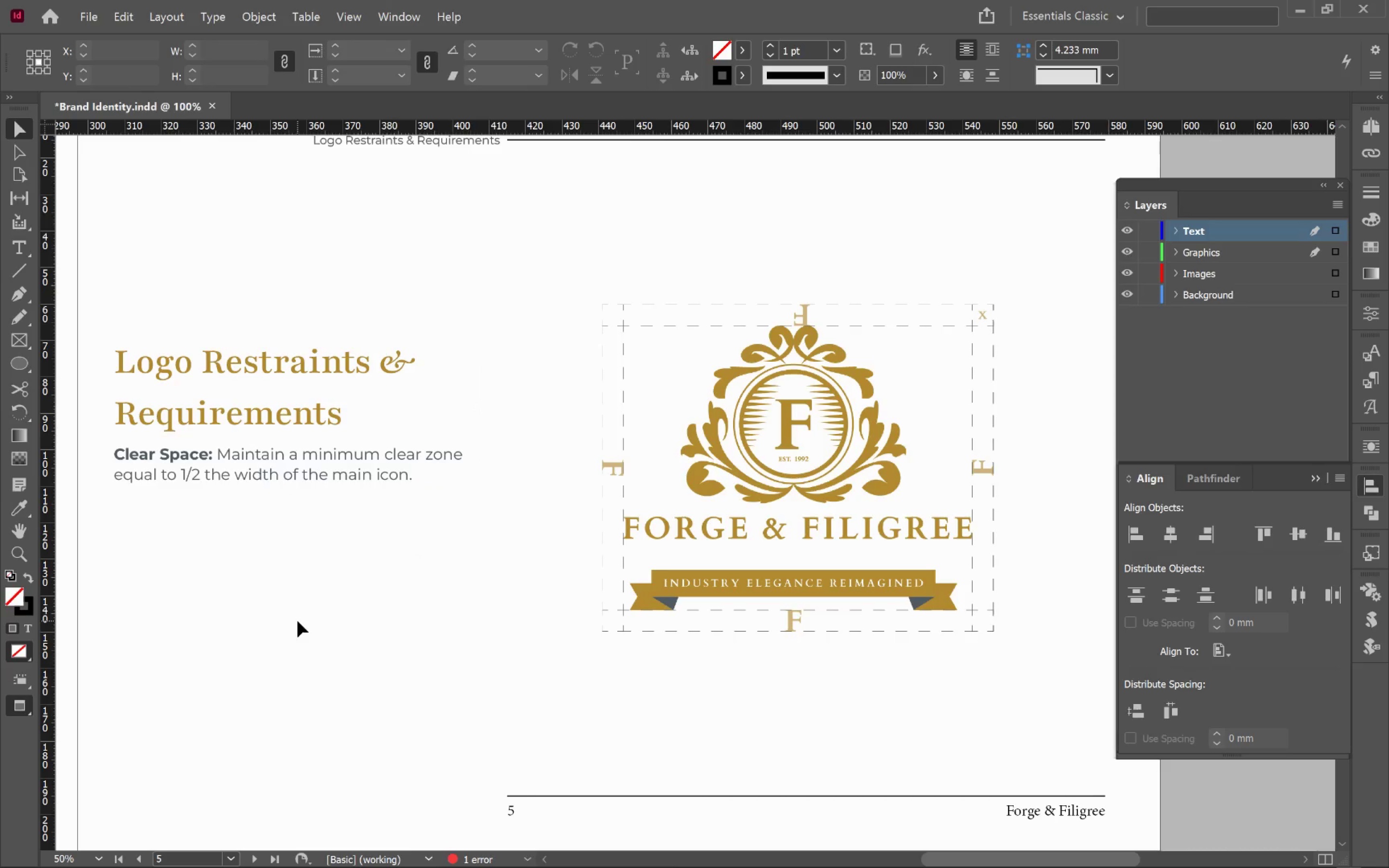 
key(W)
 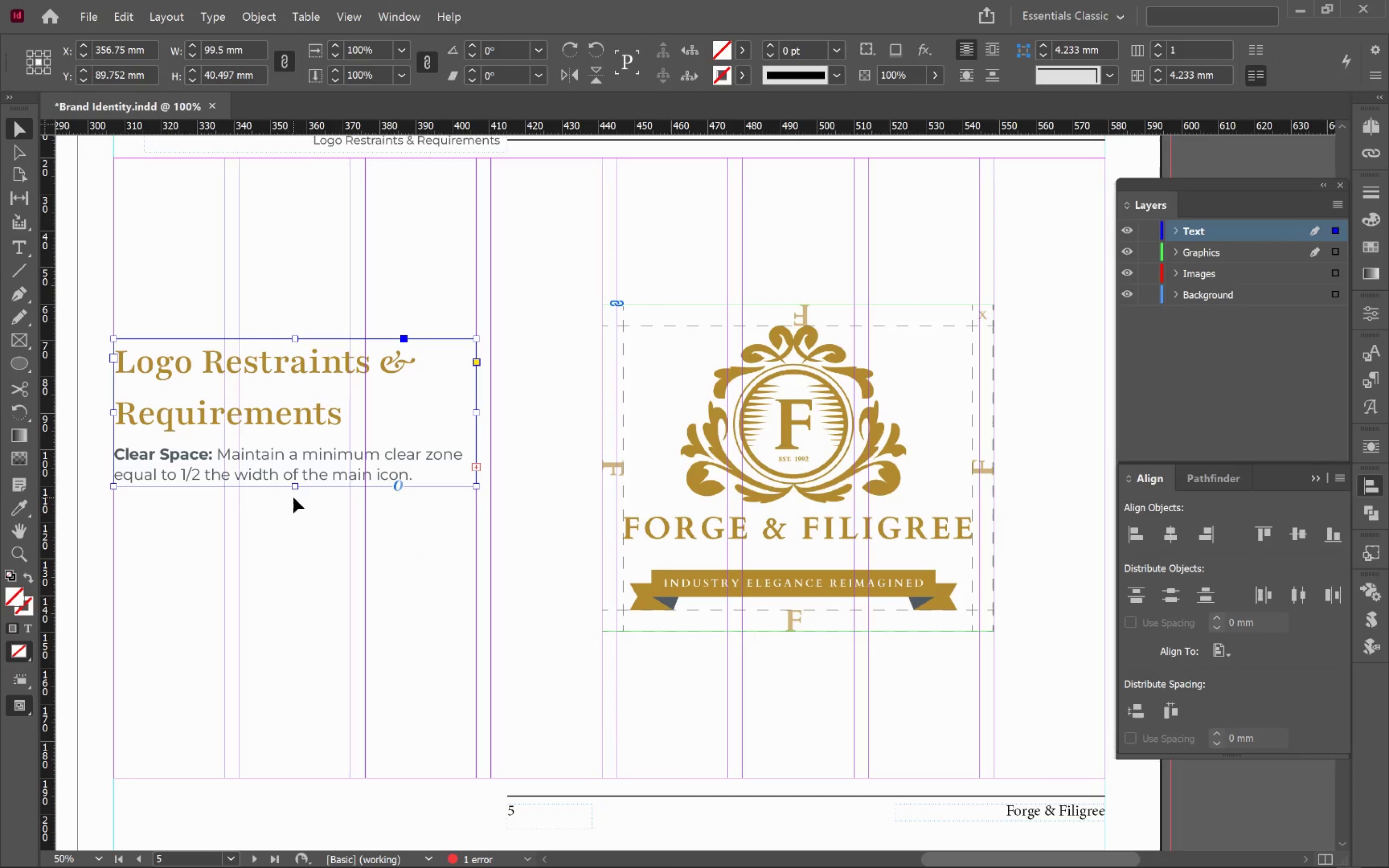 
double_click([296, 487])
 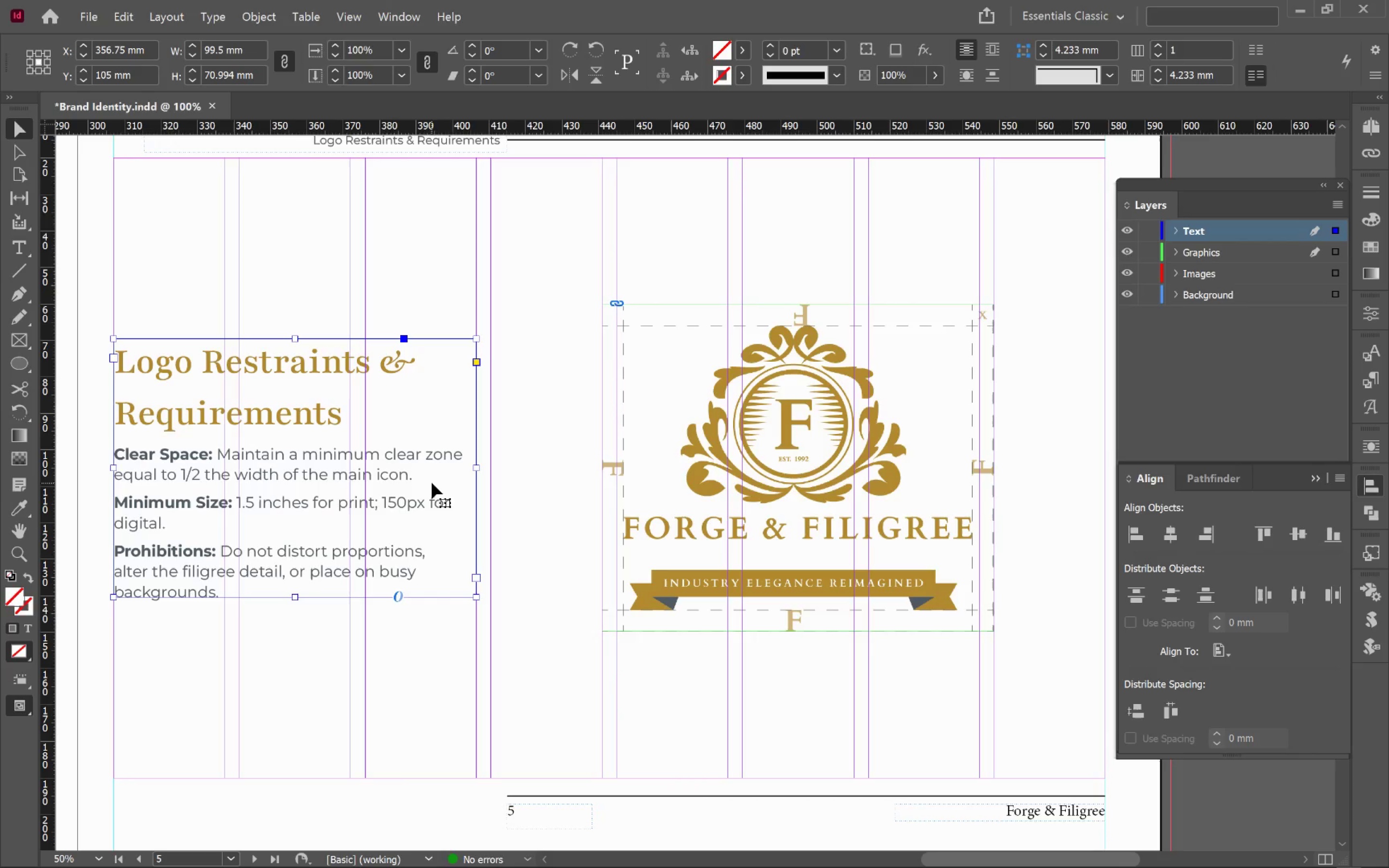 
key(Control+C)
 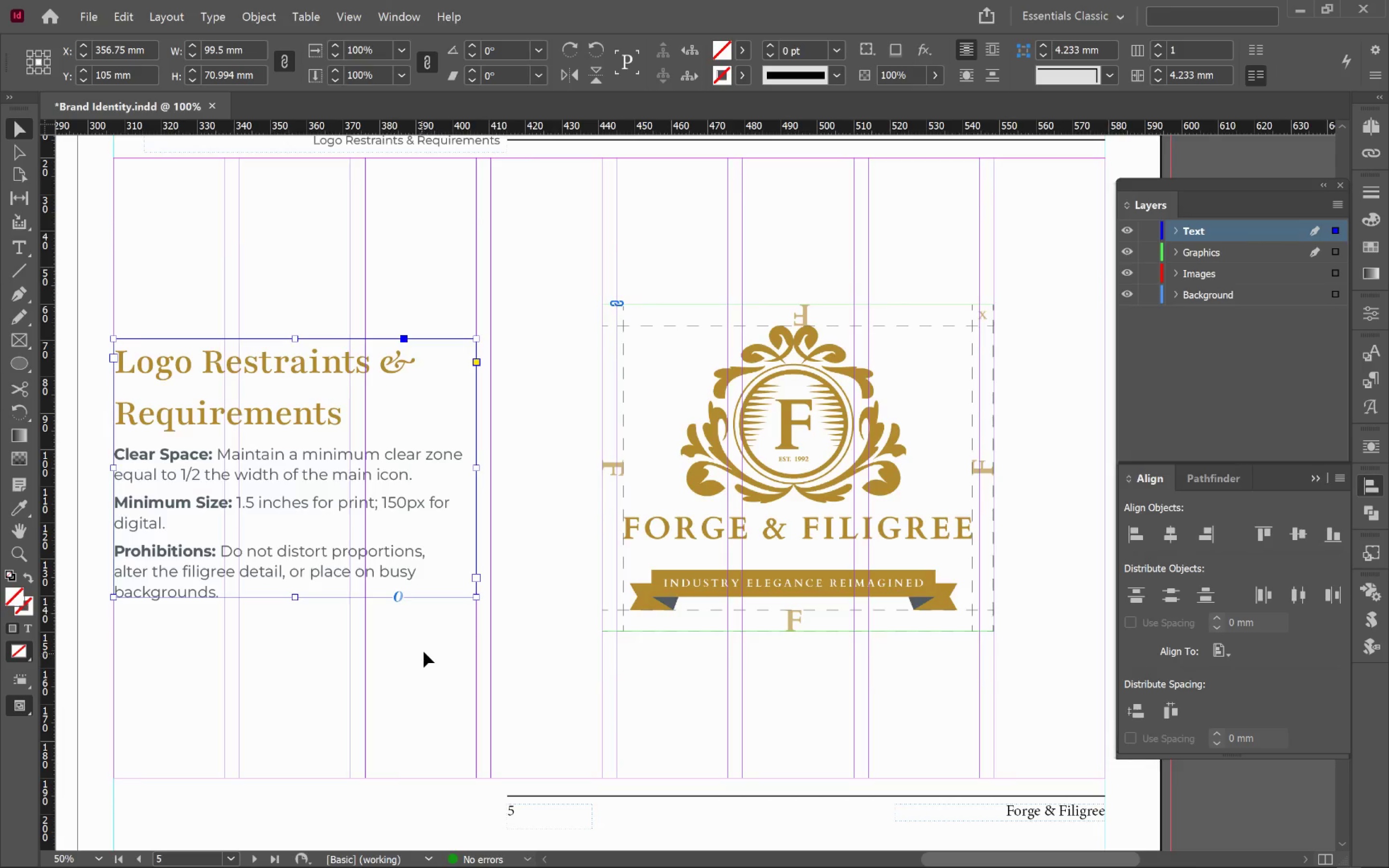 
hold_key(key=AltLeft, duration=0.63)
scroll: coordinate [430, 648], scroll_direction: down, amount: 13.0
 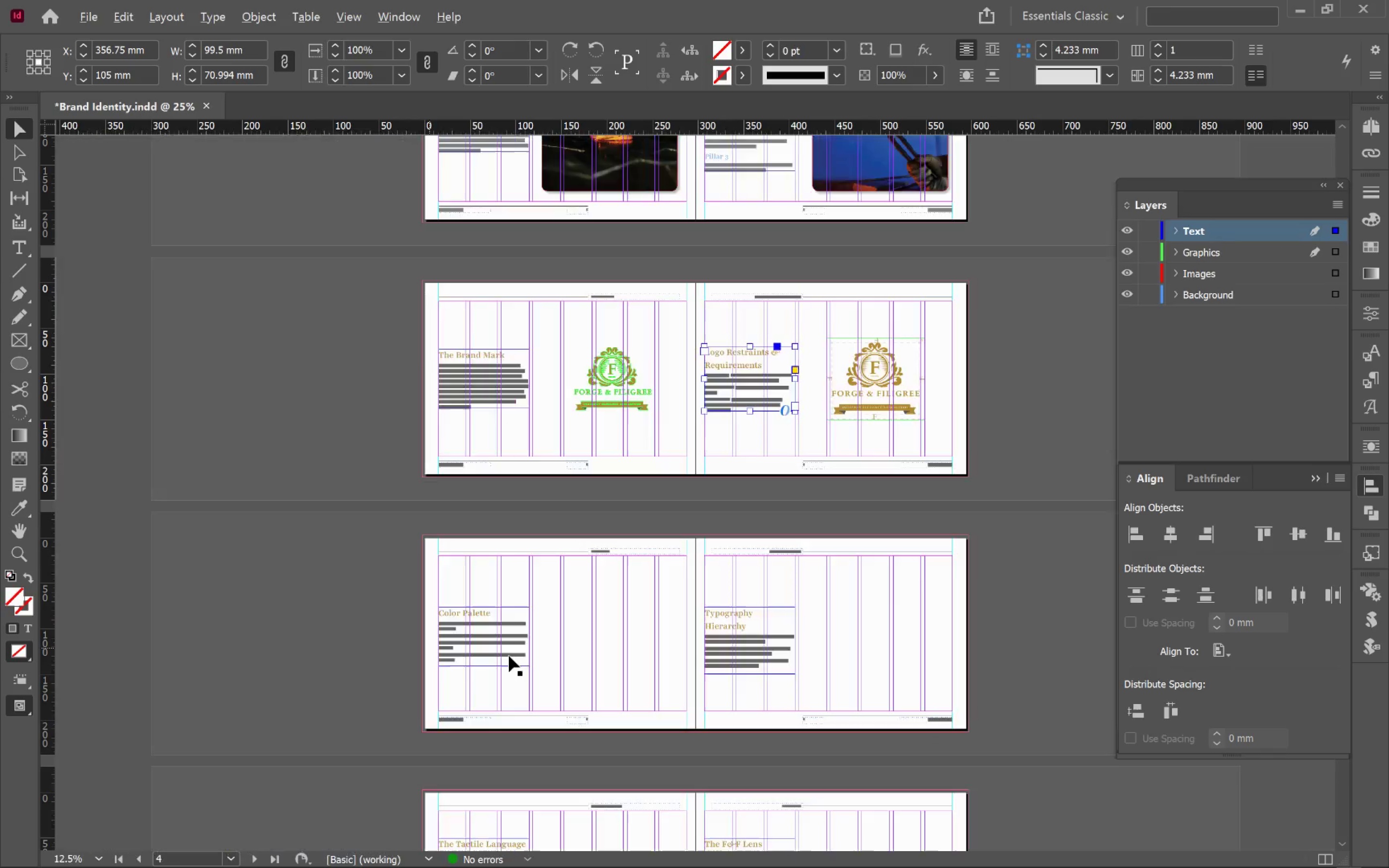 
hold_key(key=ControlLeft, duration=0.74)
scroll: coordinate [510, 656], scroll_direction: up, amount: 4.0
 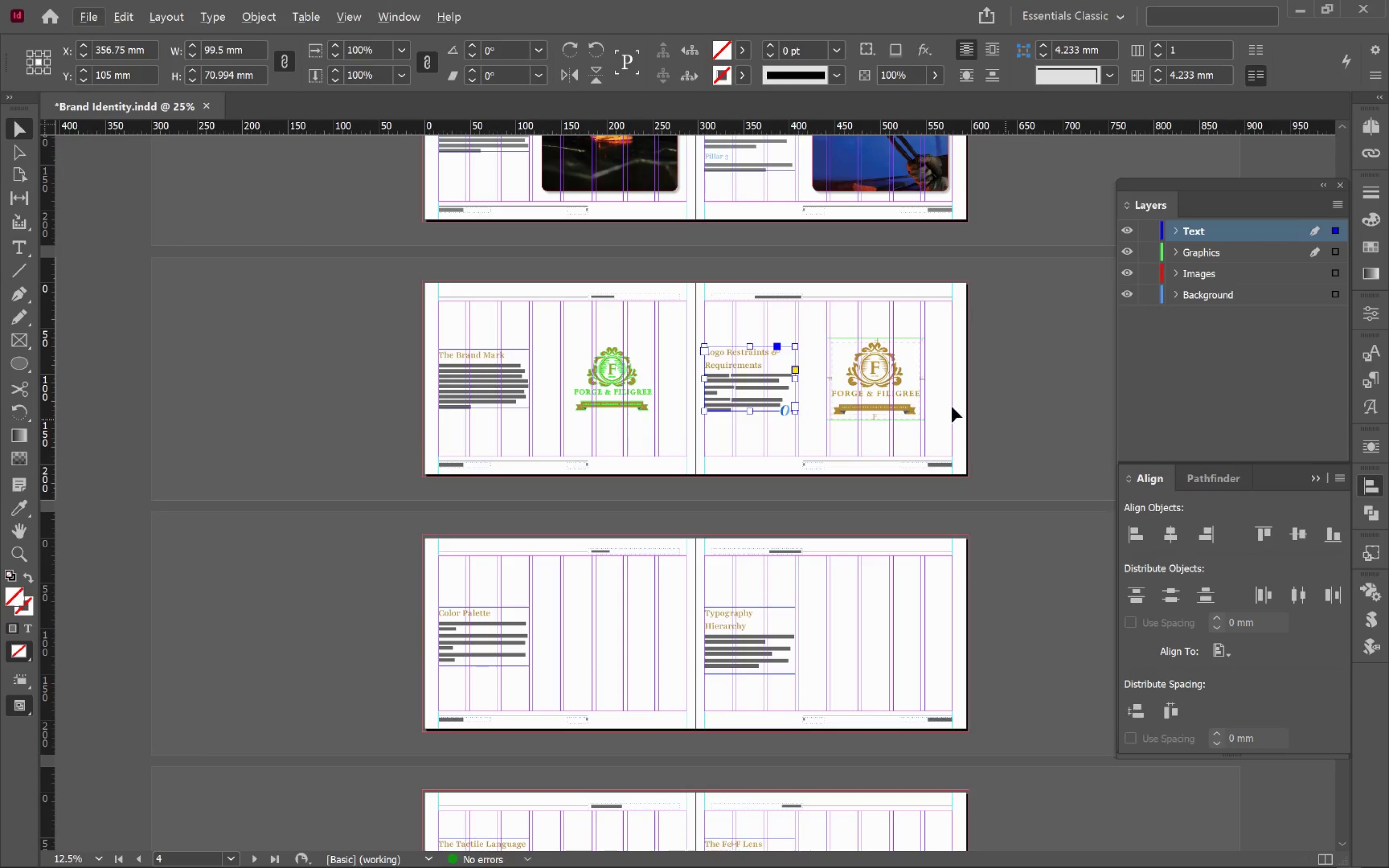 
left_click([869, 436])
 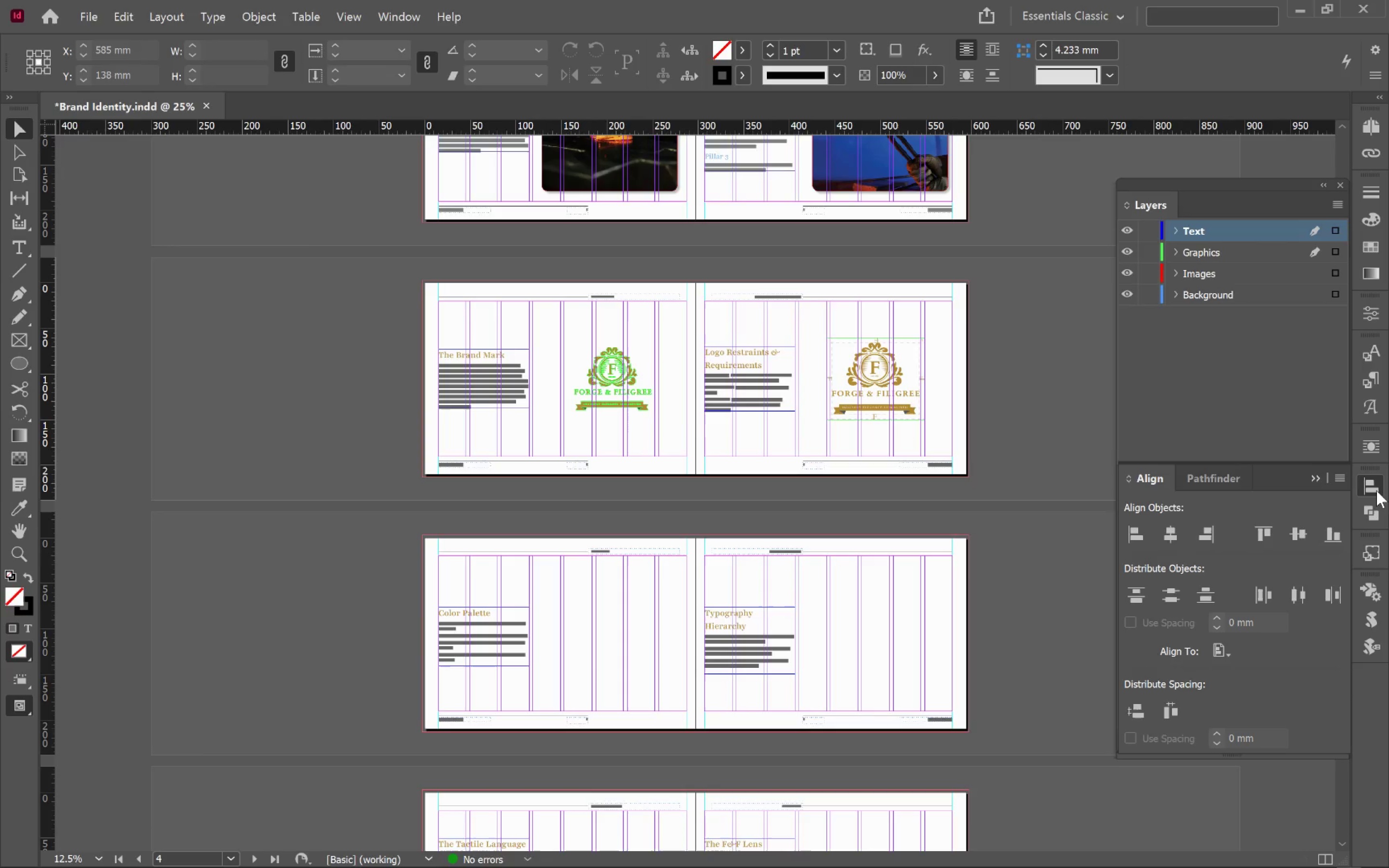 
wait(5.77)
 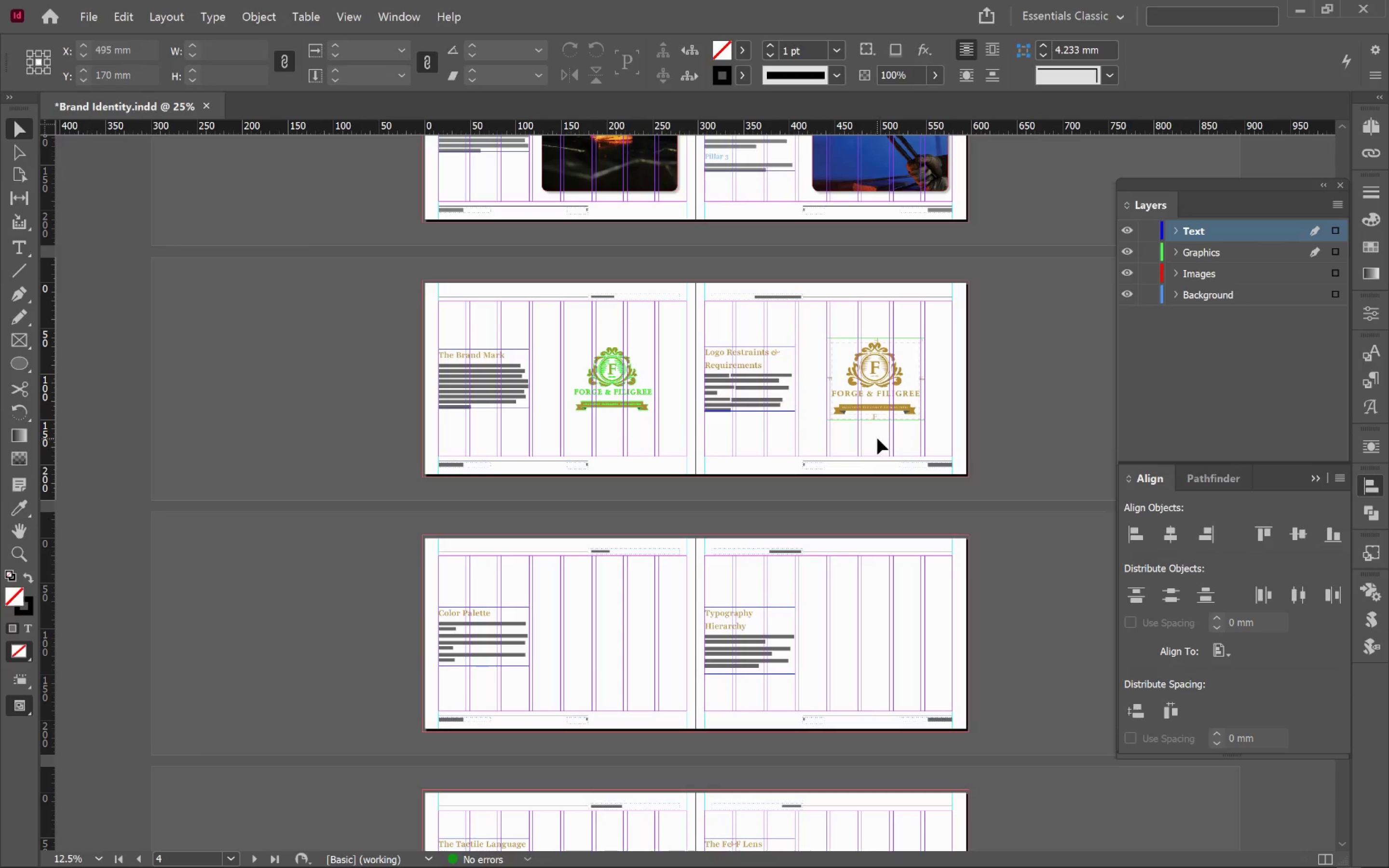 
left_click([1373, 123])
 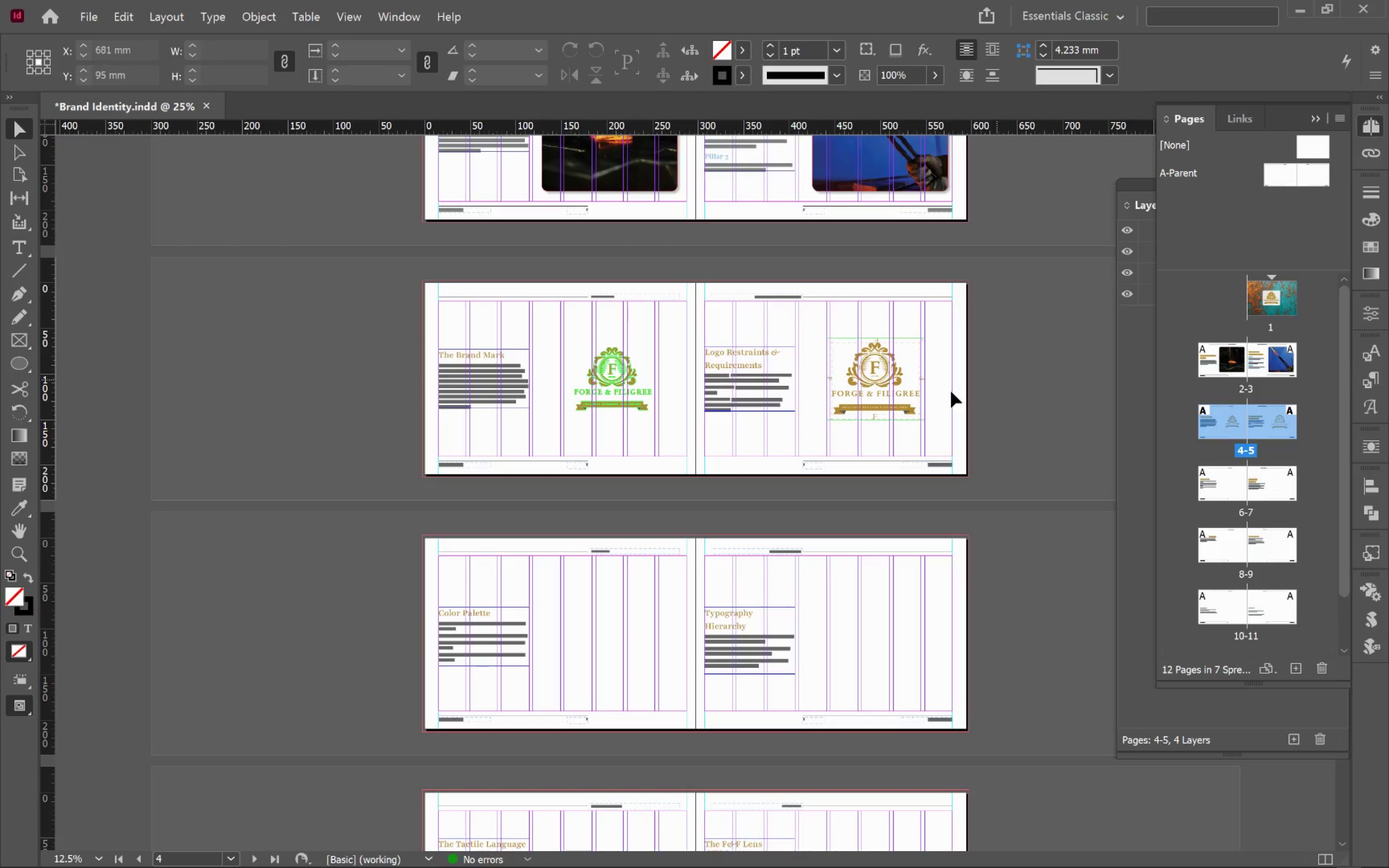 
left_click([920, 398])
 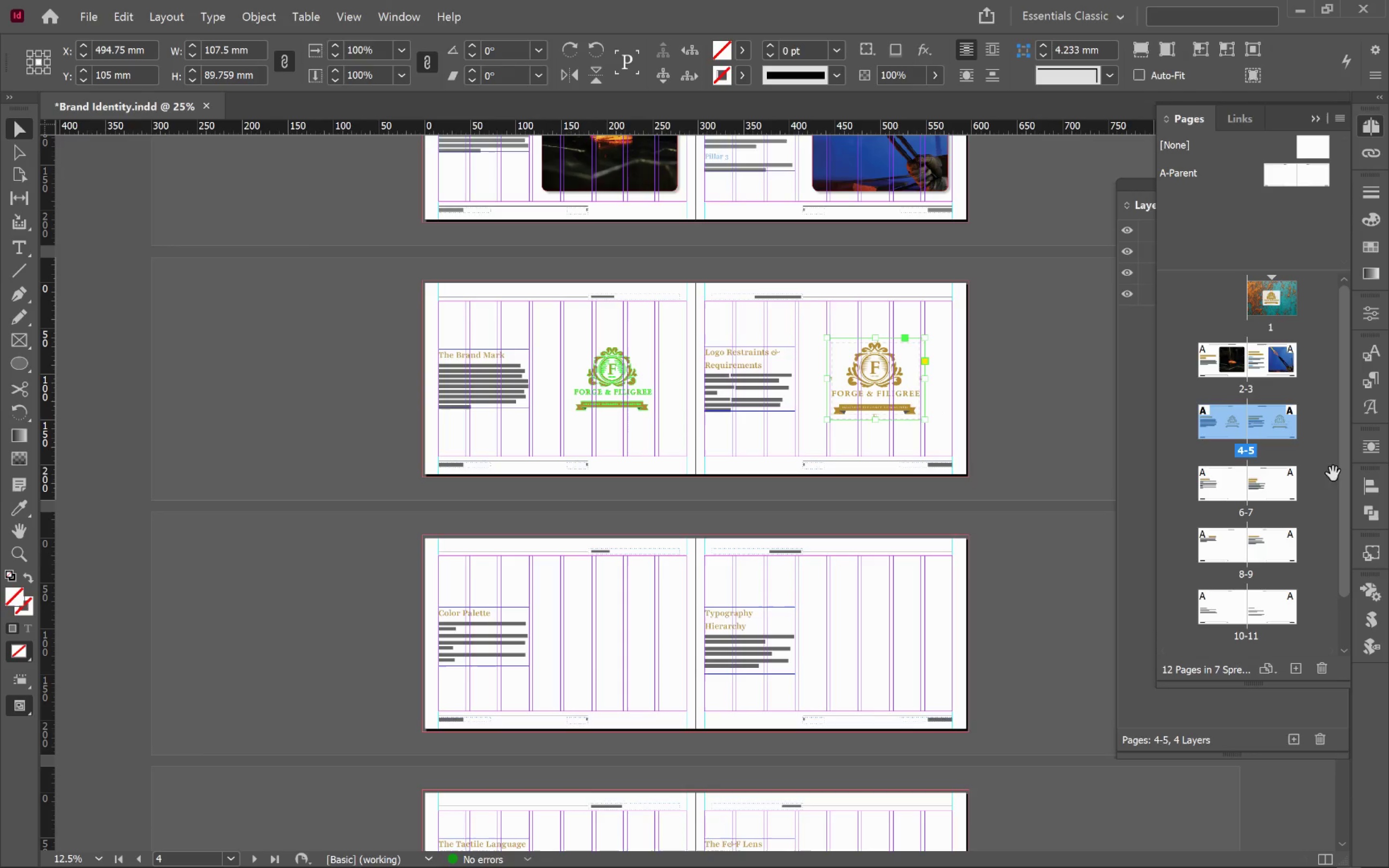 
right_click([1285, 428])
 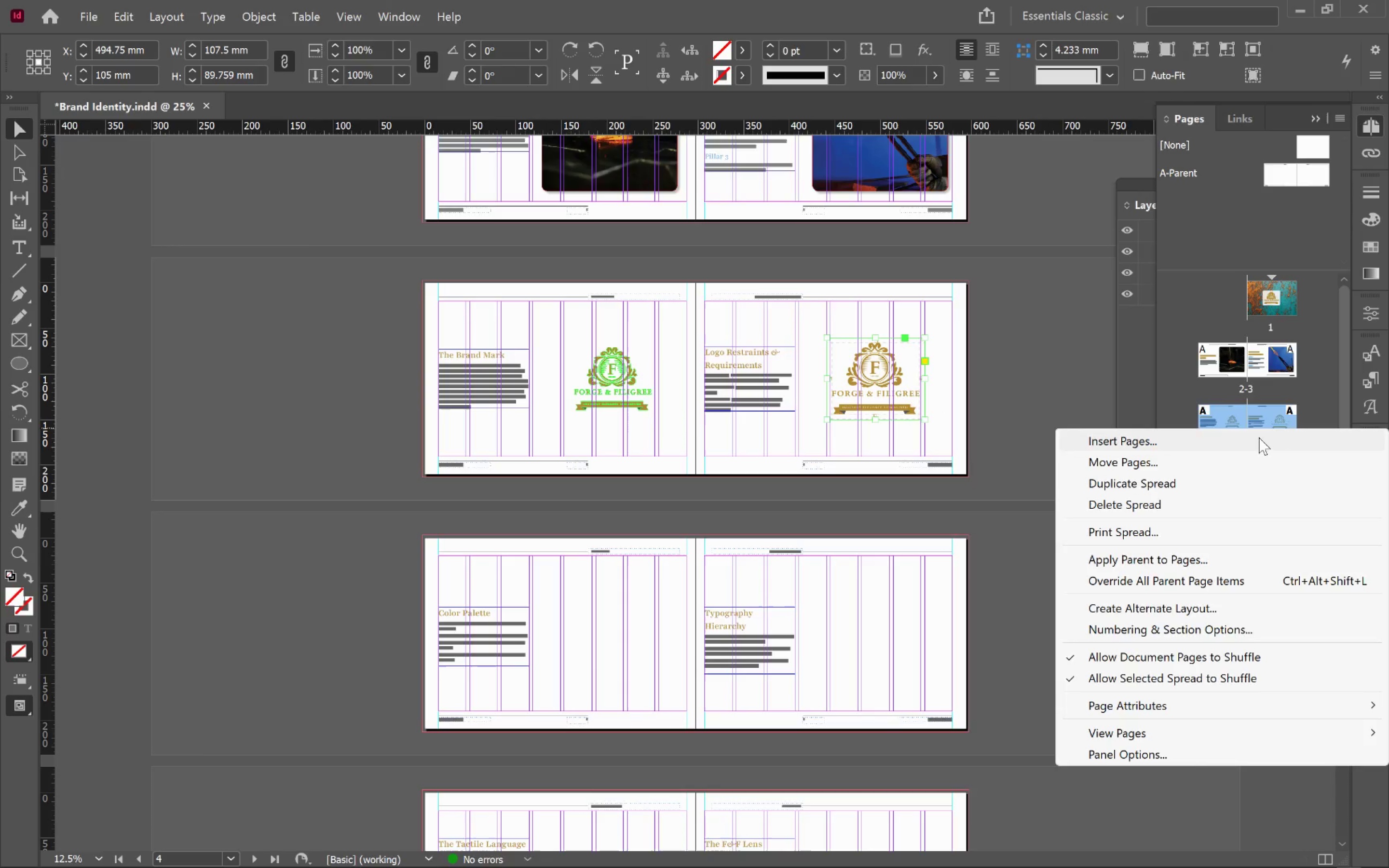 
left_click([1254, 440])
 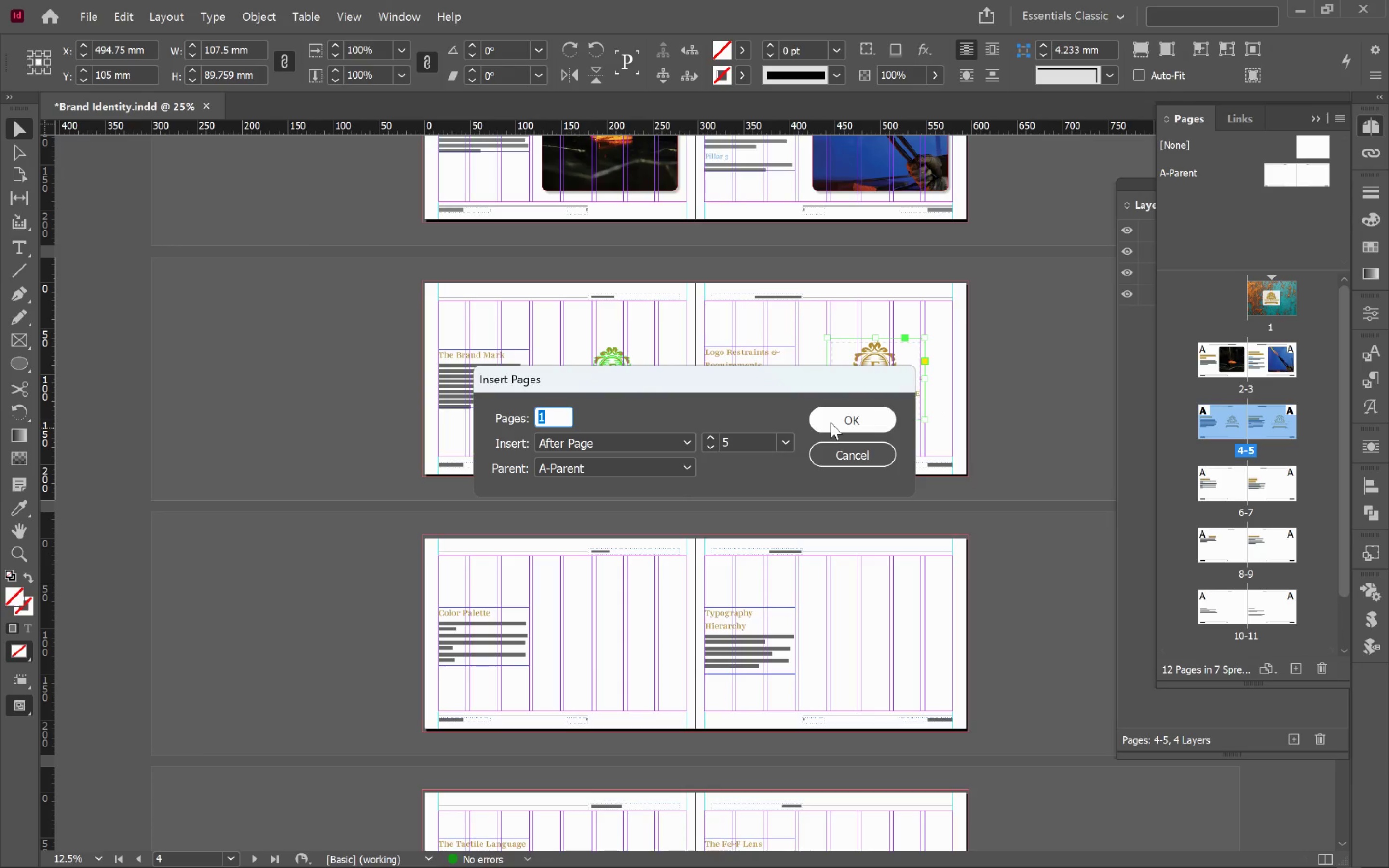 
left_click([831, 422])
 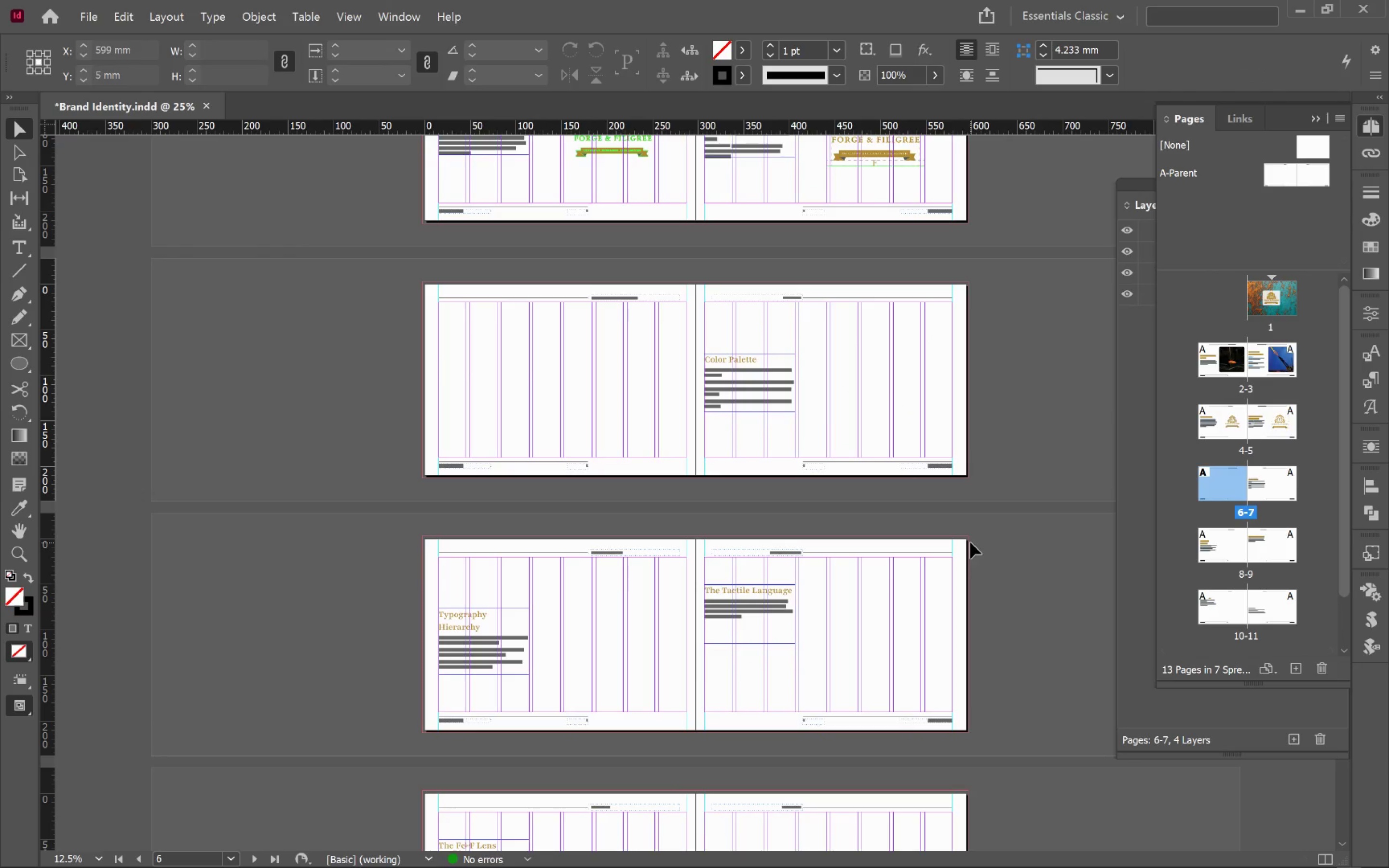 
scroll: coordinate [884, 505], scroll_direction: up, amount: 5.0
 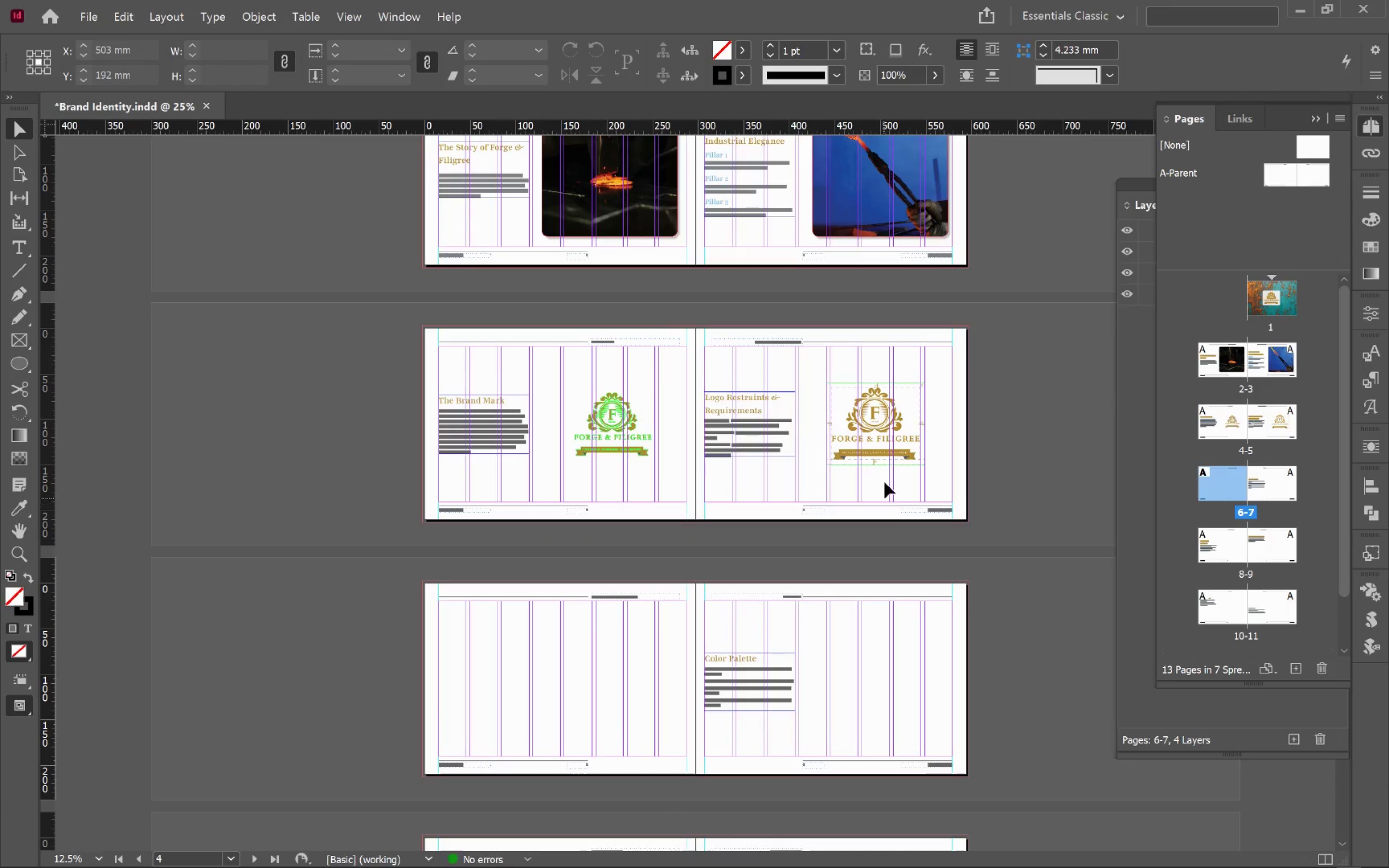 
hold_key(key=AltLeft, duration=0.63)
 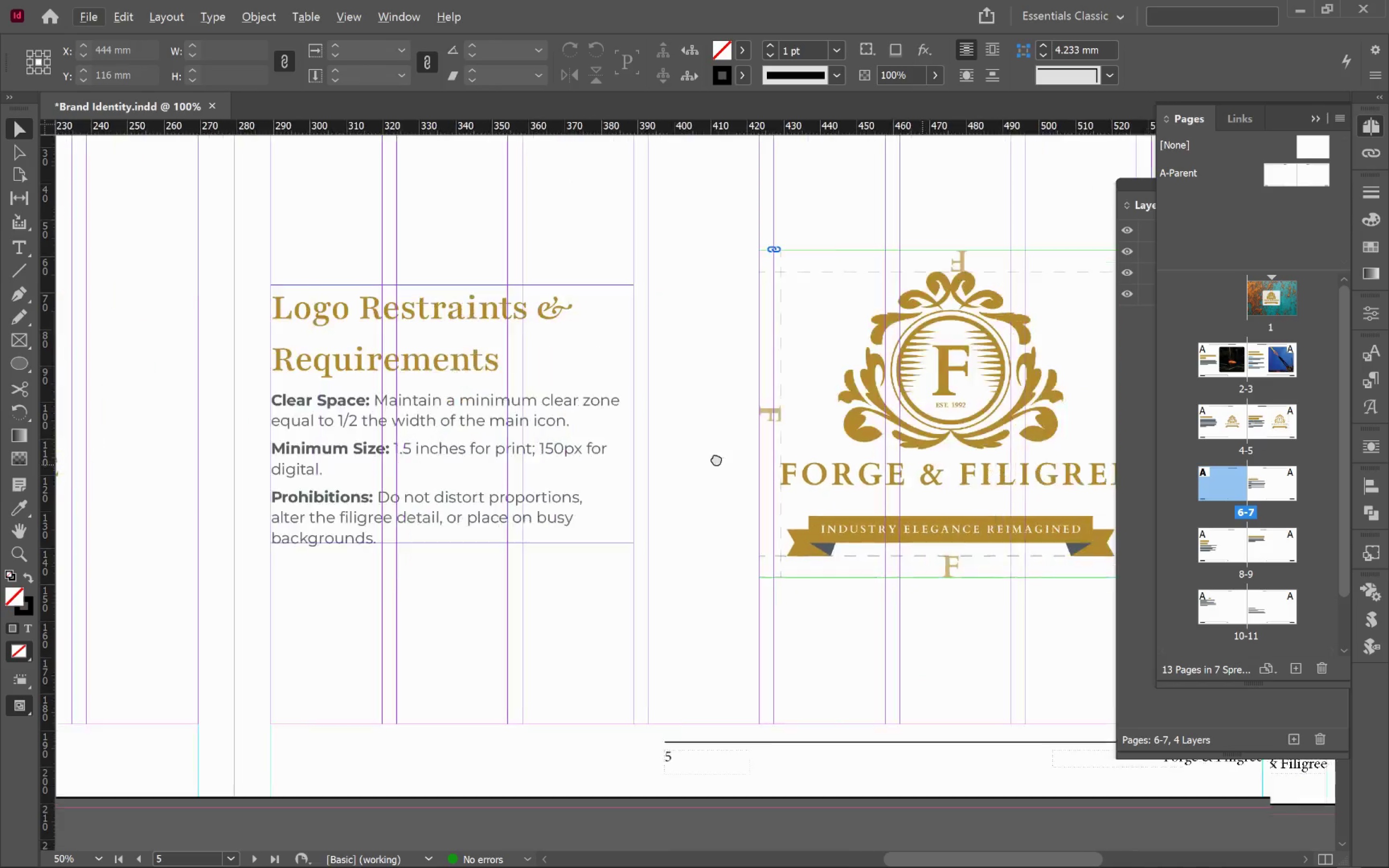 
hold_key(key=Space, duration=1.23)
 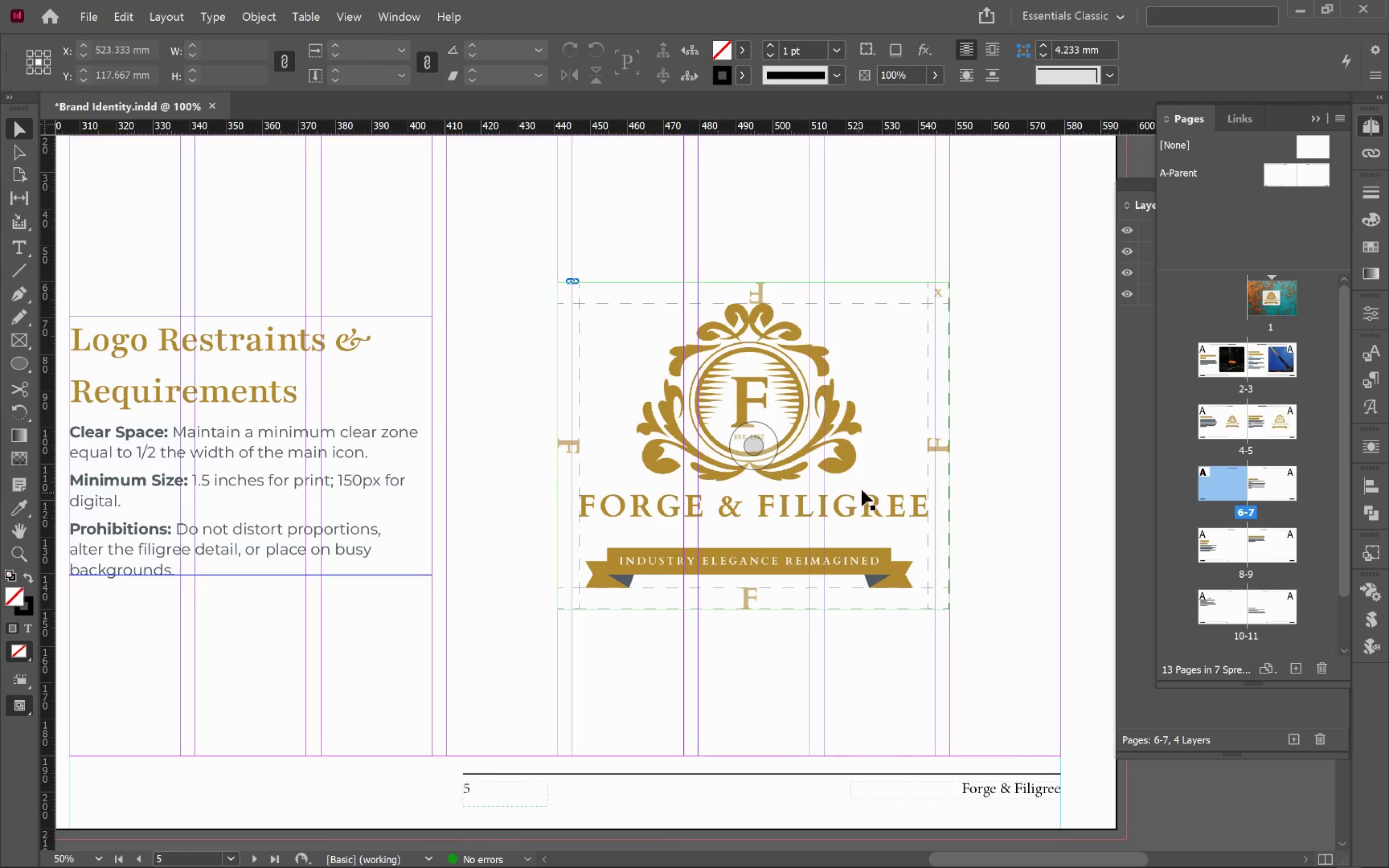 
left_click_drag(start_coordinate=[918, 466], to_coordinate=[548, 493])
 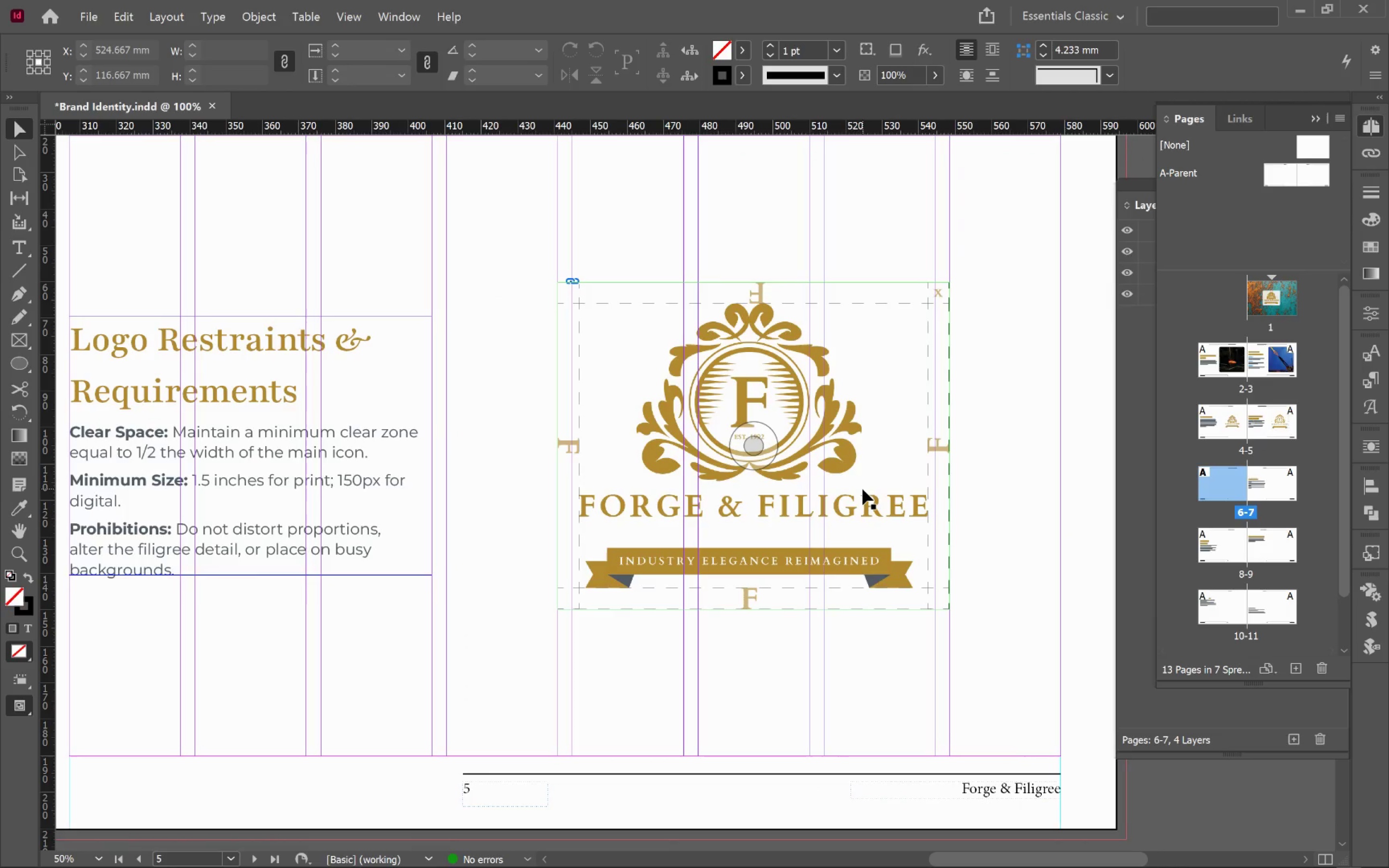 
scroll: coordinate [920, 426], scroll_direction: up, amount: 3.0
 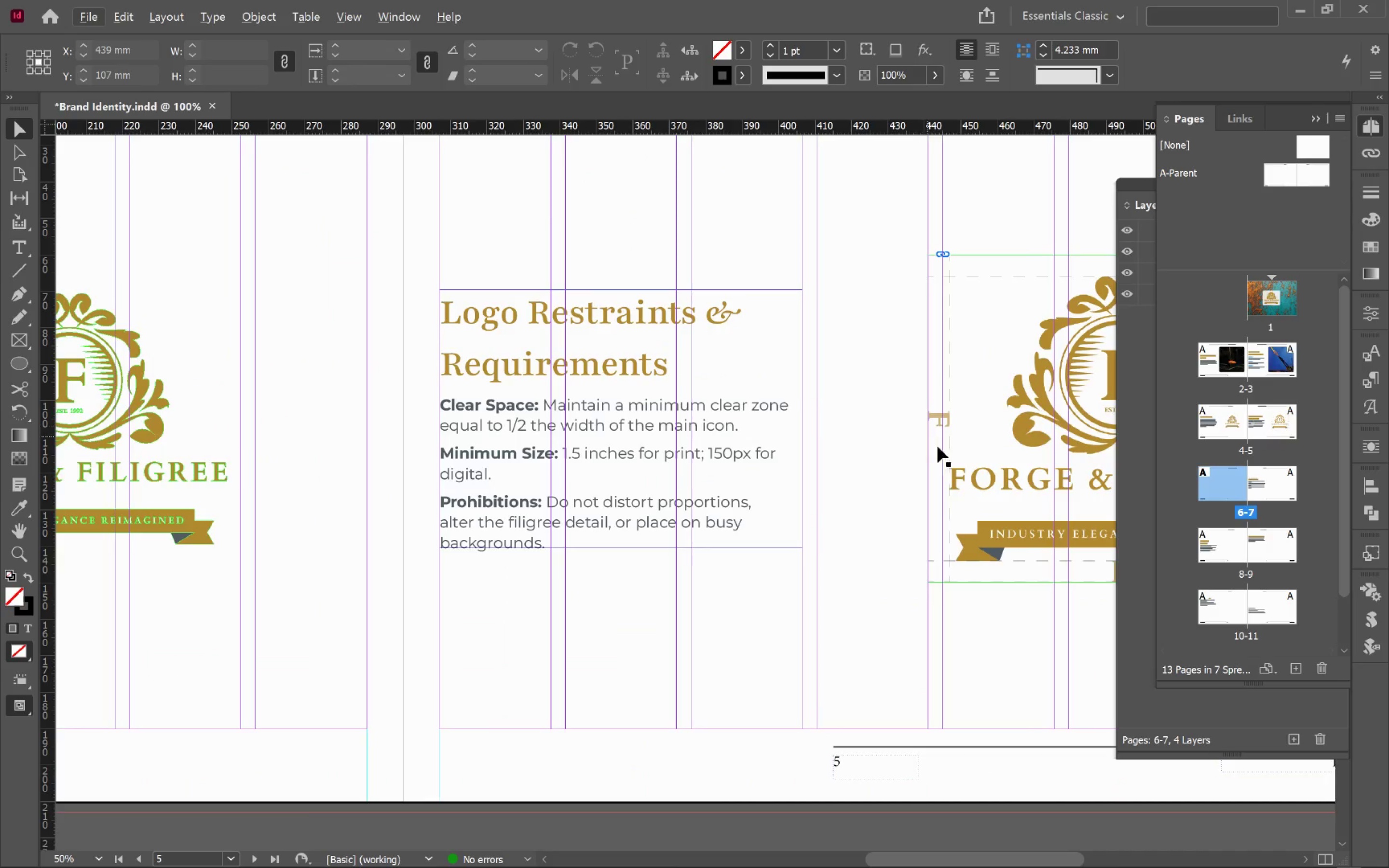 
wait(11.4)
 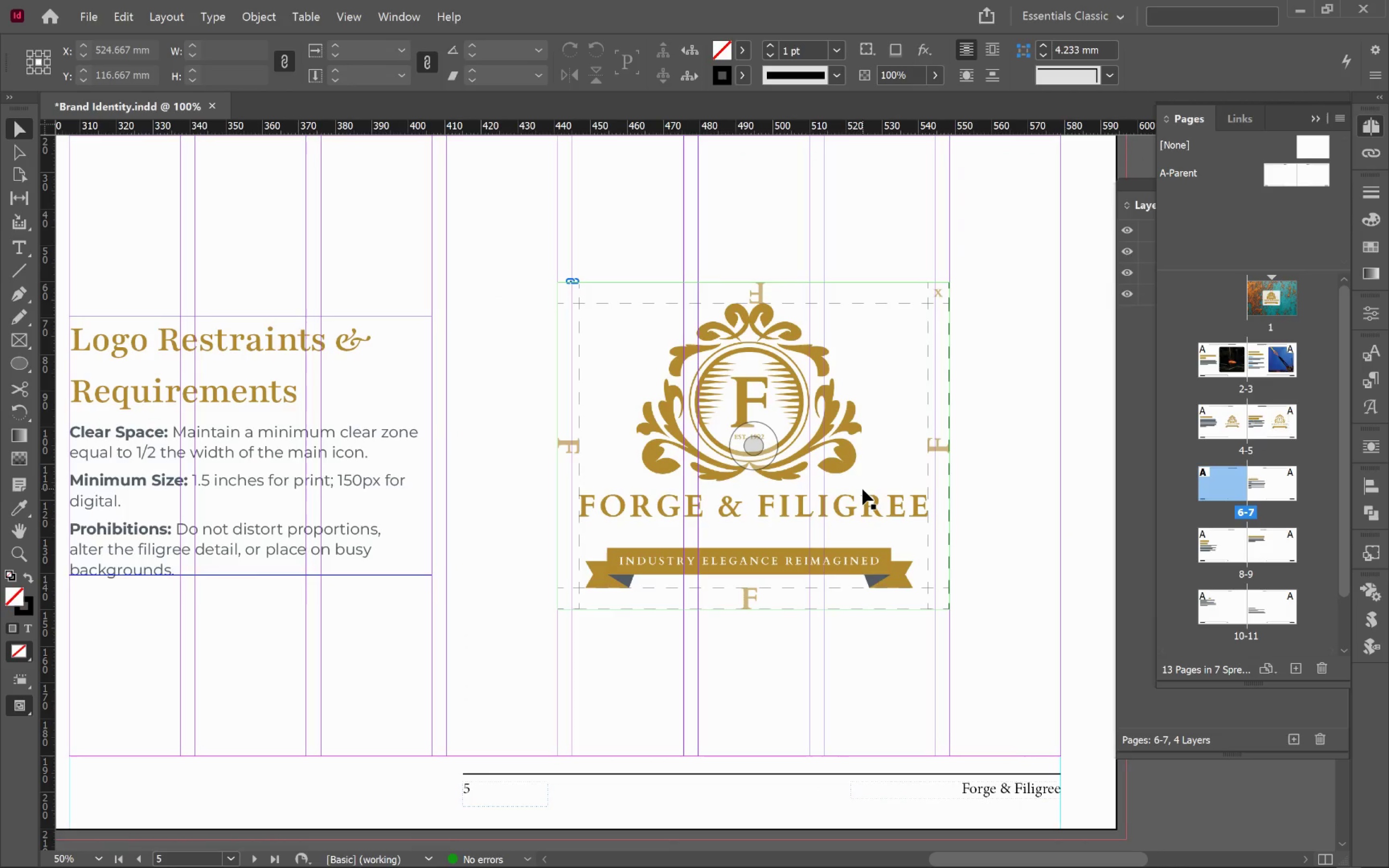 
left_click([364, 415])
 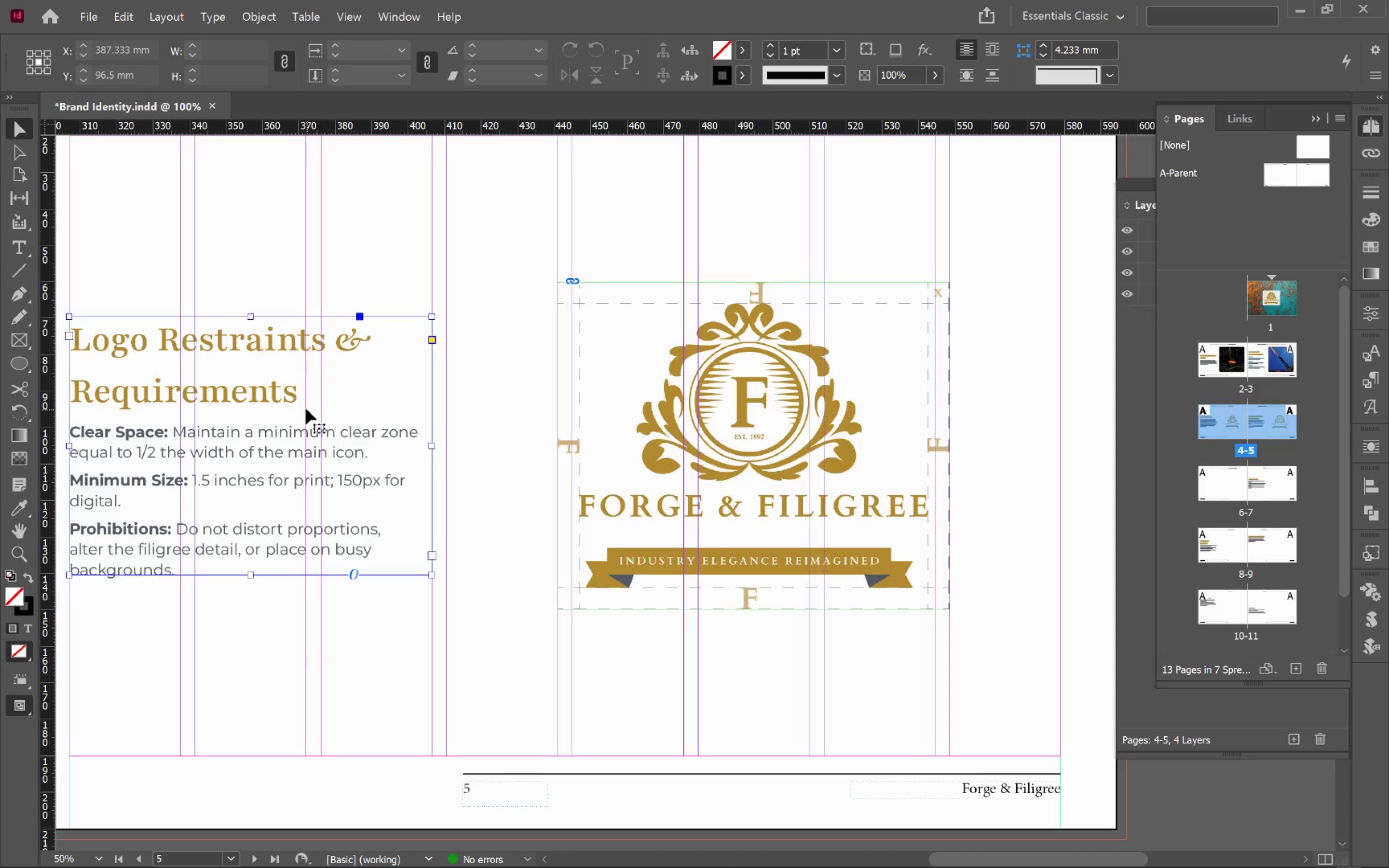 
hold_key(key=Space, duration=1.3)
 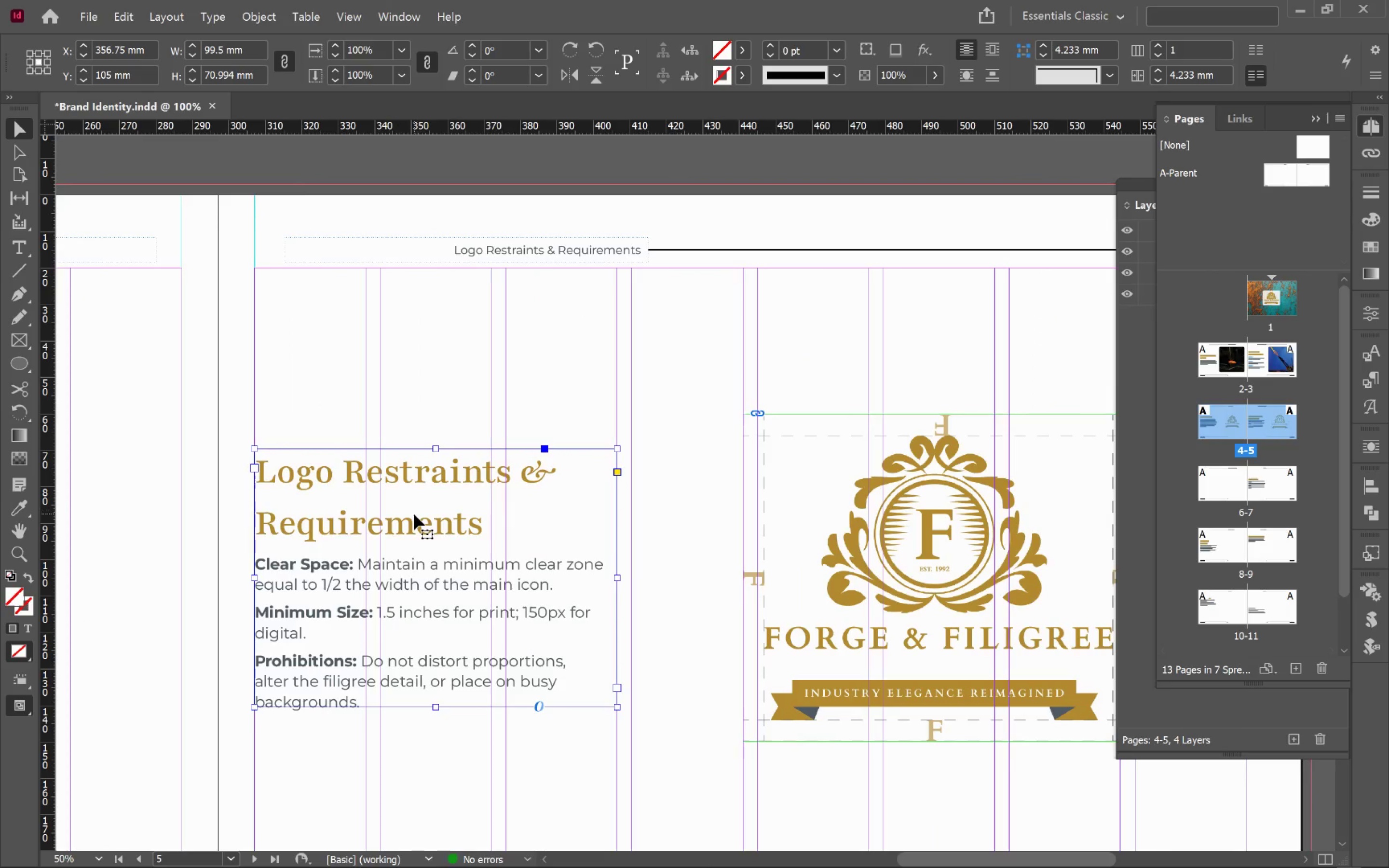 
left_click_drag(start_coordinate=[330, 413], to_coordinate=[516, 544])
 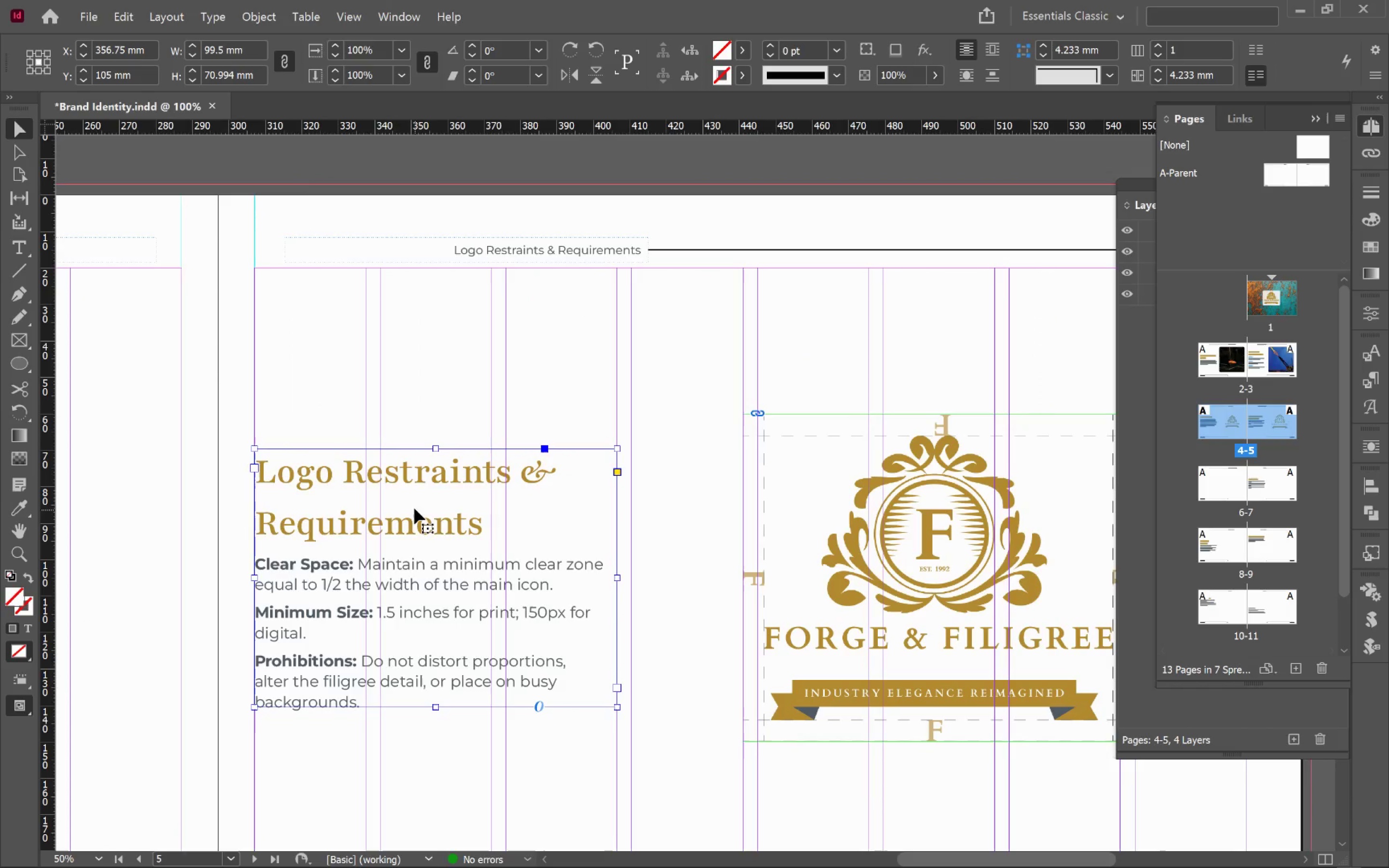 
hold_key(key=Space, duration=1.52)
 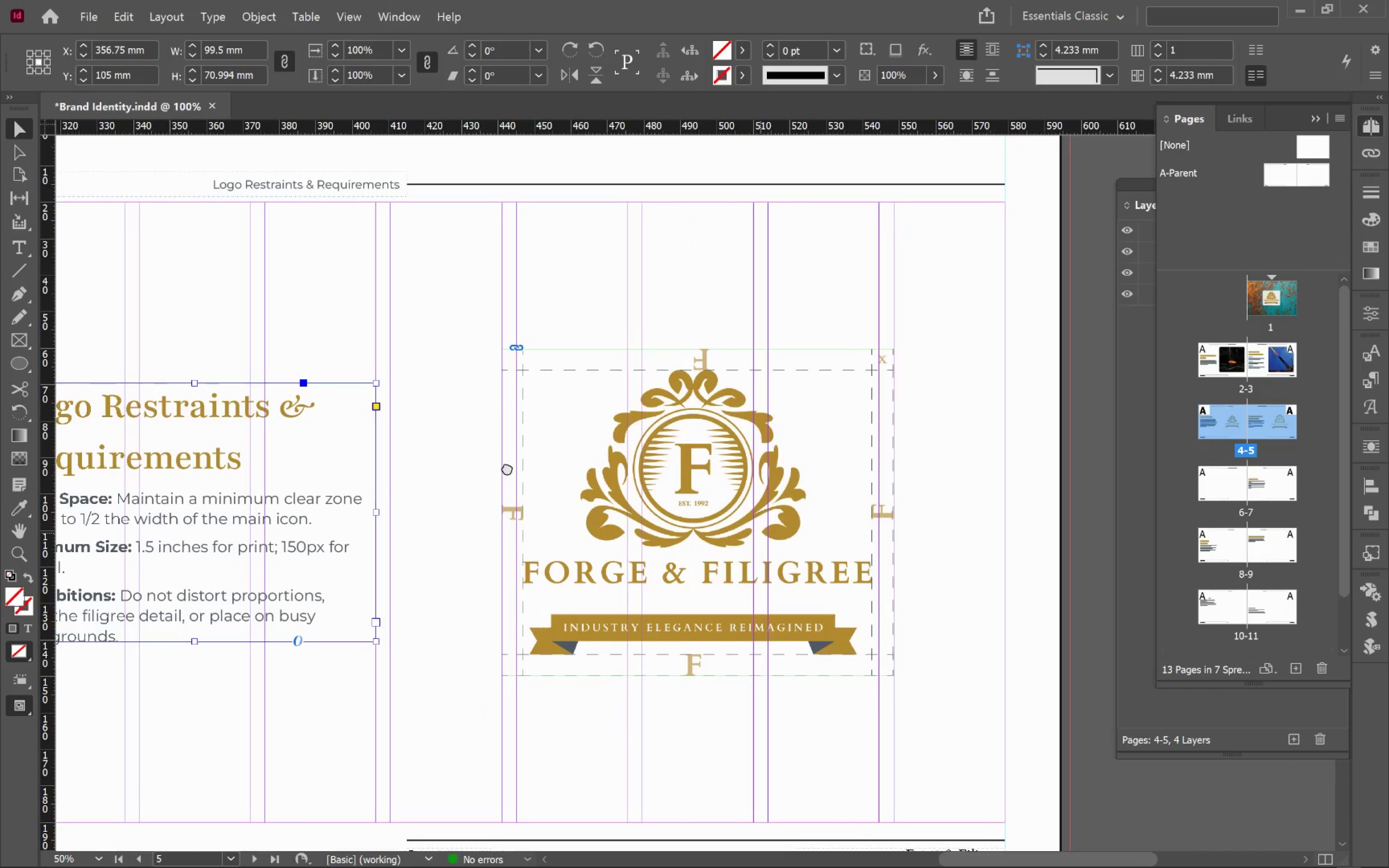 
left_click_drag(start_coordinate=[748, 533], to_coordinate=[507, 467])
 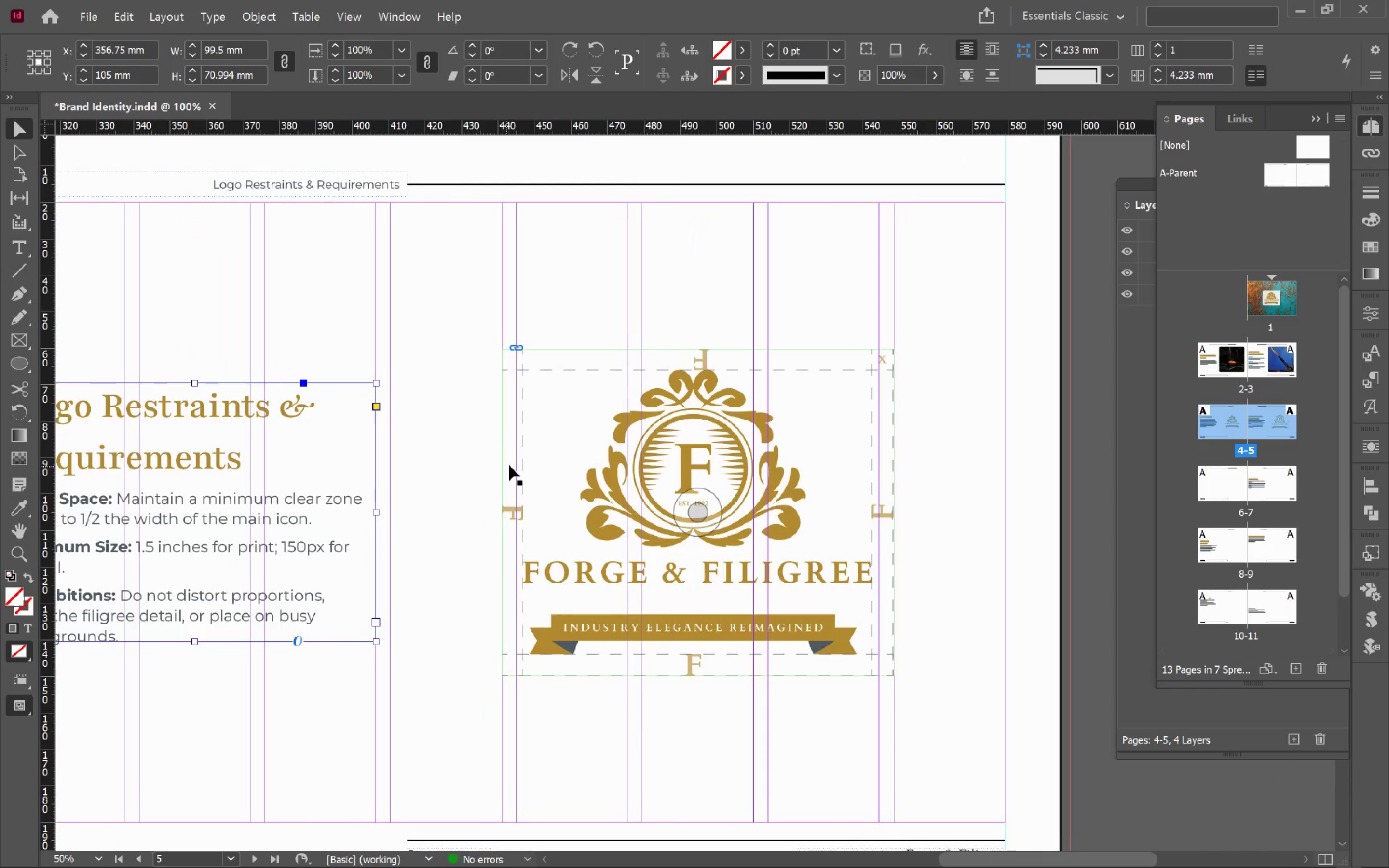 
hold_key(key=Space, duration=0.86)
 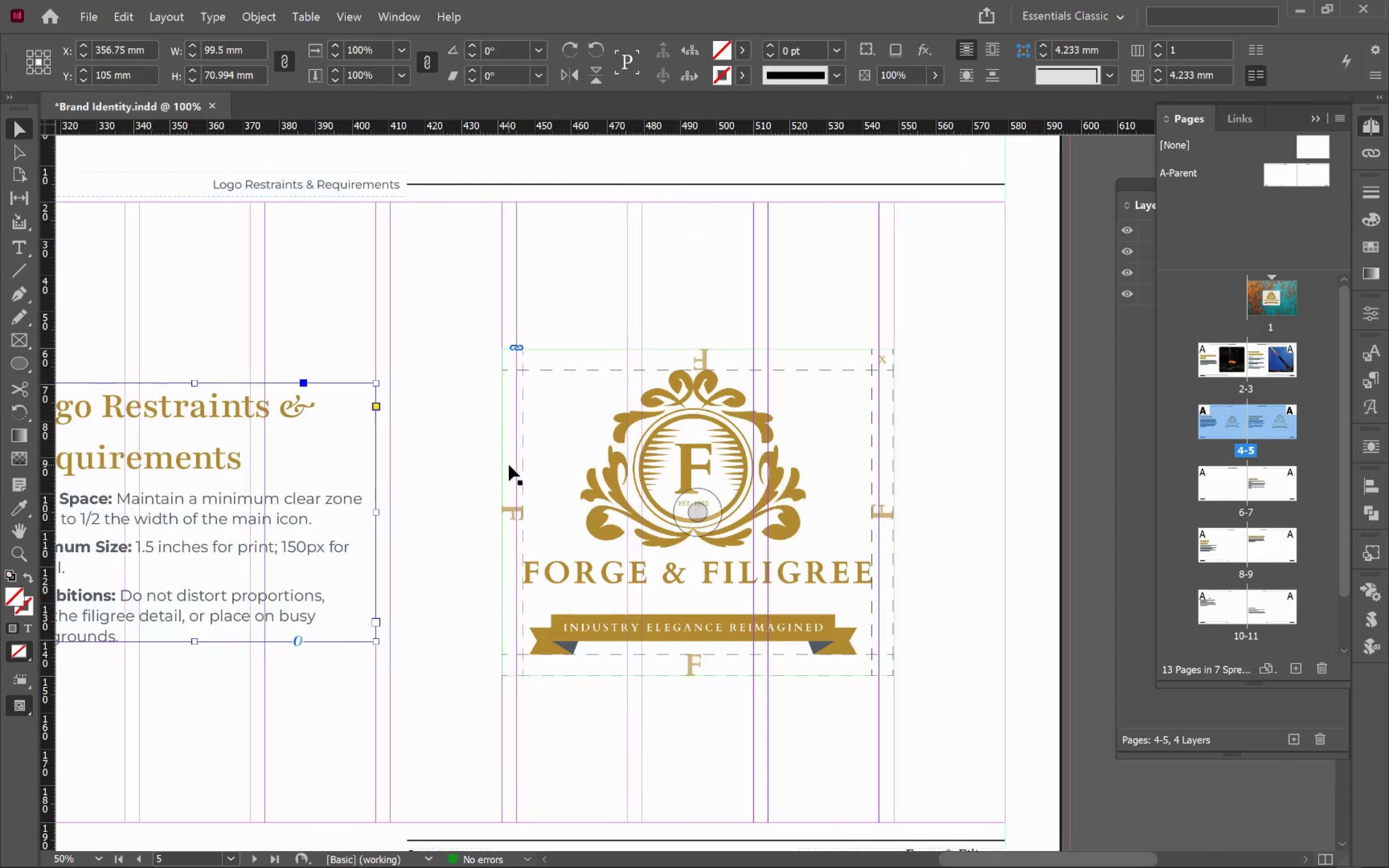 
key(Control+Z)
 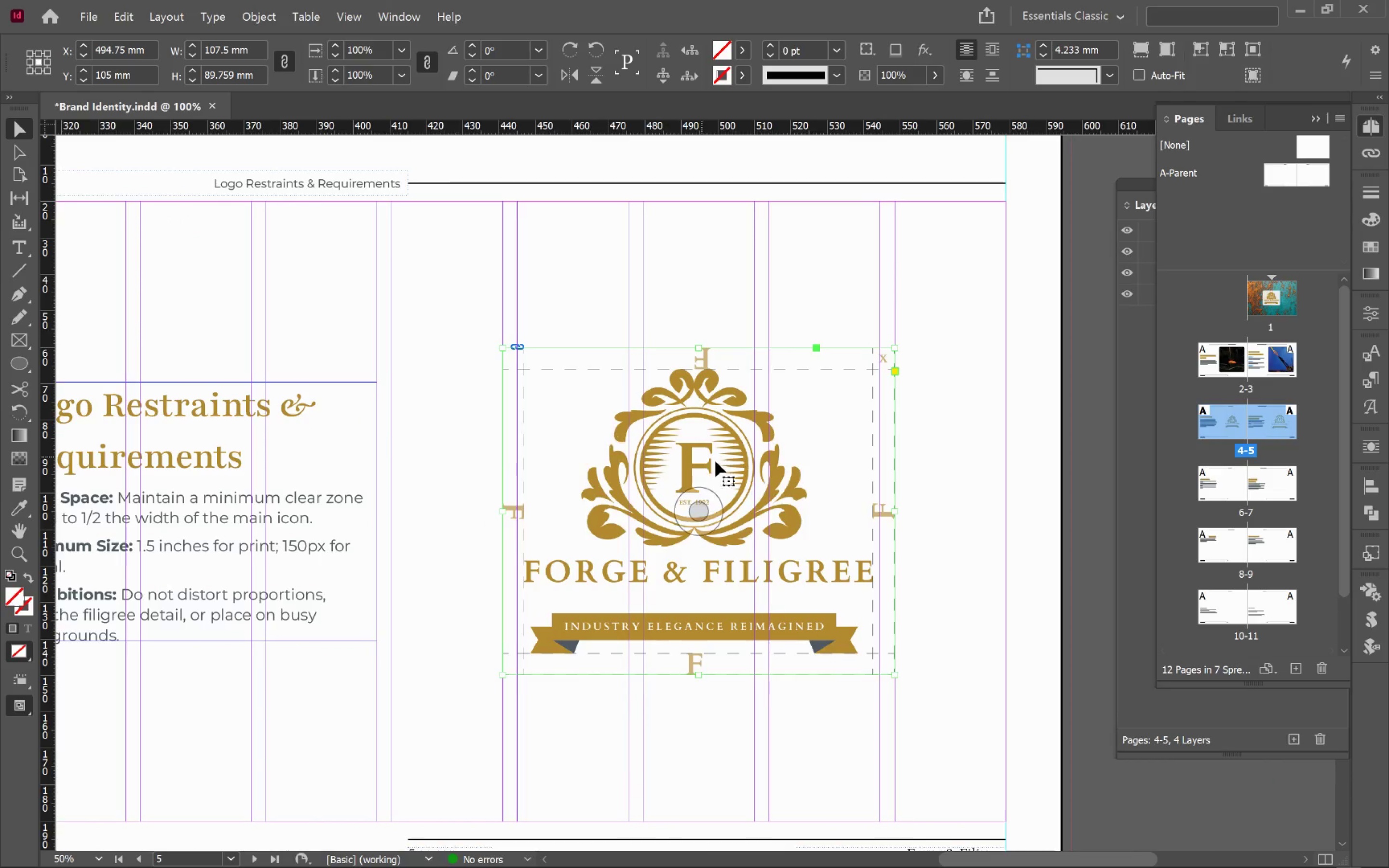 
left_click([728, 474])
 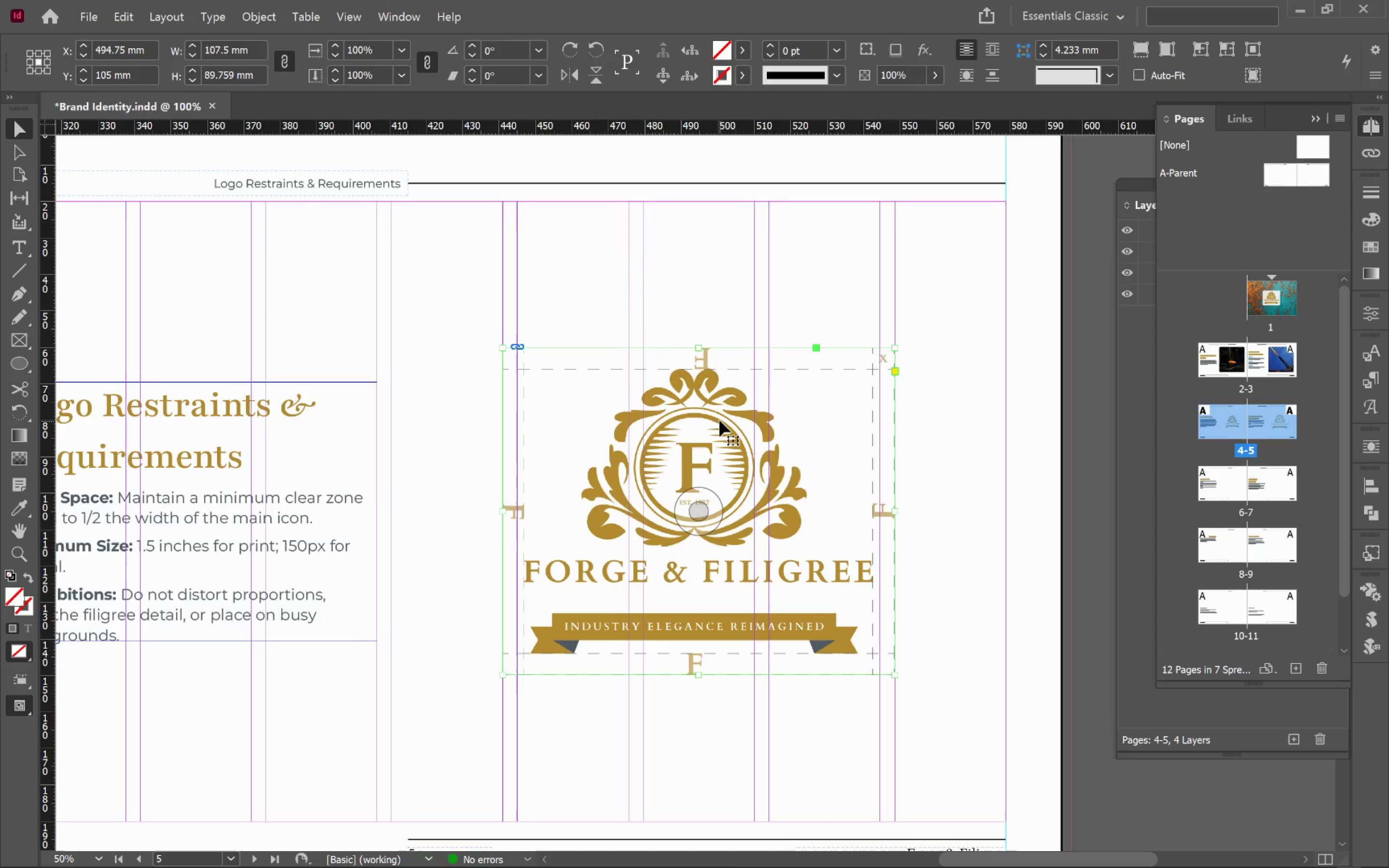 
left_click_drag(start_coordinate=[720, 420], to_coordinate=[612, 277])
 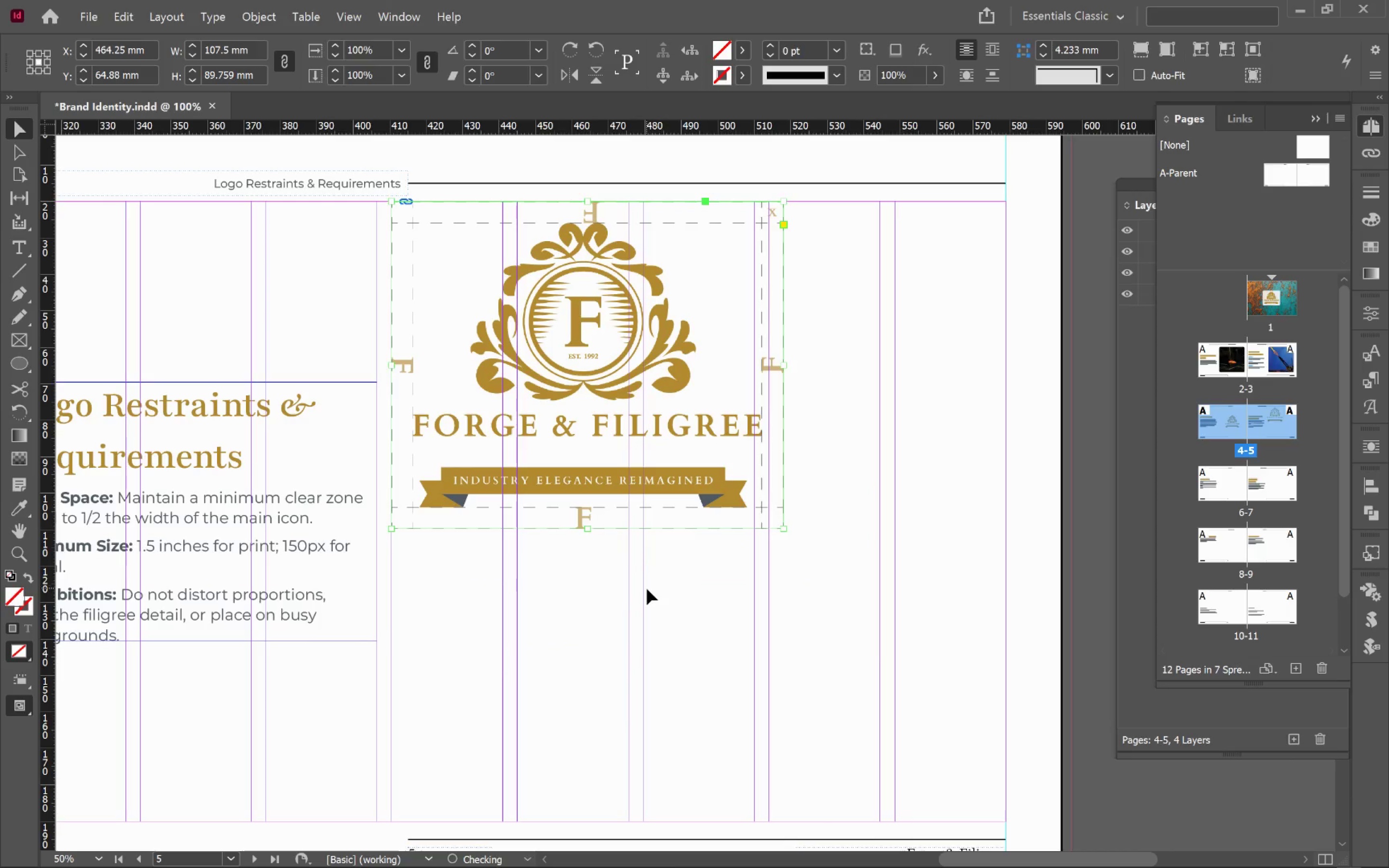 
key(W)
 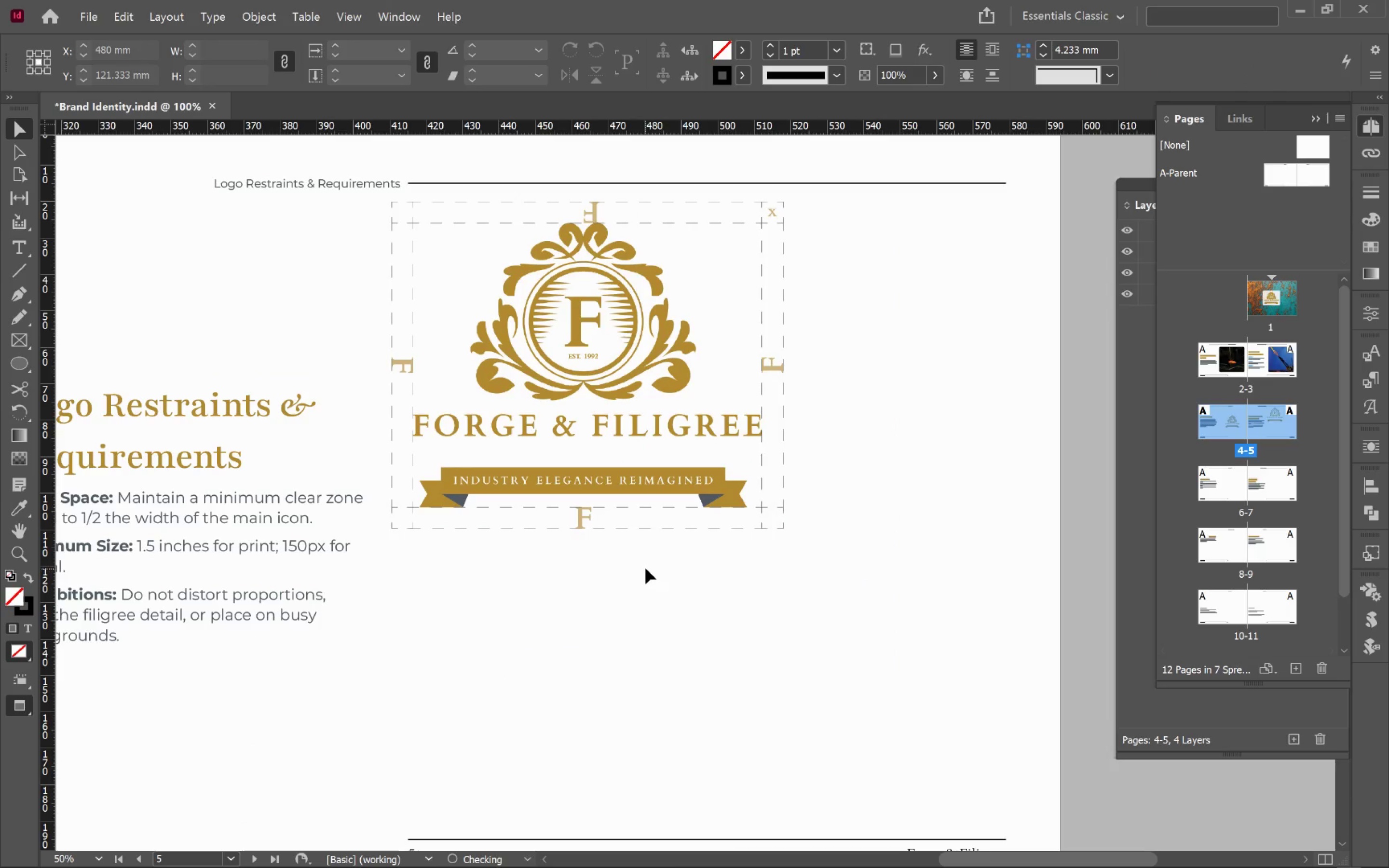 
hold_key(key=AltLeft, duration=0.86)
scroll: coordinate [647, 563], scroll_direction: down, amount: 1.0
 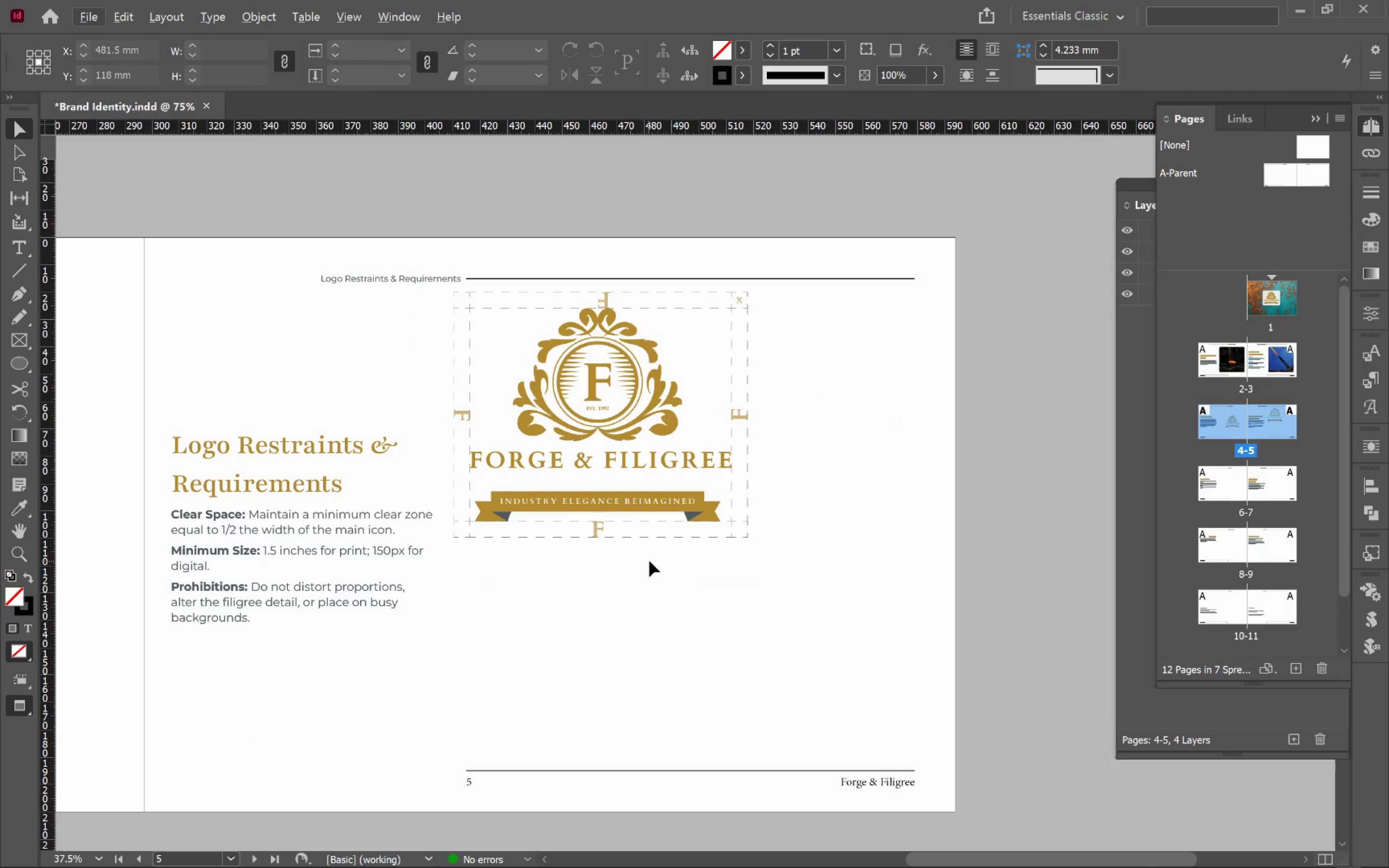 
key(W)
 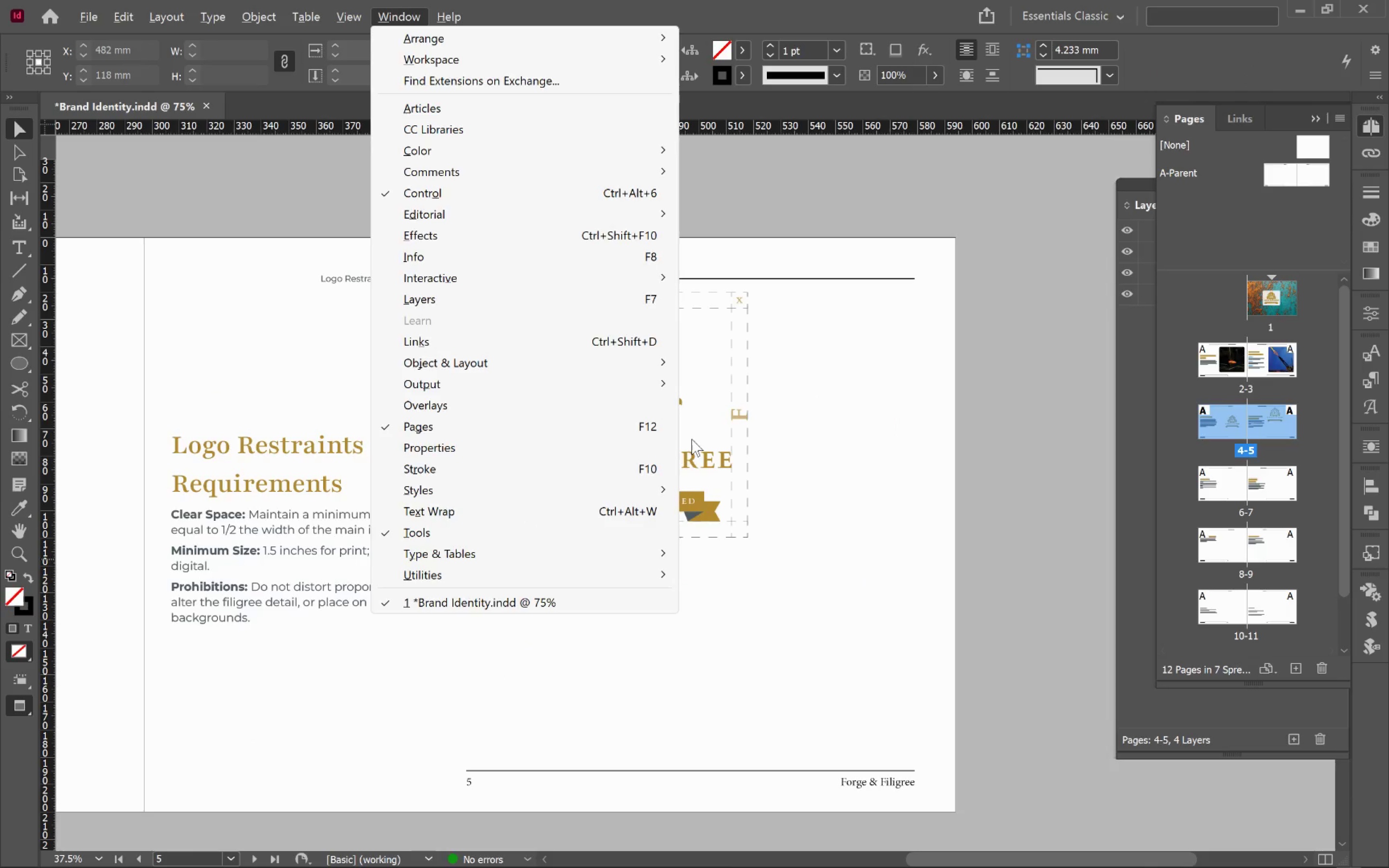 
left_click([692, 438])
 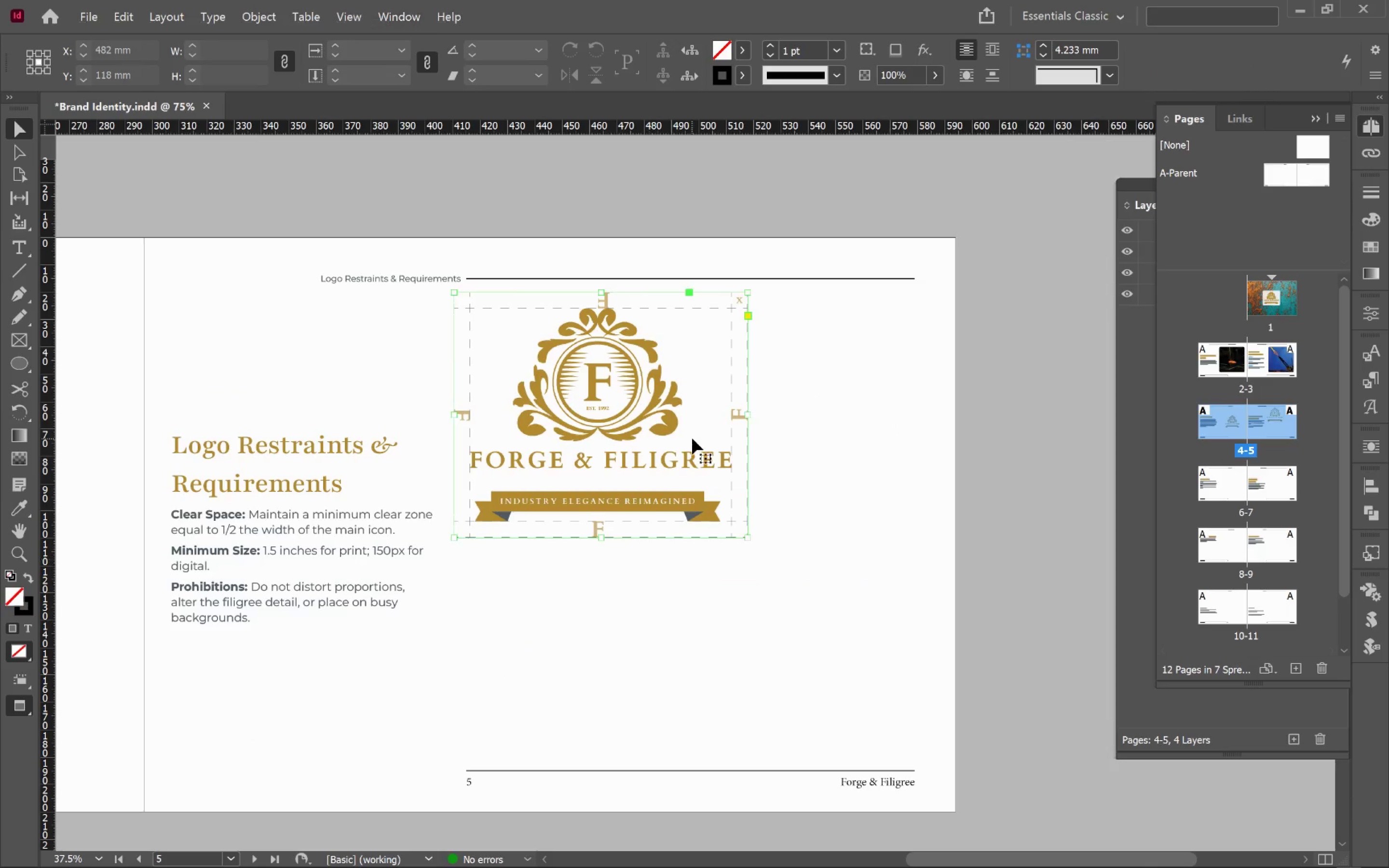 
key(W)
 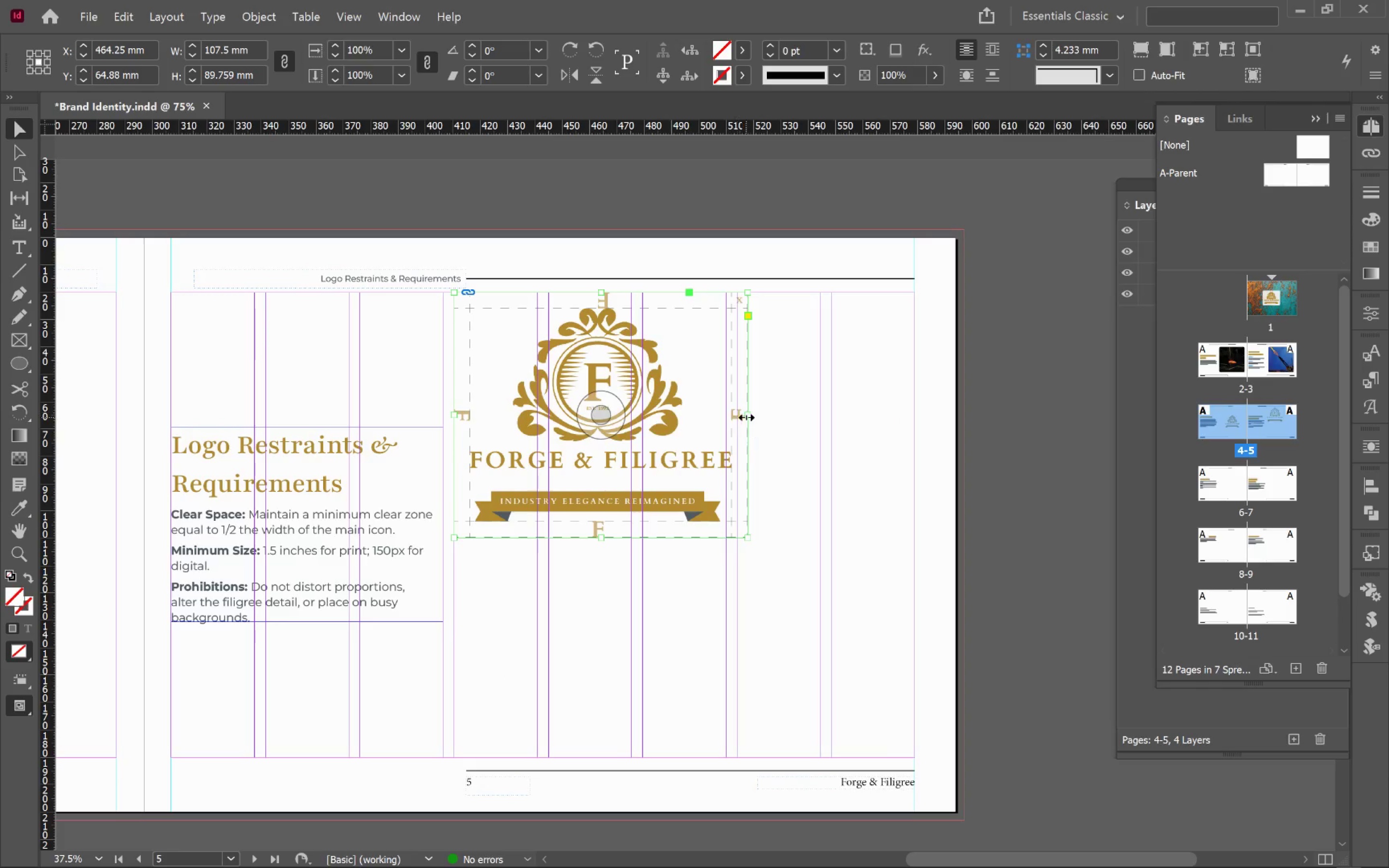 
left_click_drag(start_coordinate=[749, 417], to_coordinate=[631, 411])
 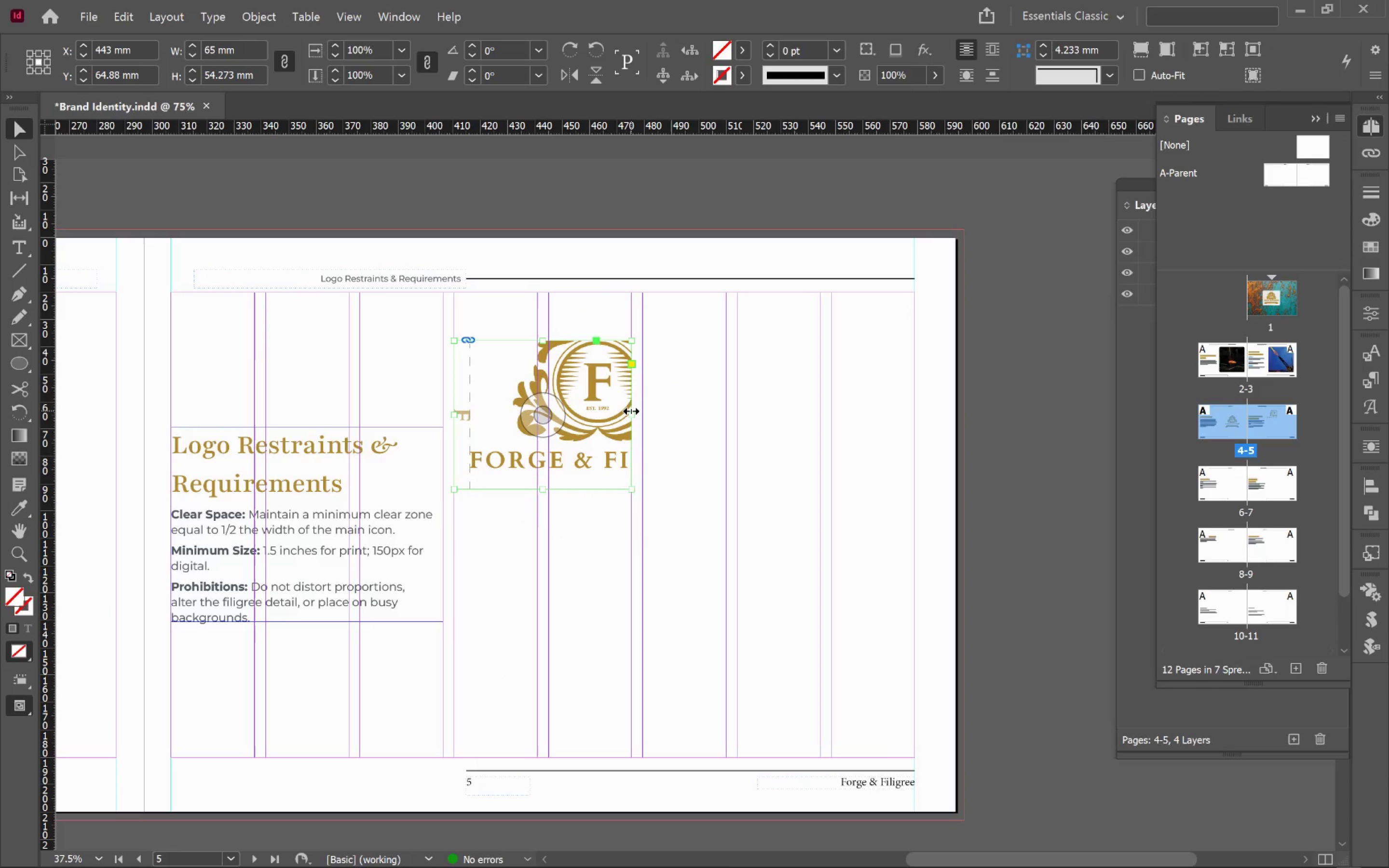 
hold_key(key=ShiftLeft, duration=1.52)
 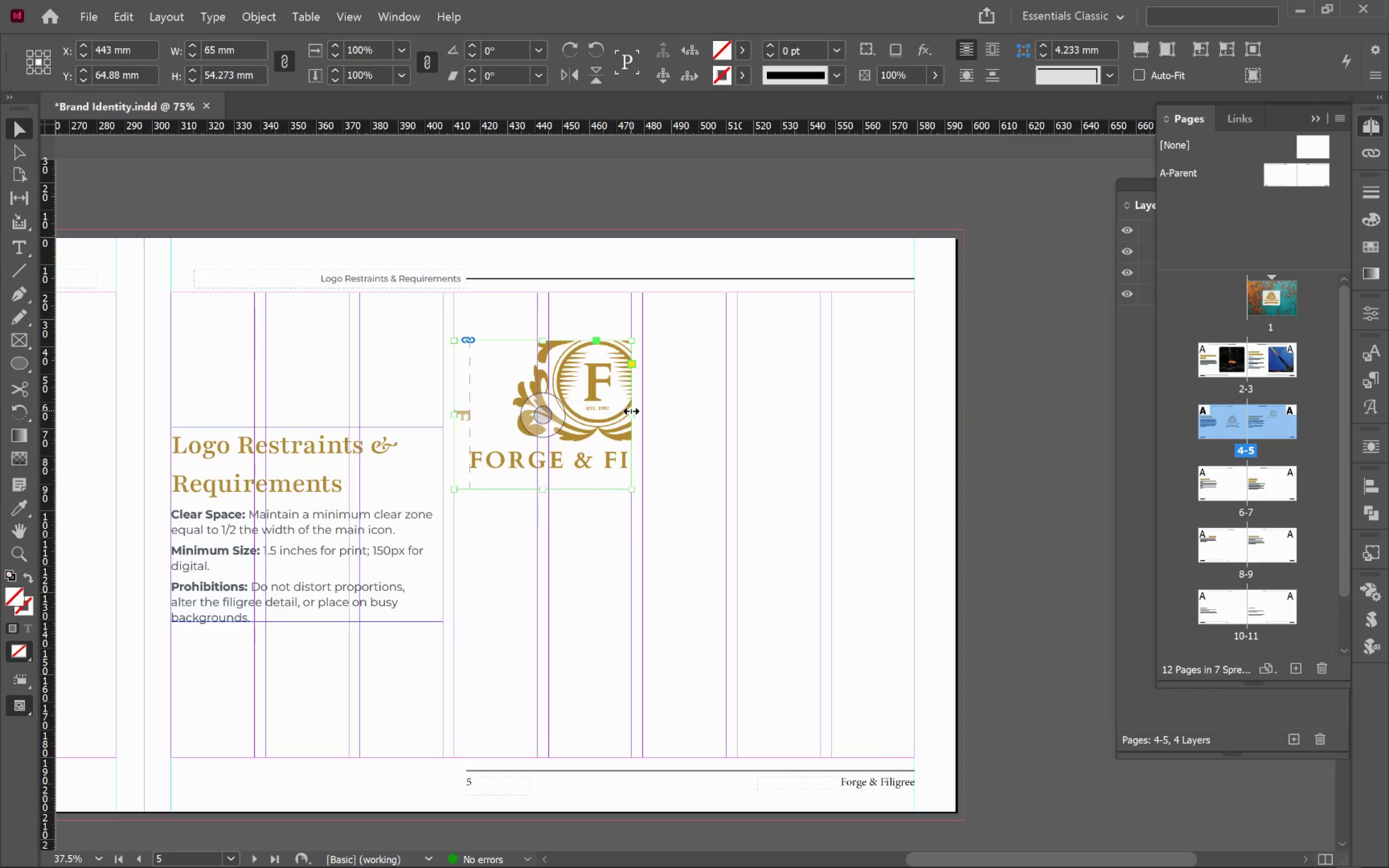 
key(Alt+Control+Shift+AltLeft)
 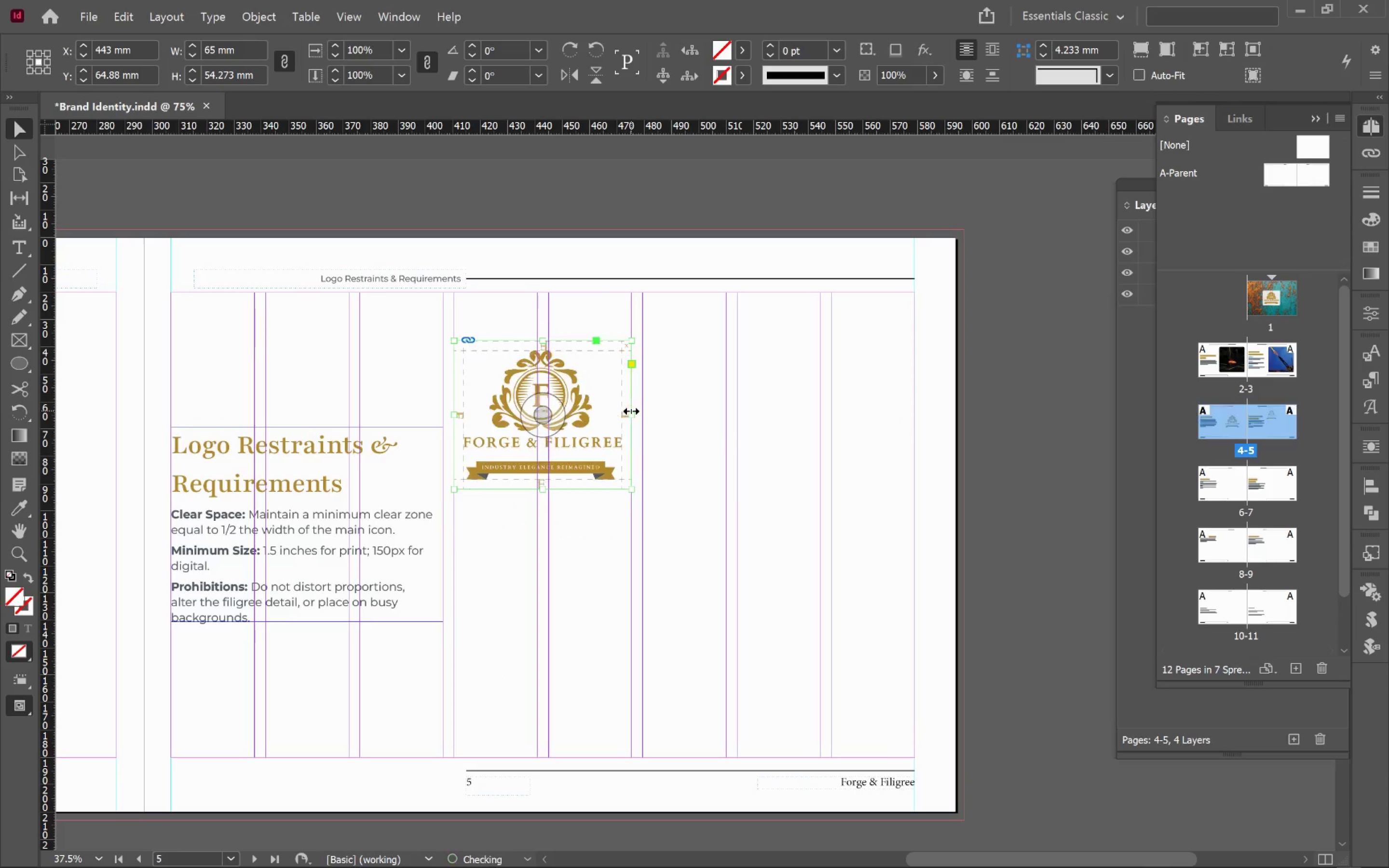 
key(Alt+Control+Shift+C)
 